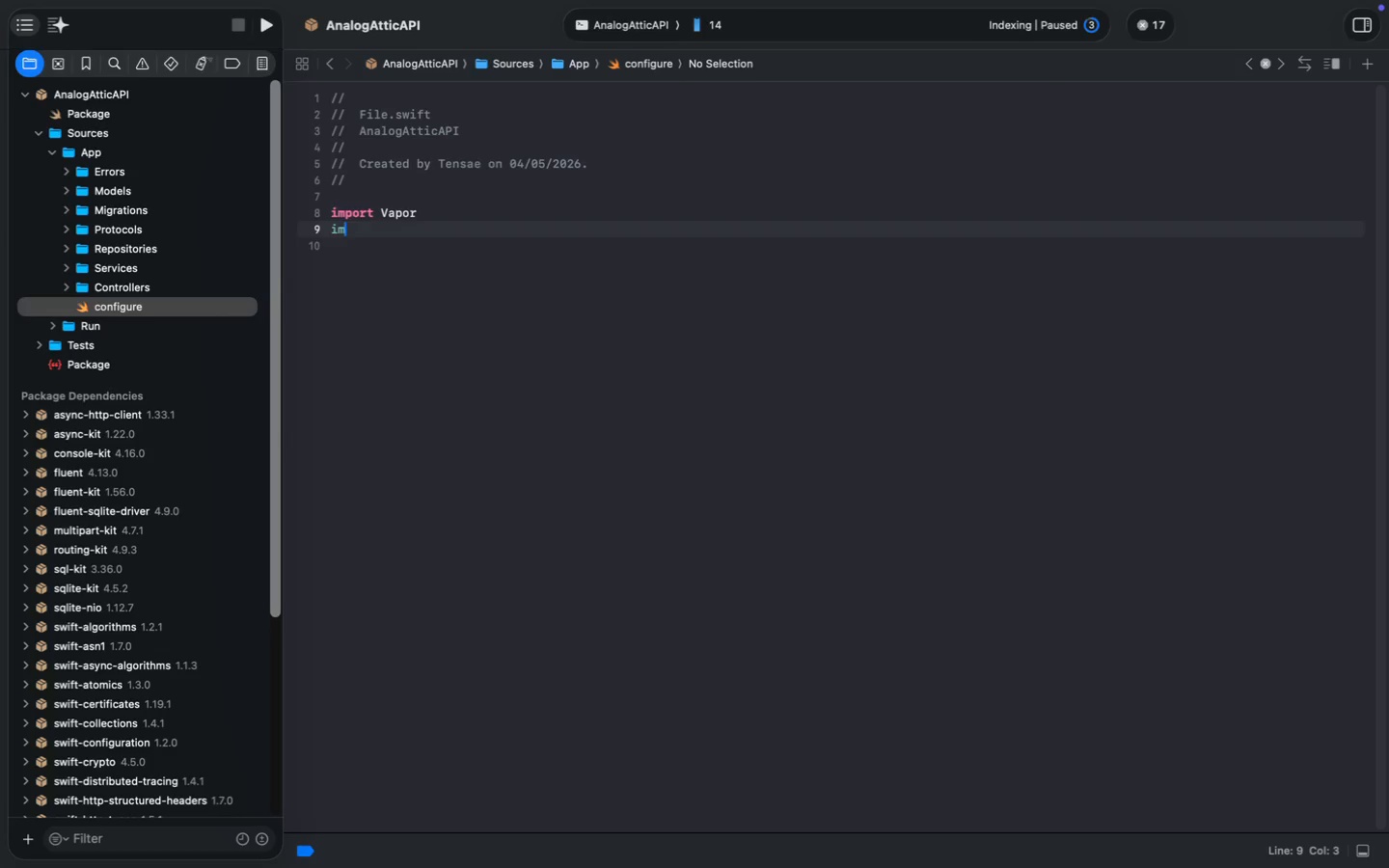 
key(Enter)
 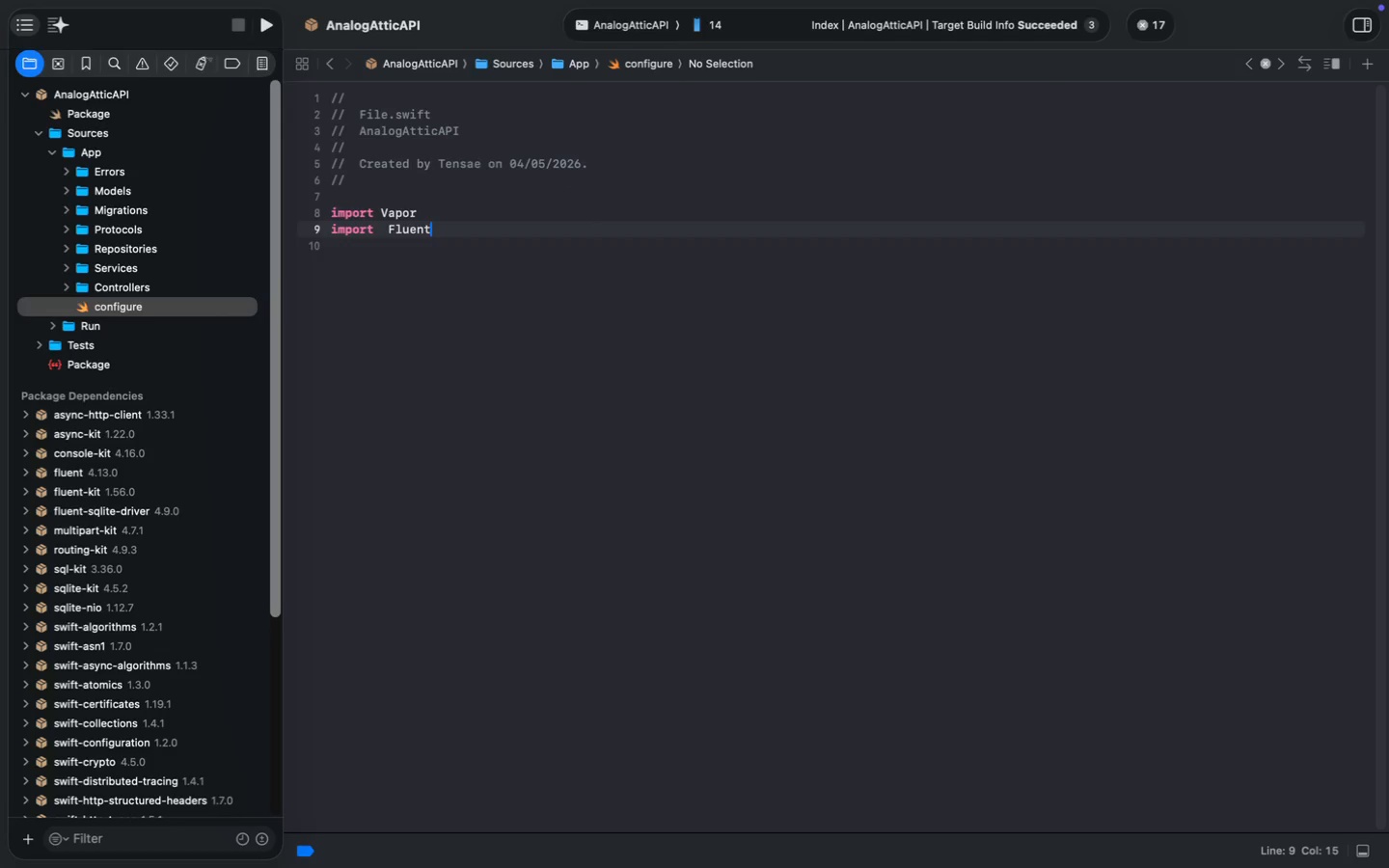 
key(Alt+ArrowLeft)
 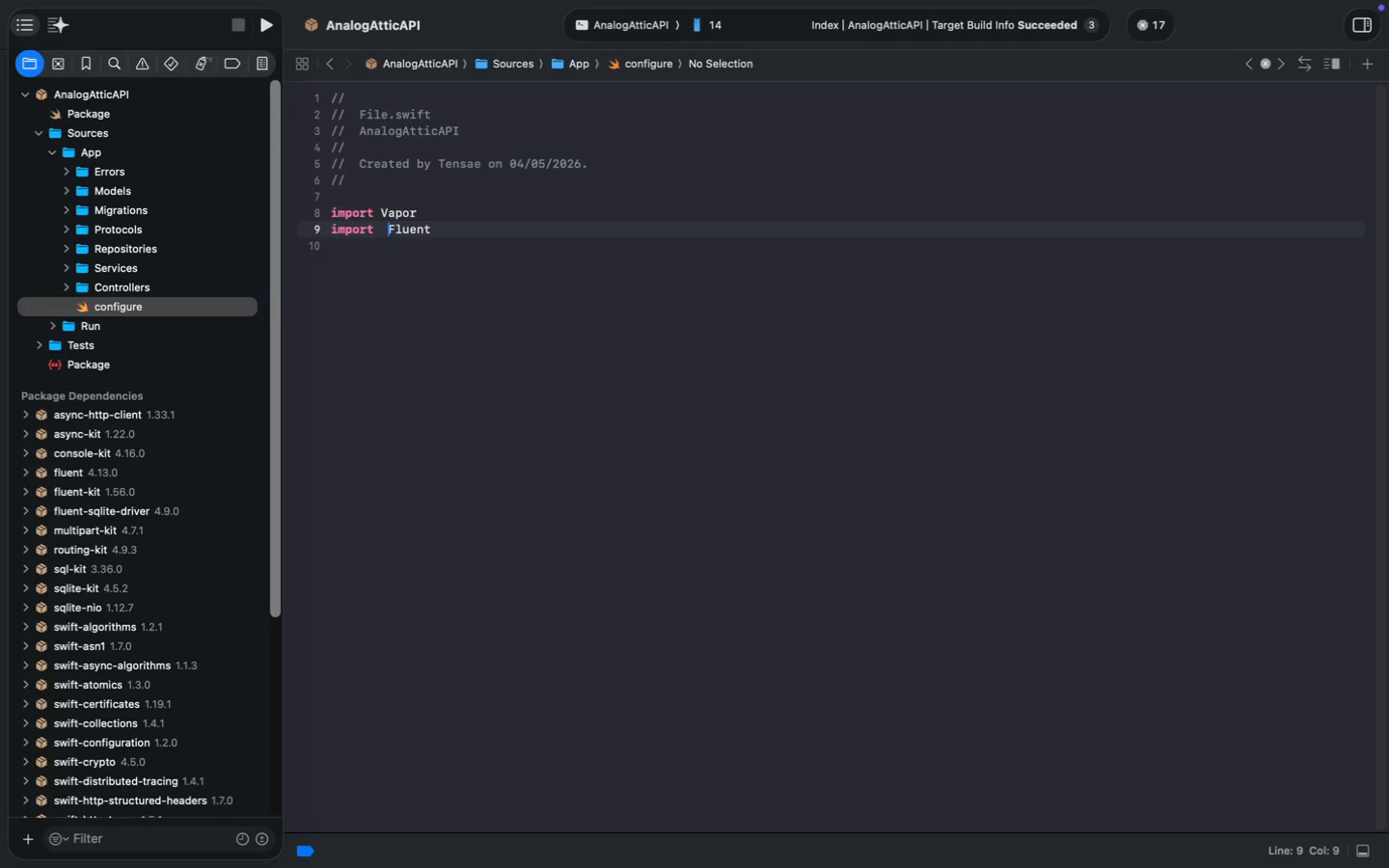 
key(Backspace)
 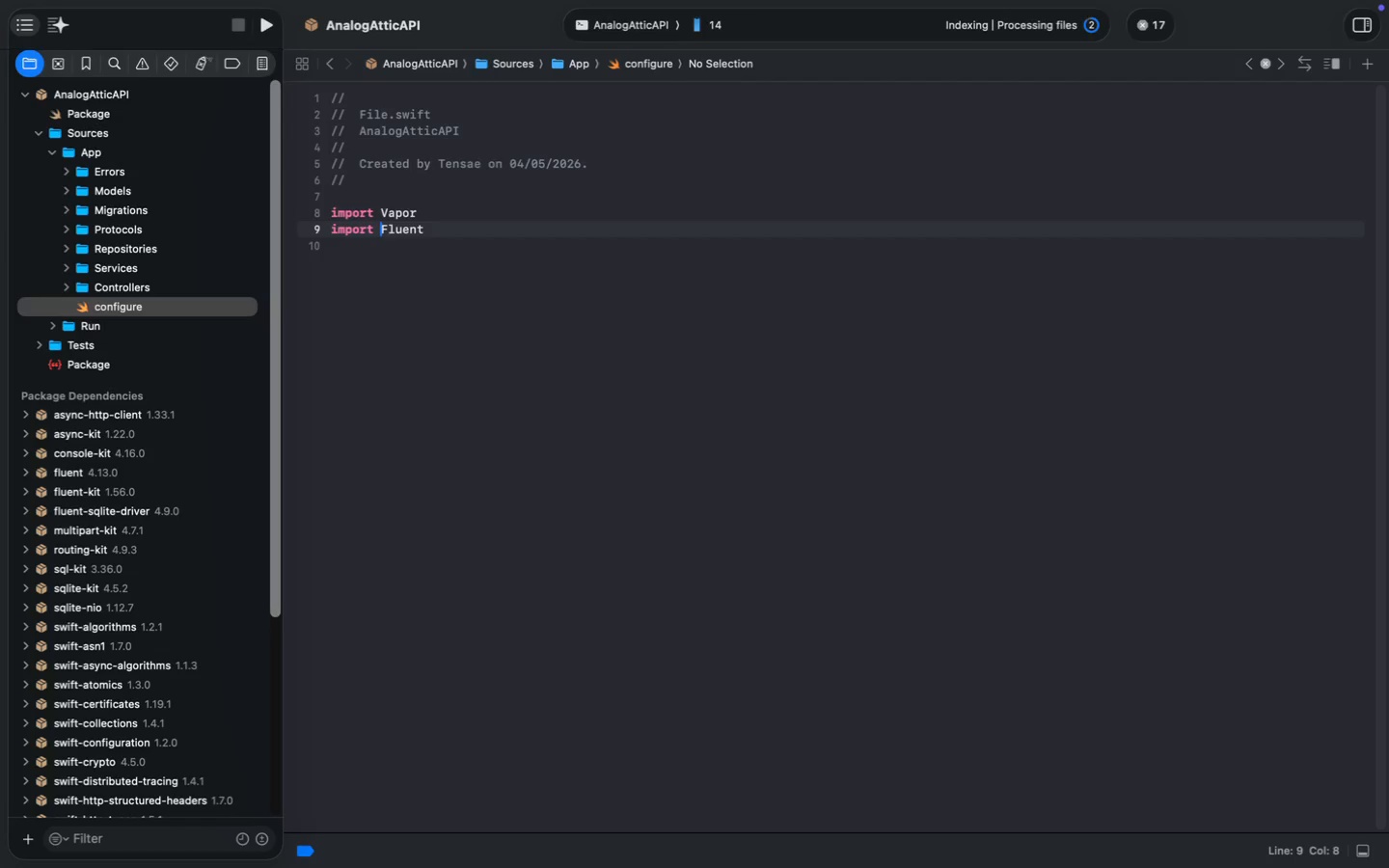 
key(Meta+MetaRight)
 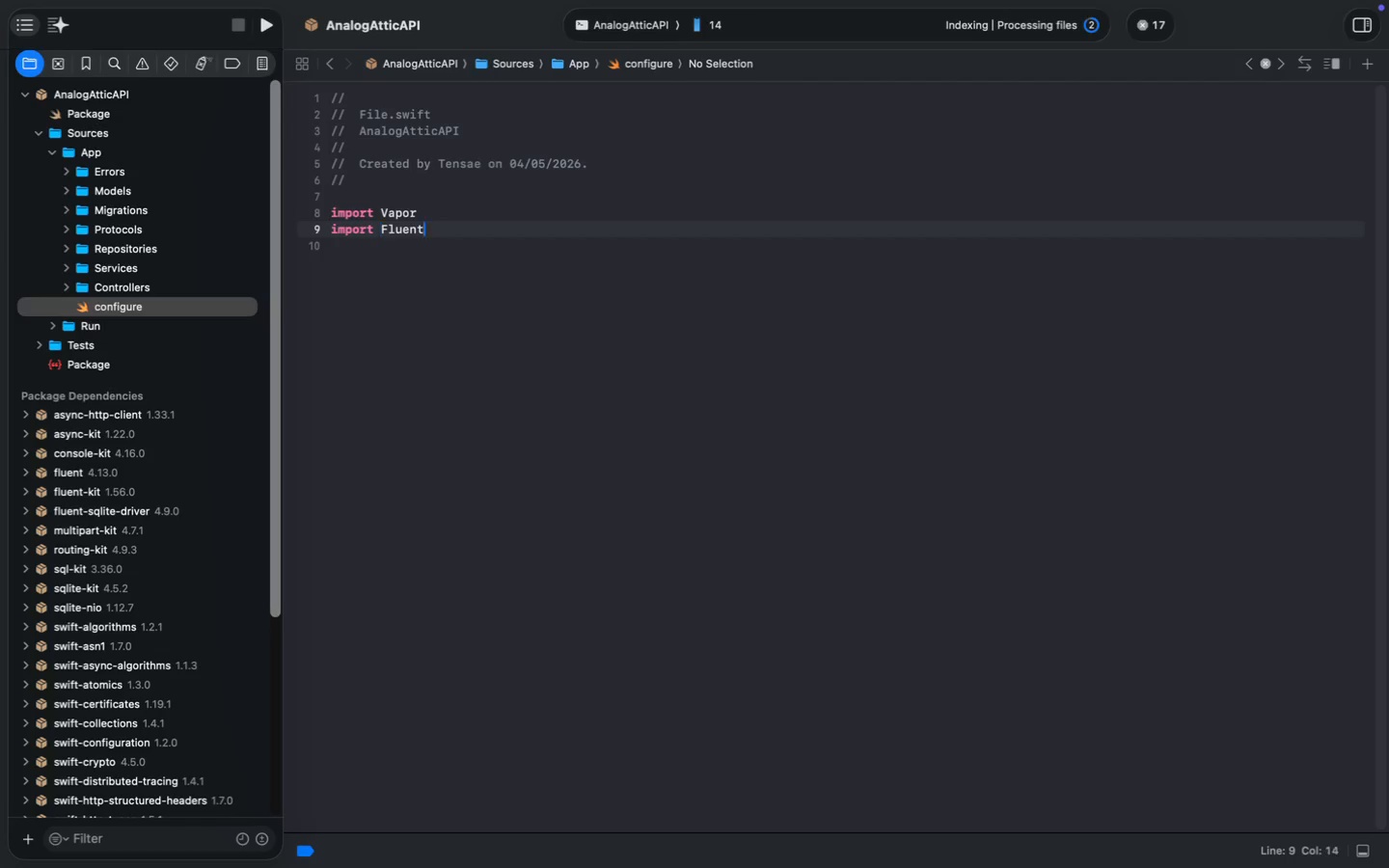 
key(Meta+ArrowRight)
 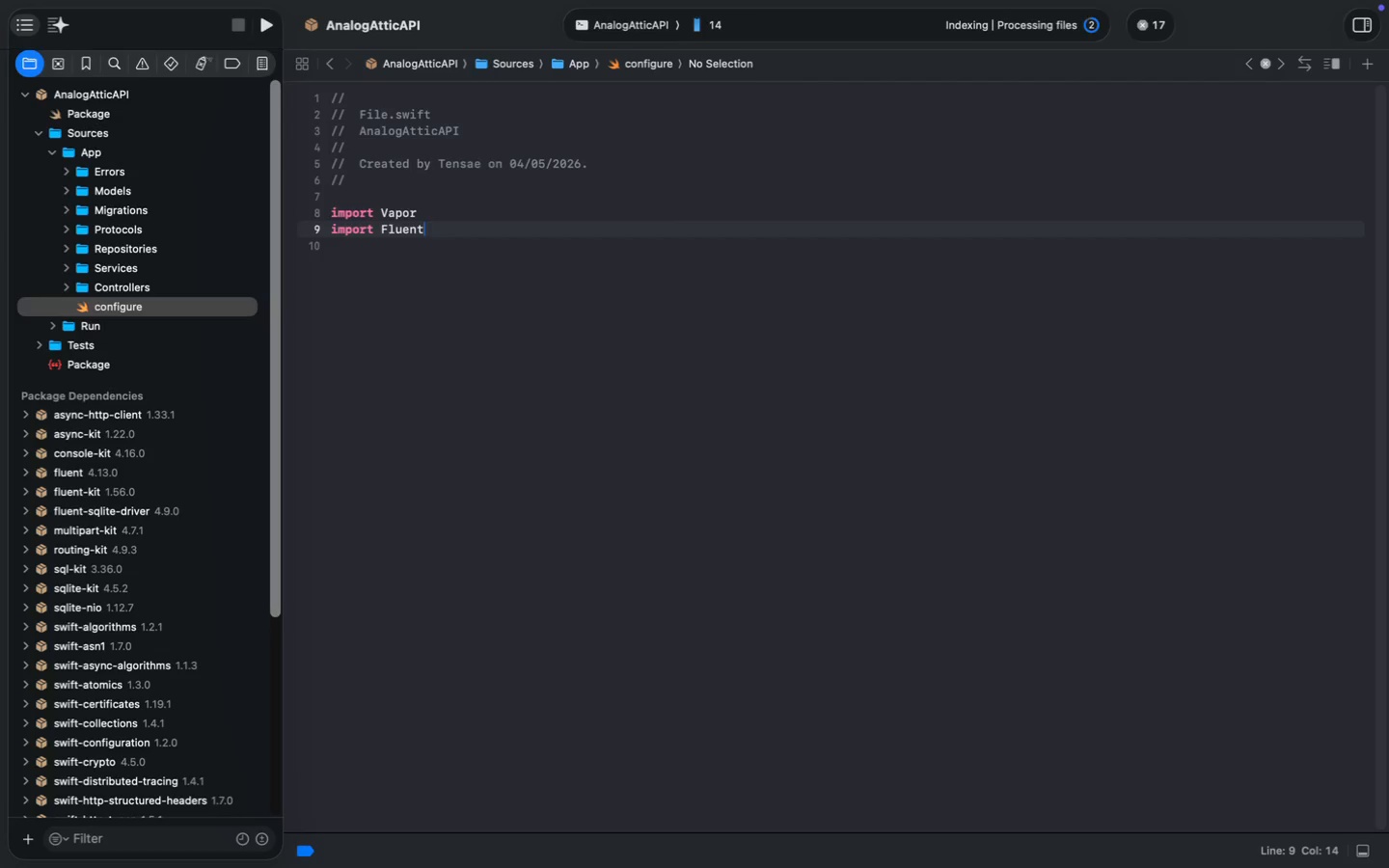 
key(Enter)
 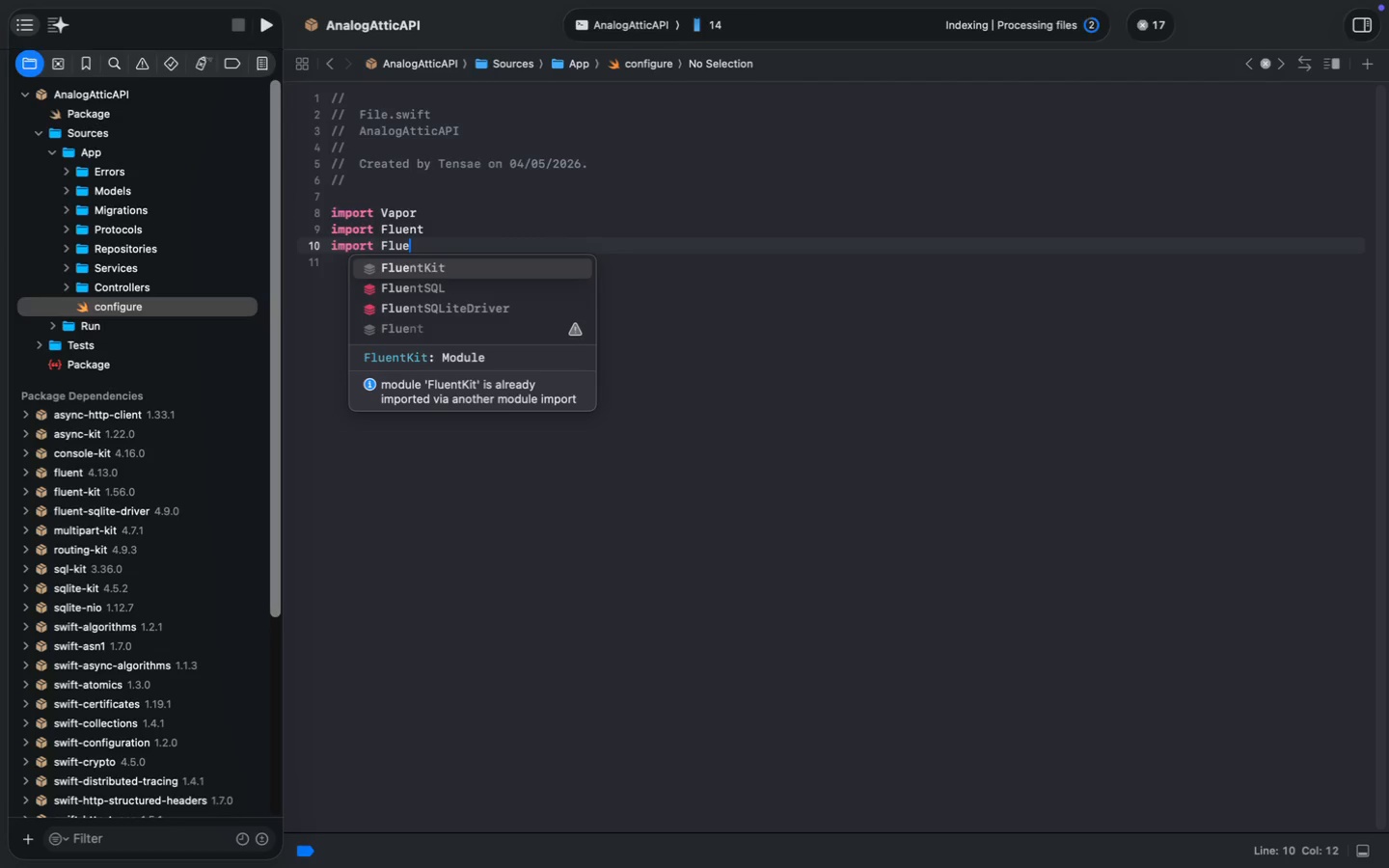 
type(import Flue)
 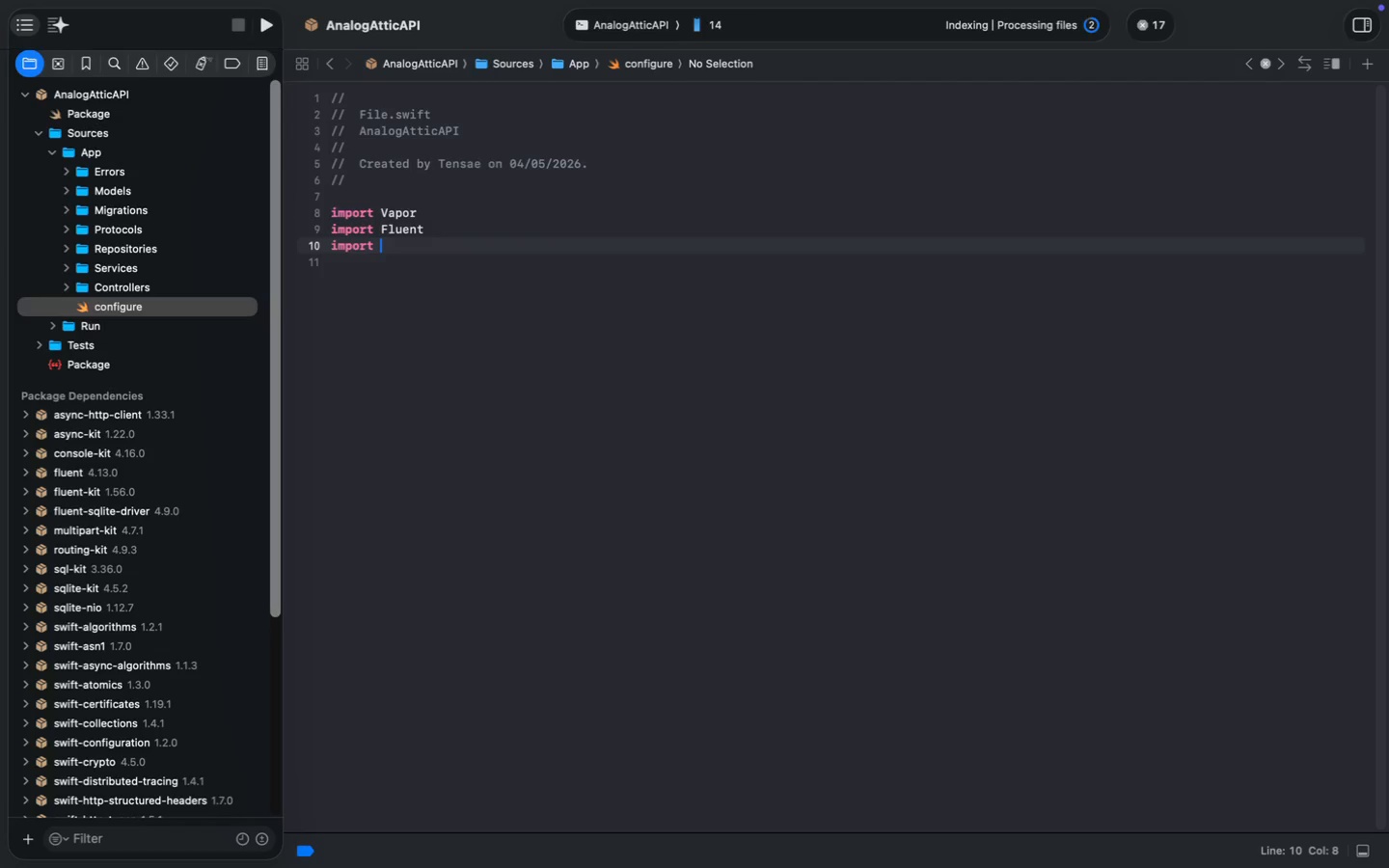 
key(ArrowDown)
 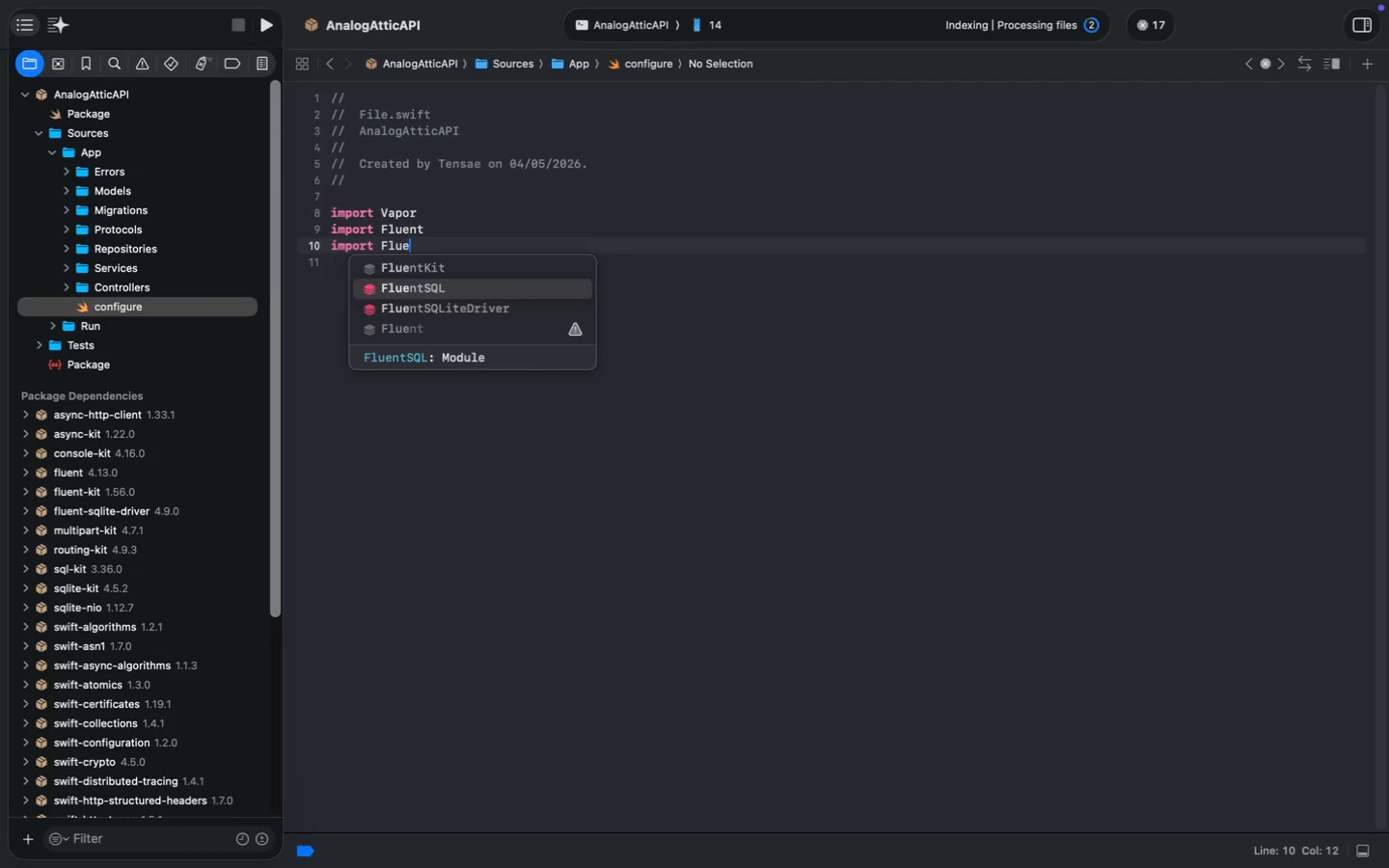 
key(ArrowDown)
 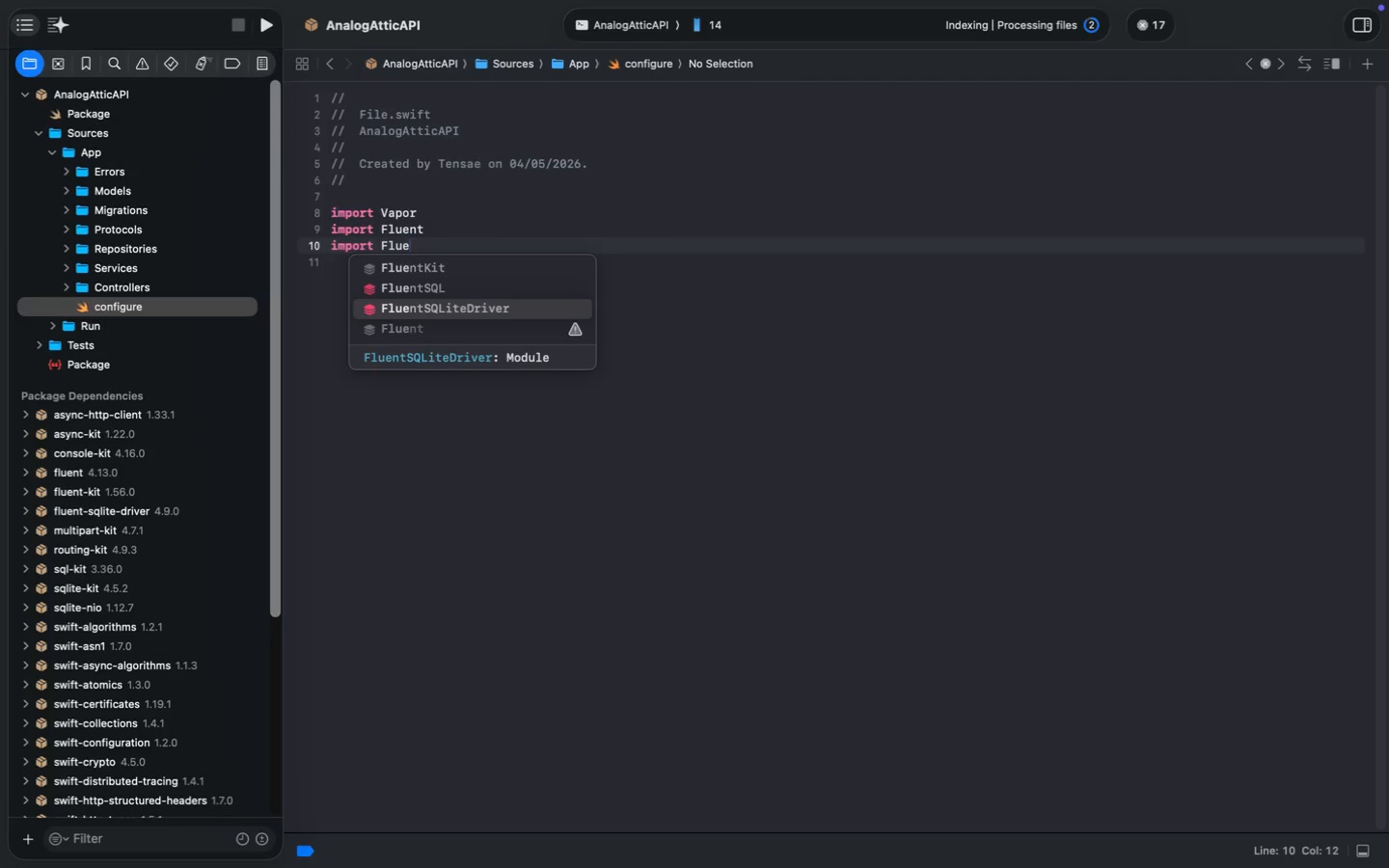 
key(Enter)
 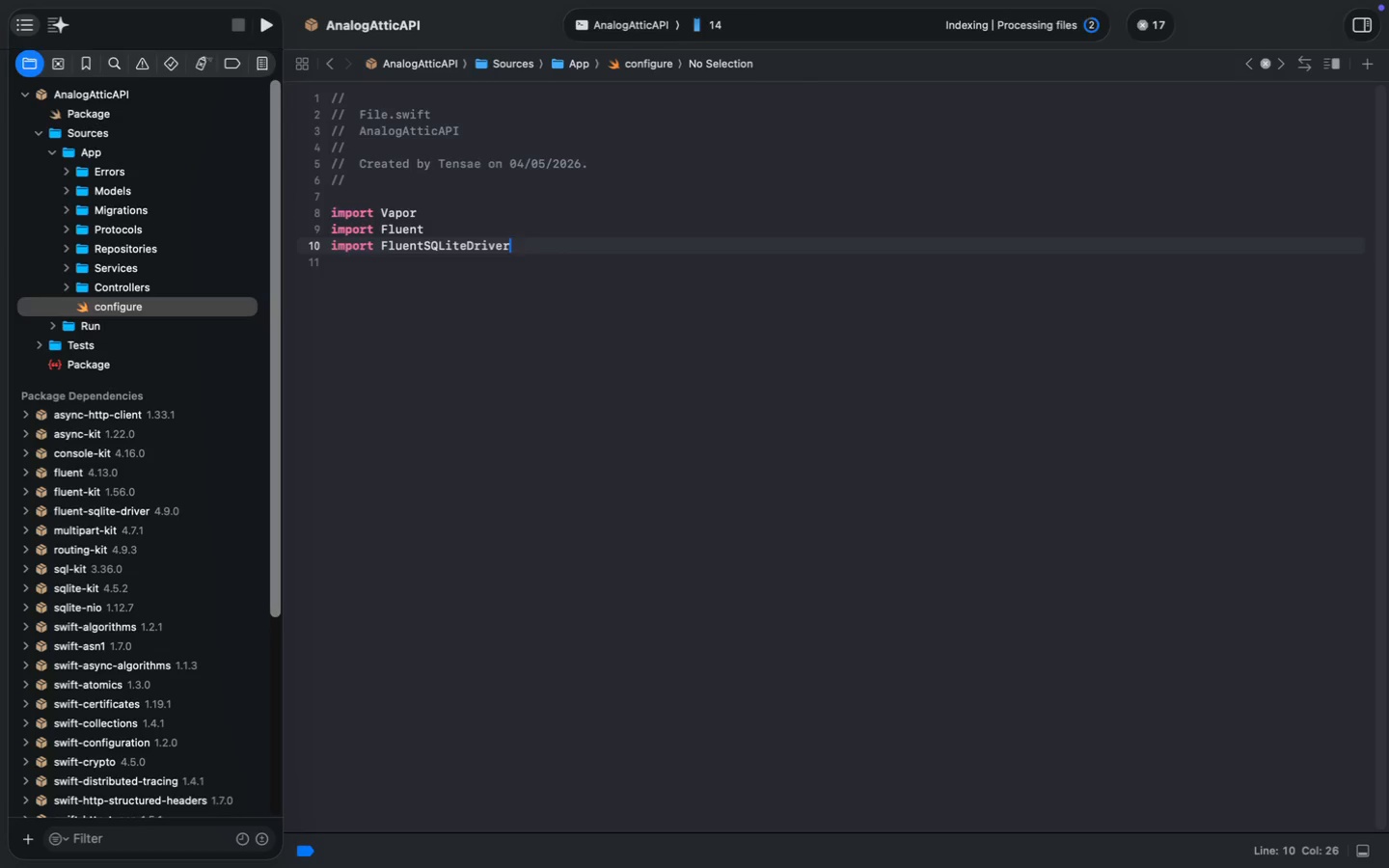 
key(Enter)
 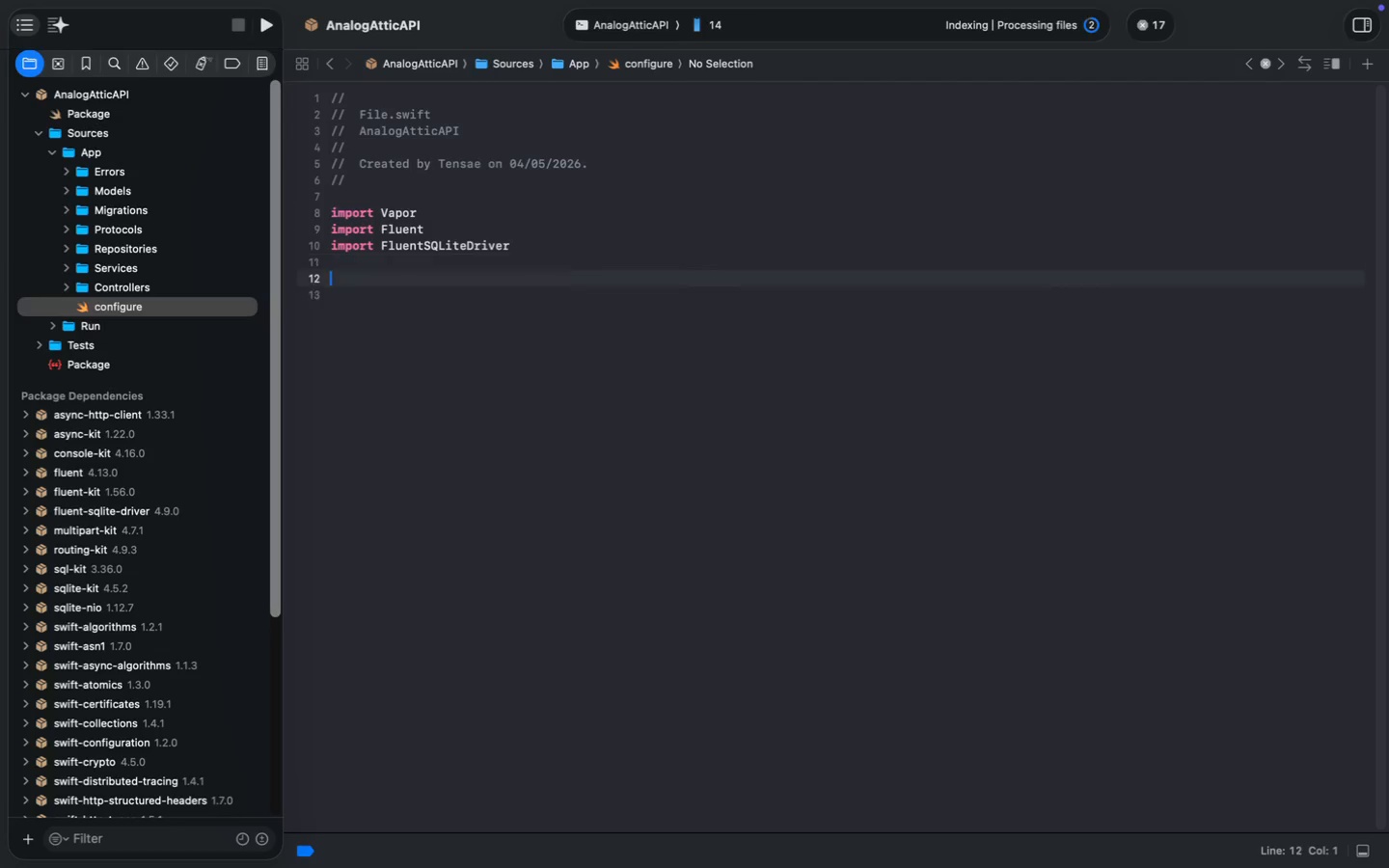 
key(Enter)
 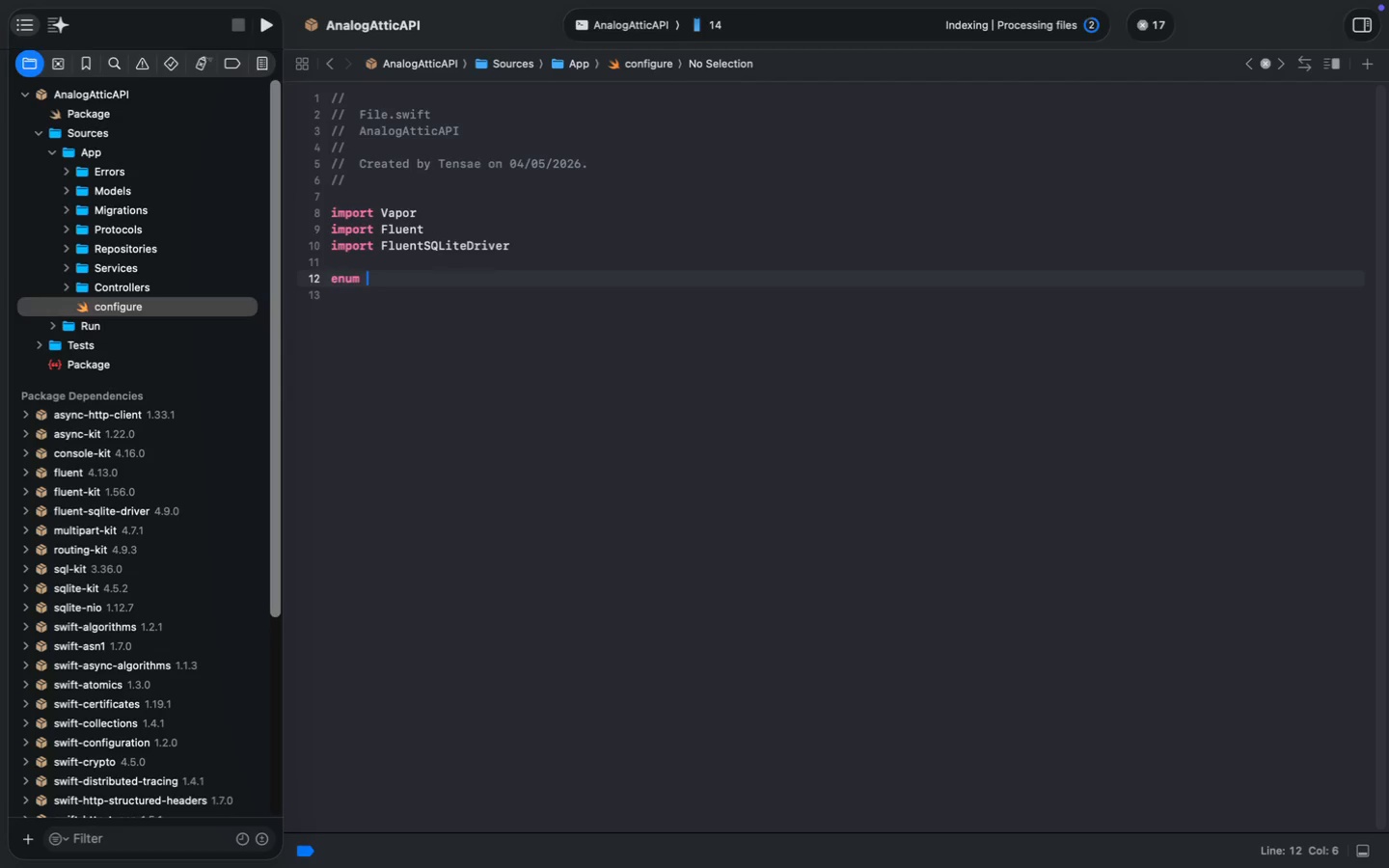 
type(enum StorageKeys {)
 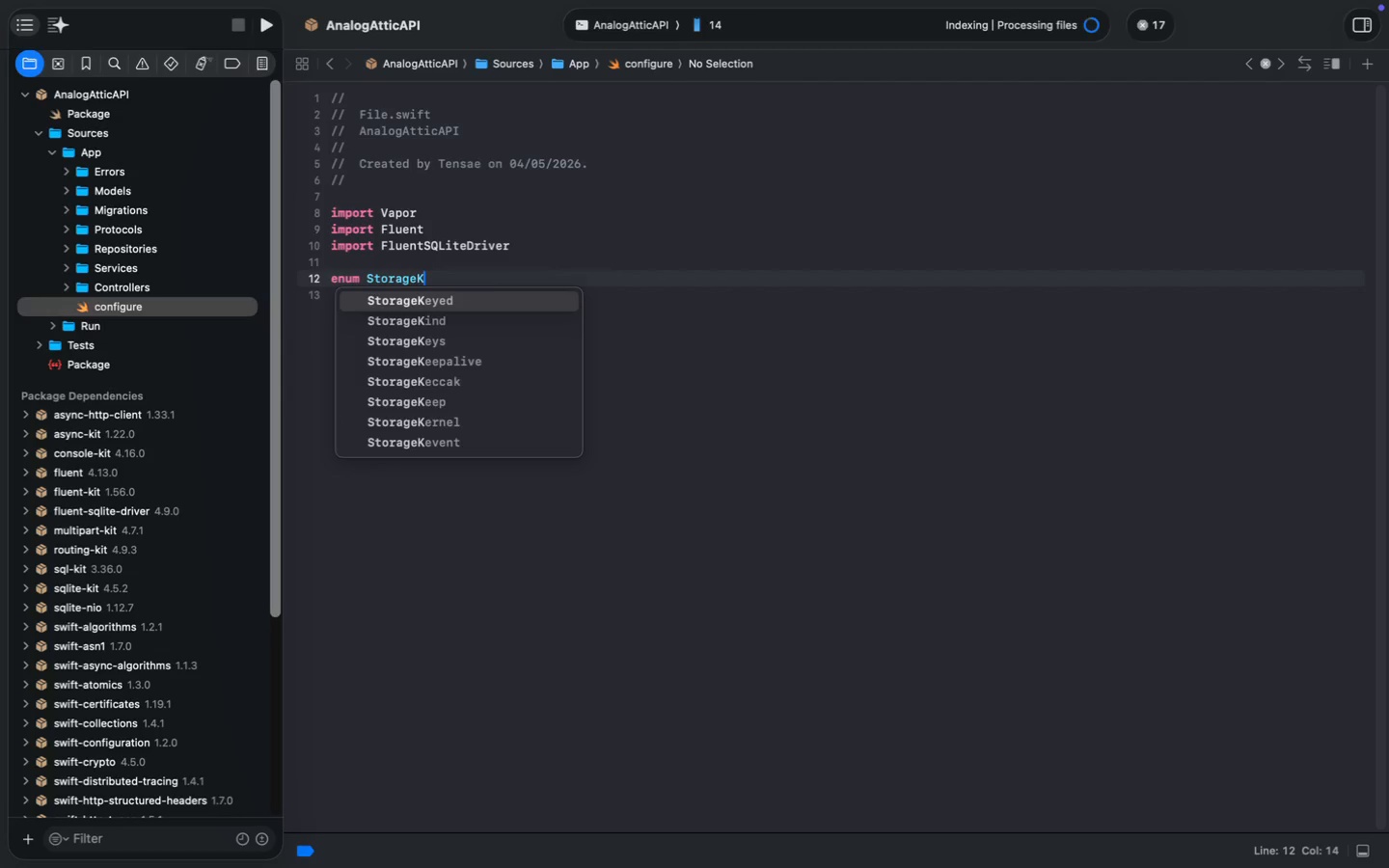 
 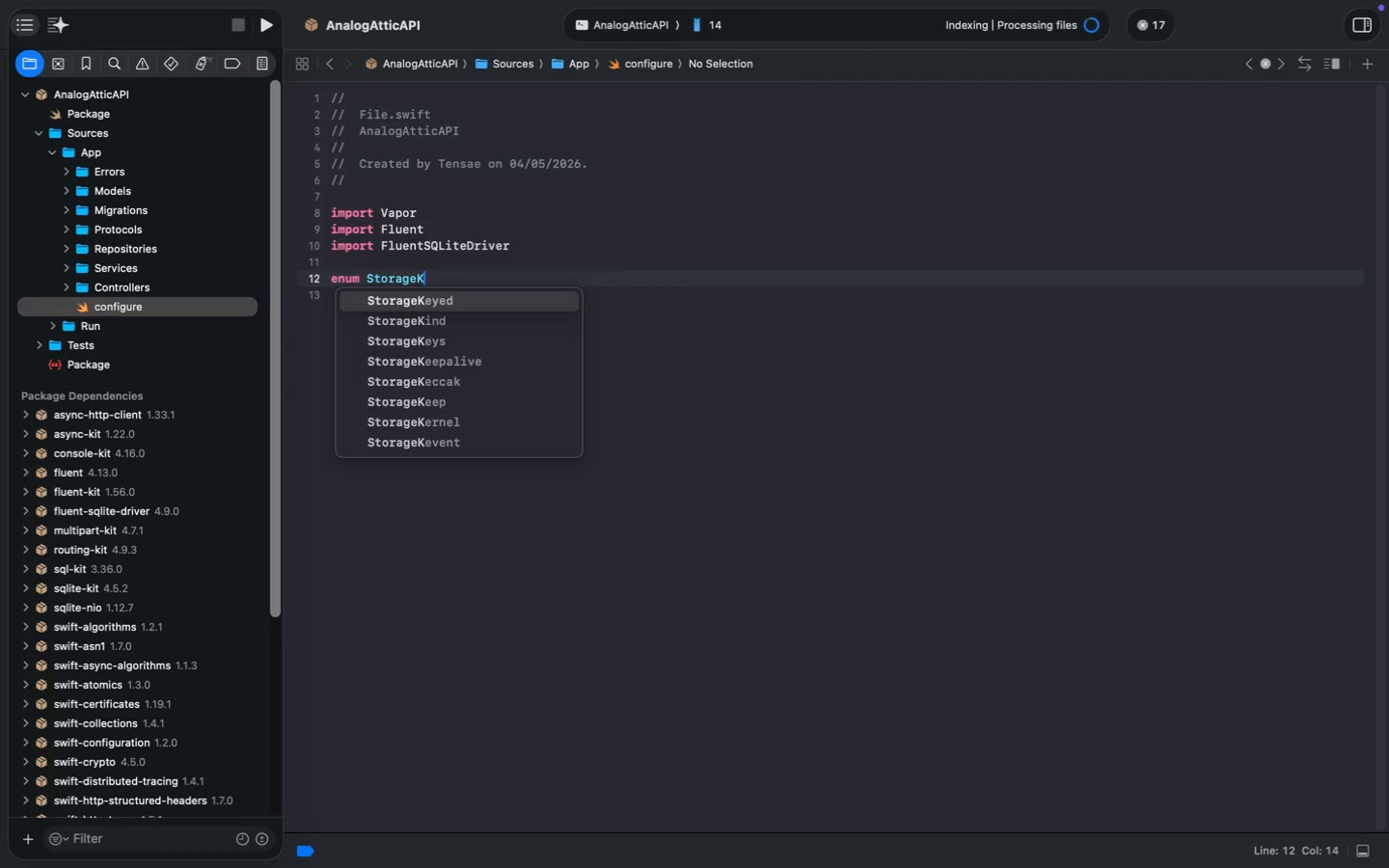 
key(Enter)
 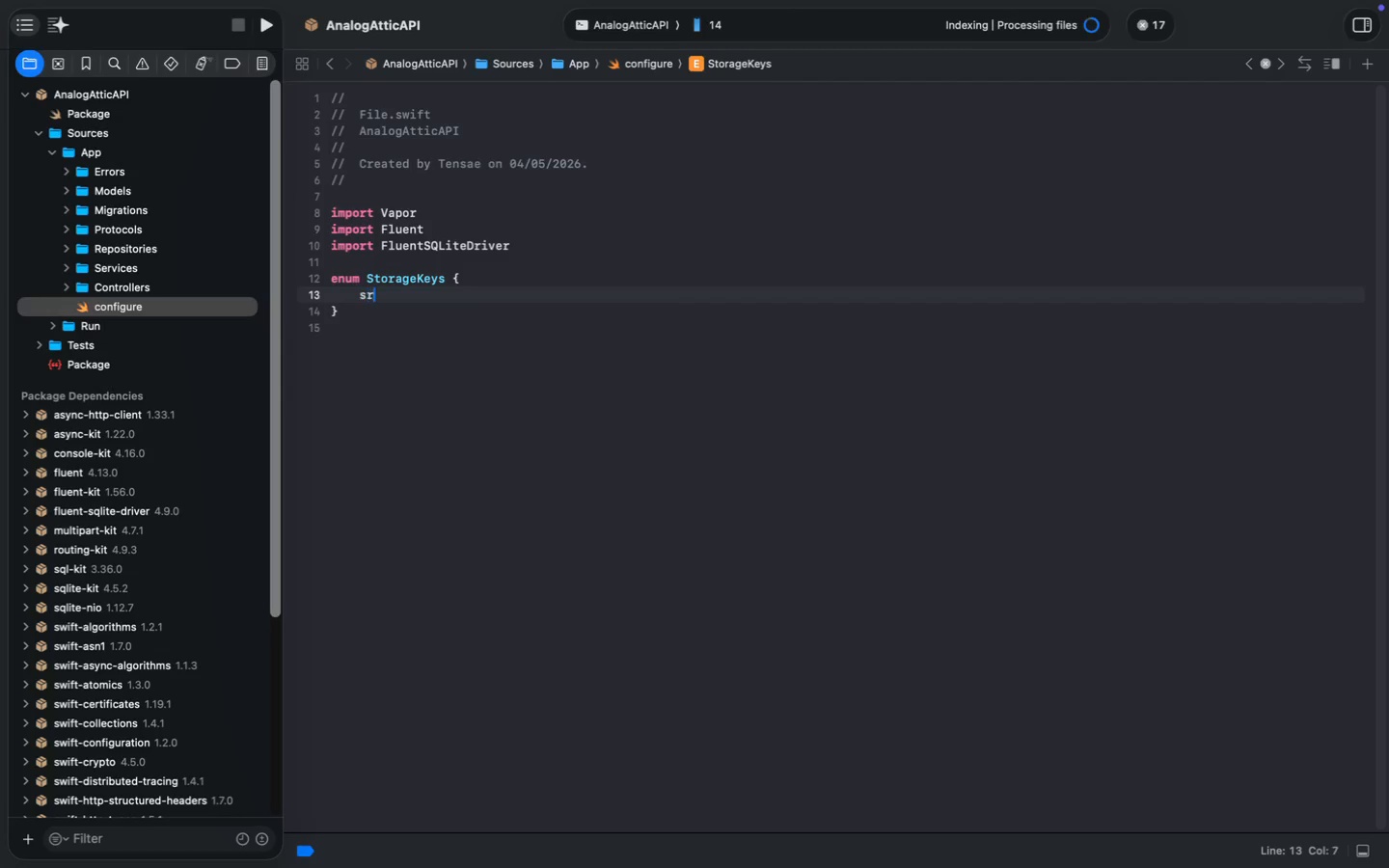 
type(sr)
key(Backspace)
type(tru)
 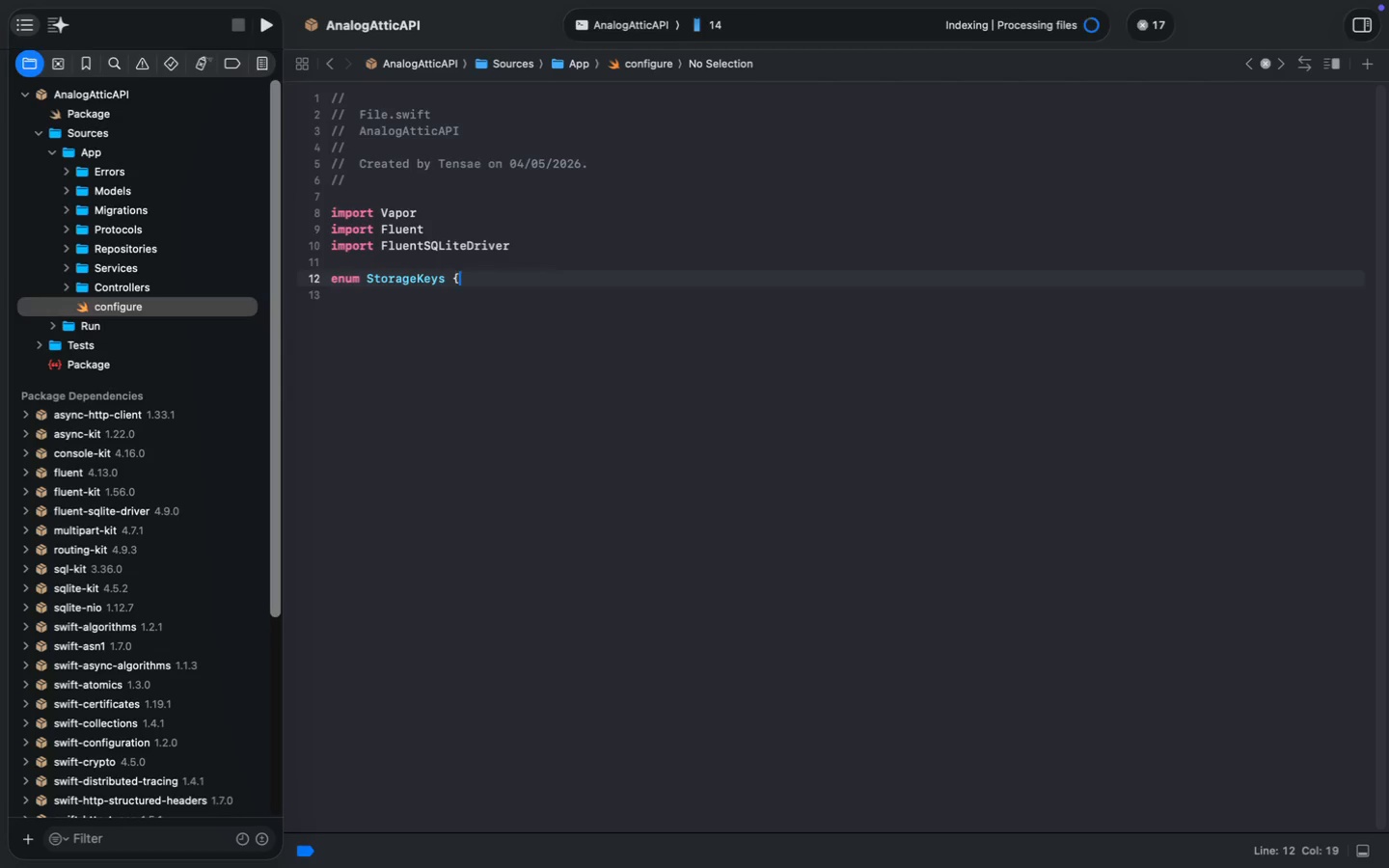 
key(Enter)
 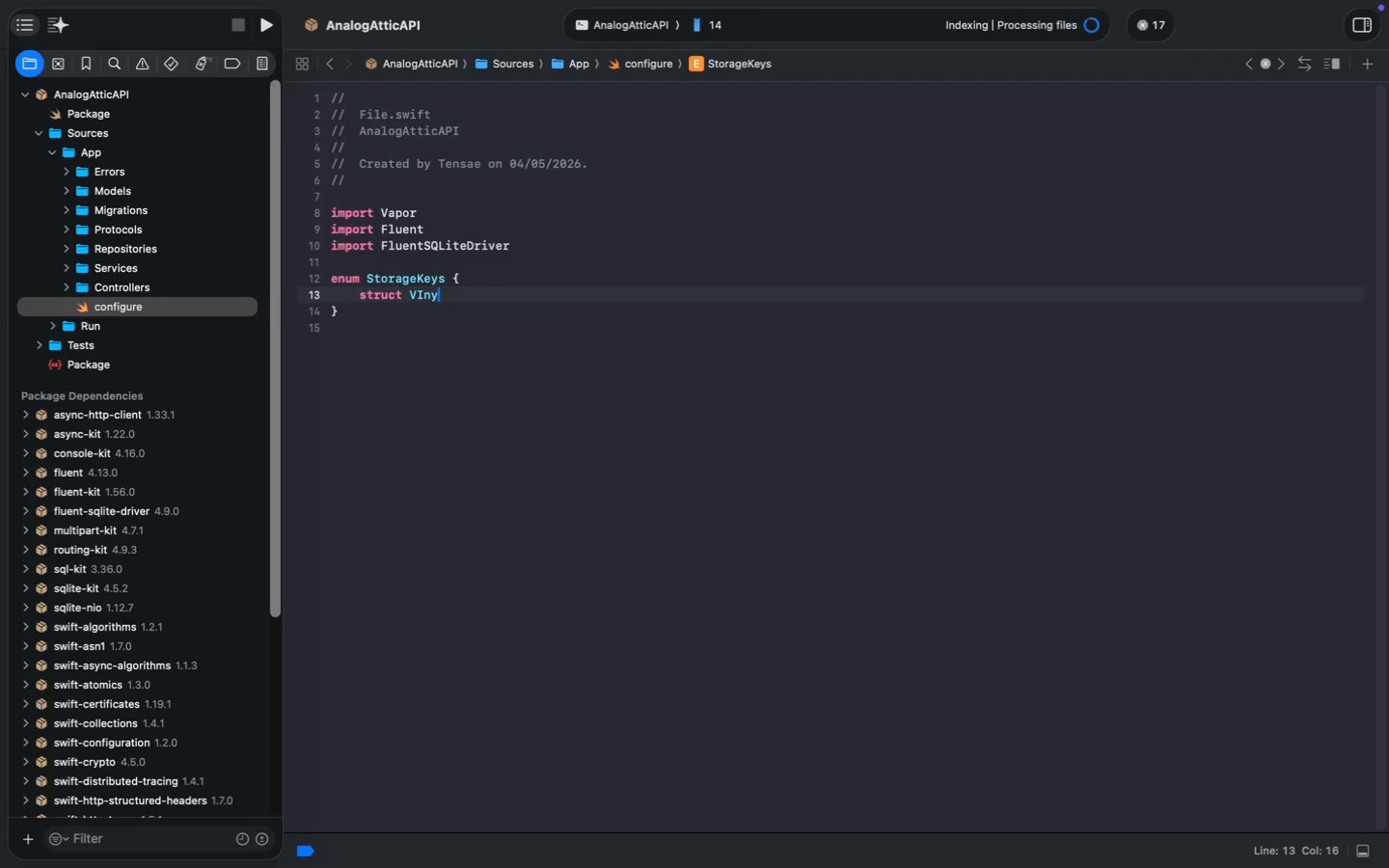 
type( VInylHuntServiceKey: Stora)
 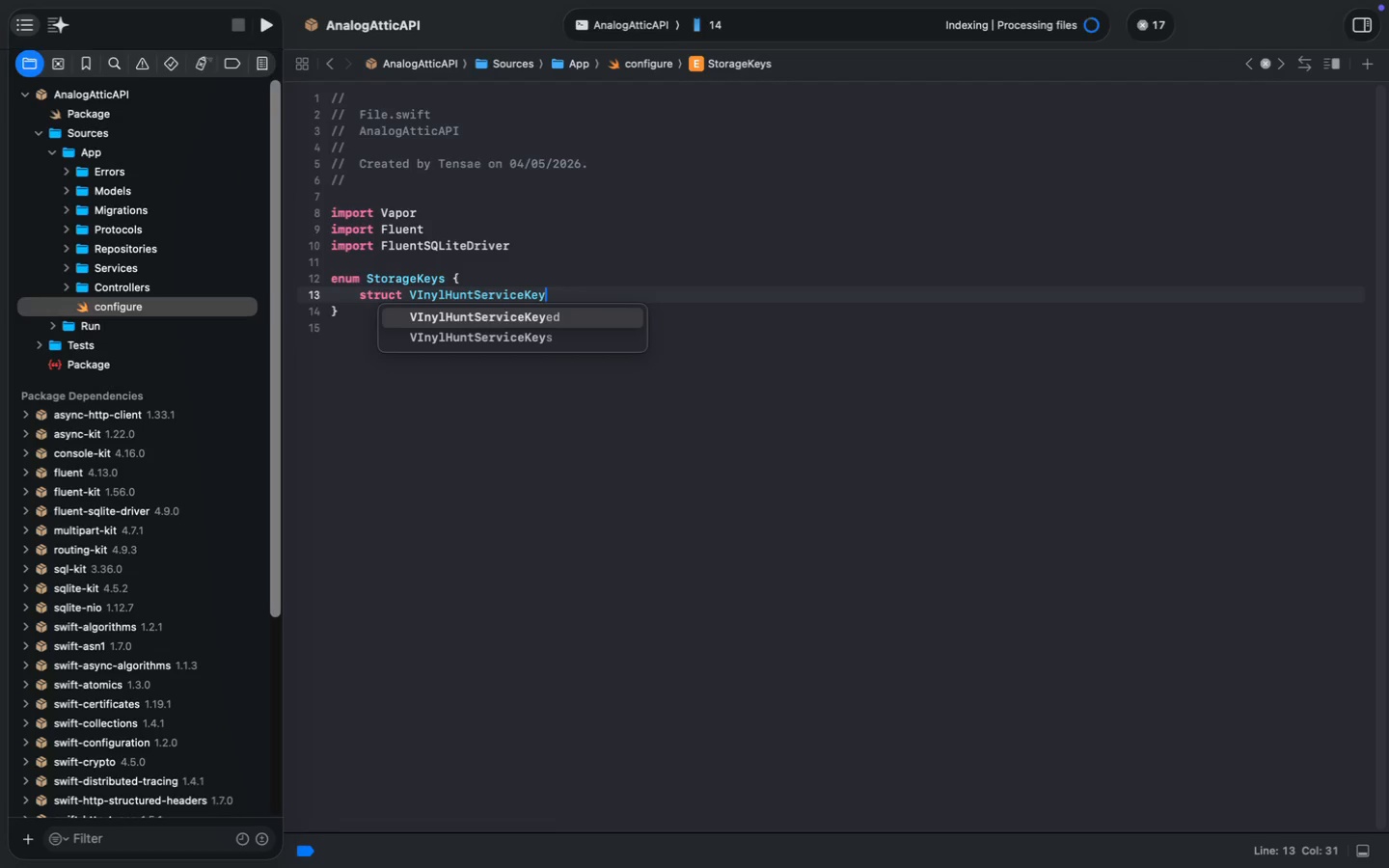 
key(Enter)
 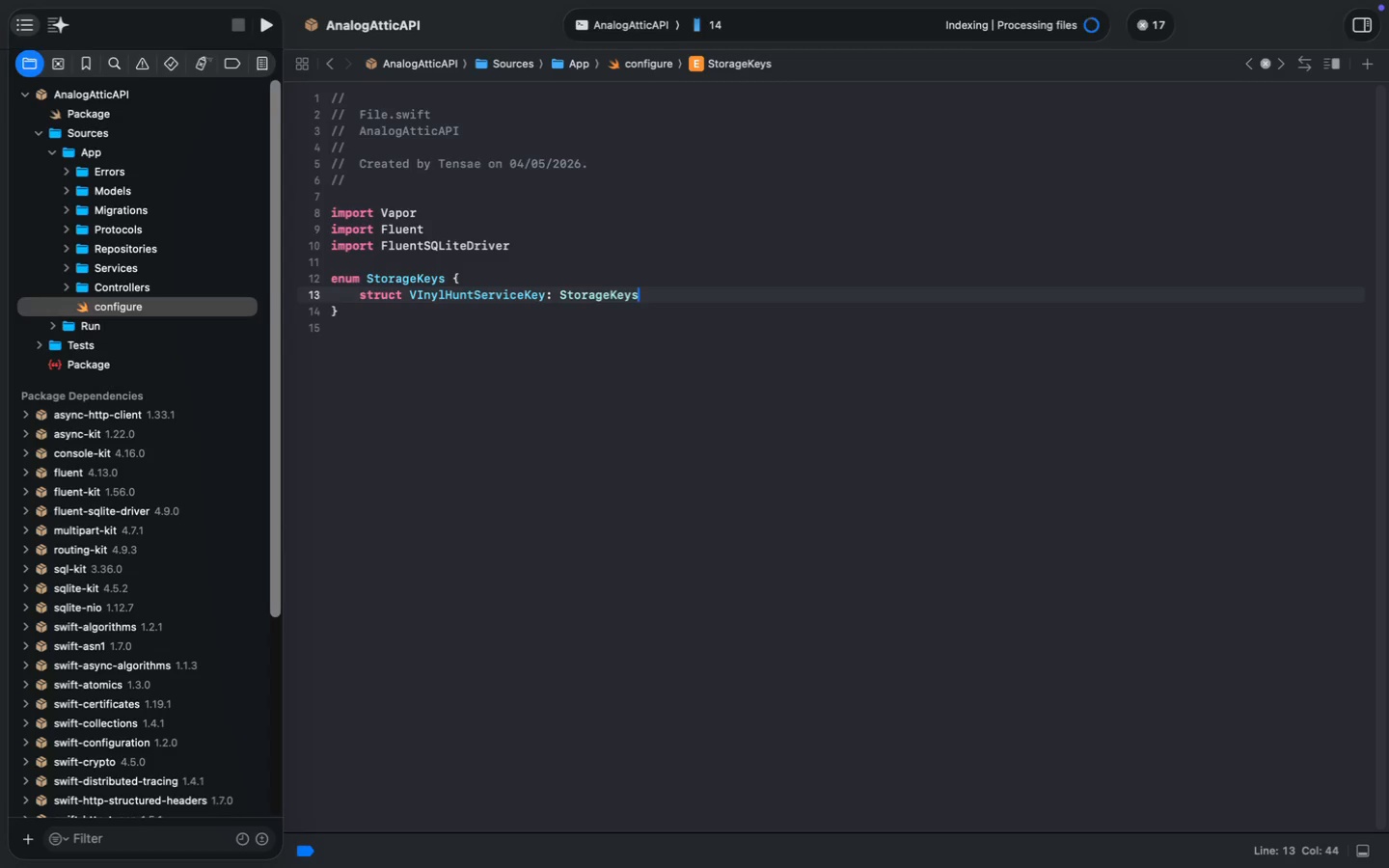 
key(Backspace)
 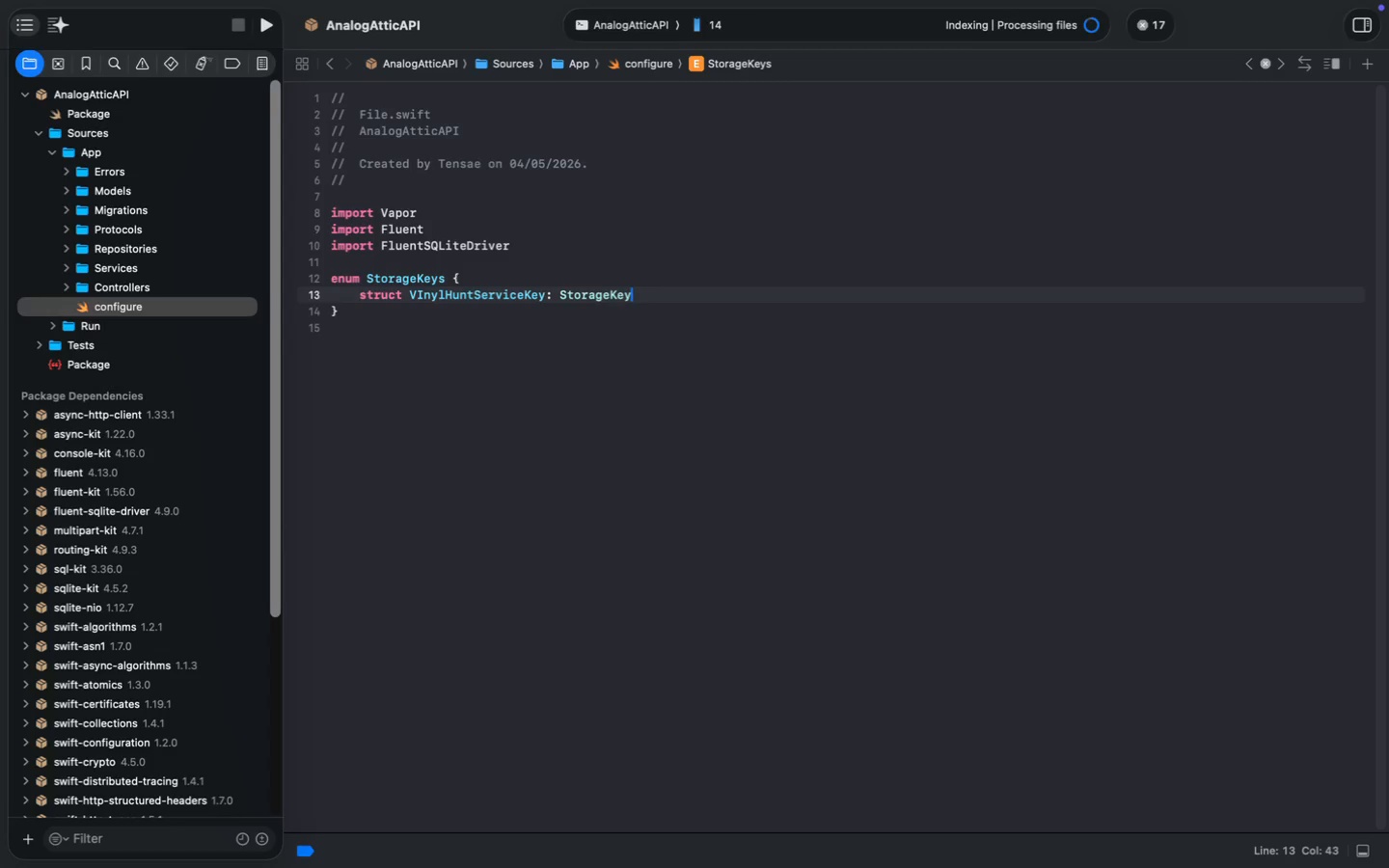 
key(Space)
 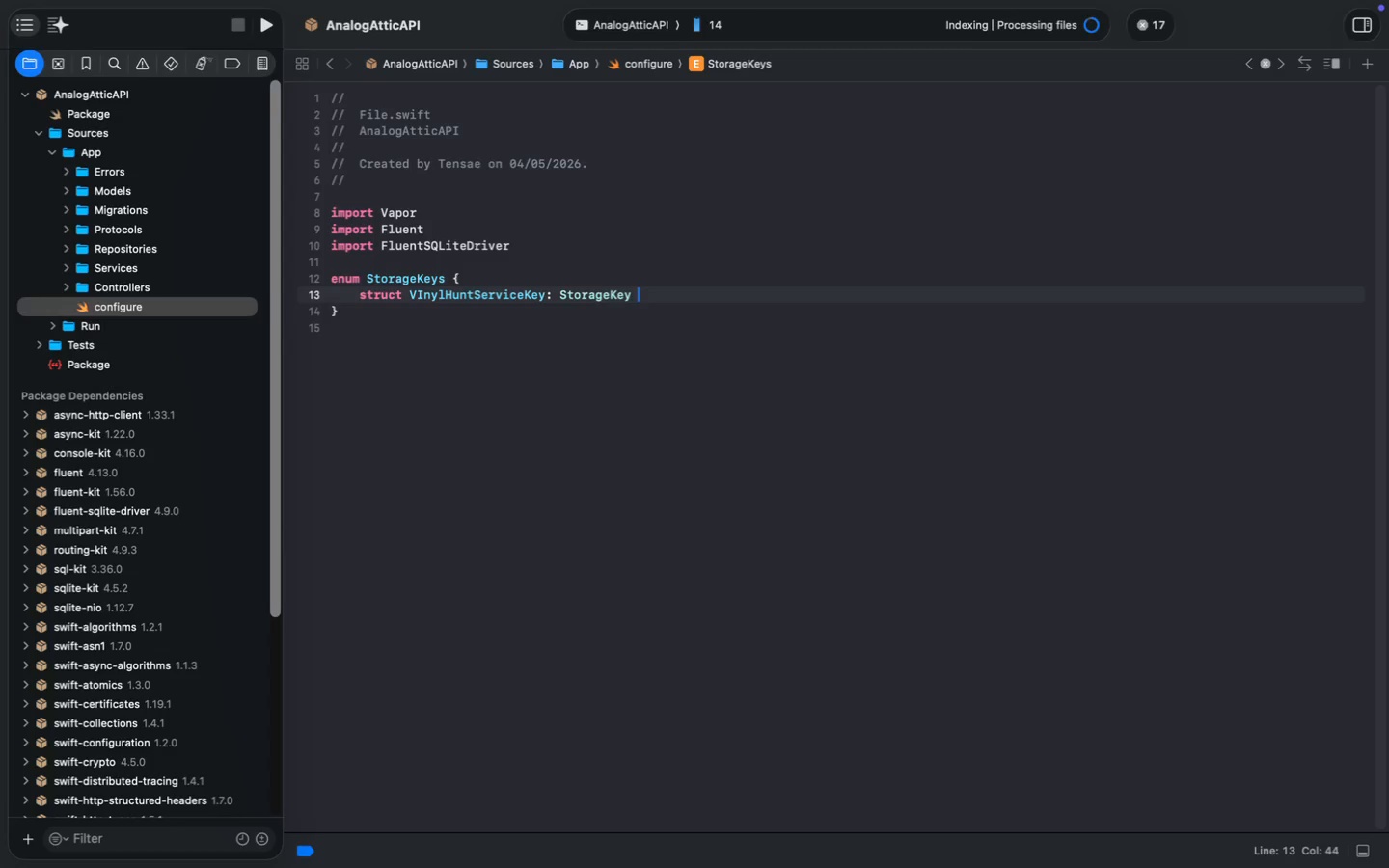 
key(Shift+ShiftLeft)
 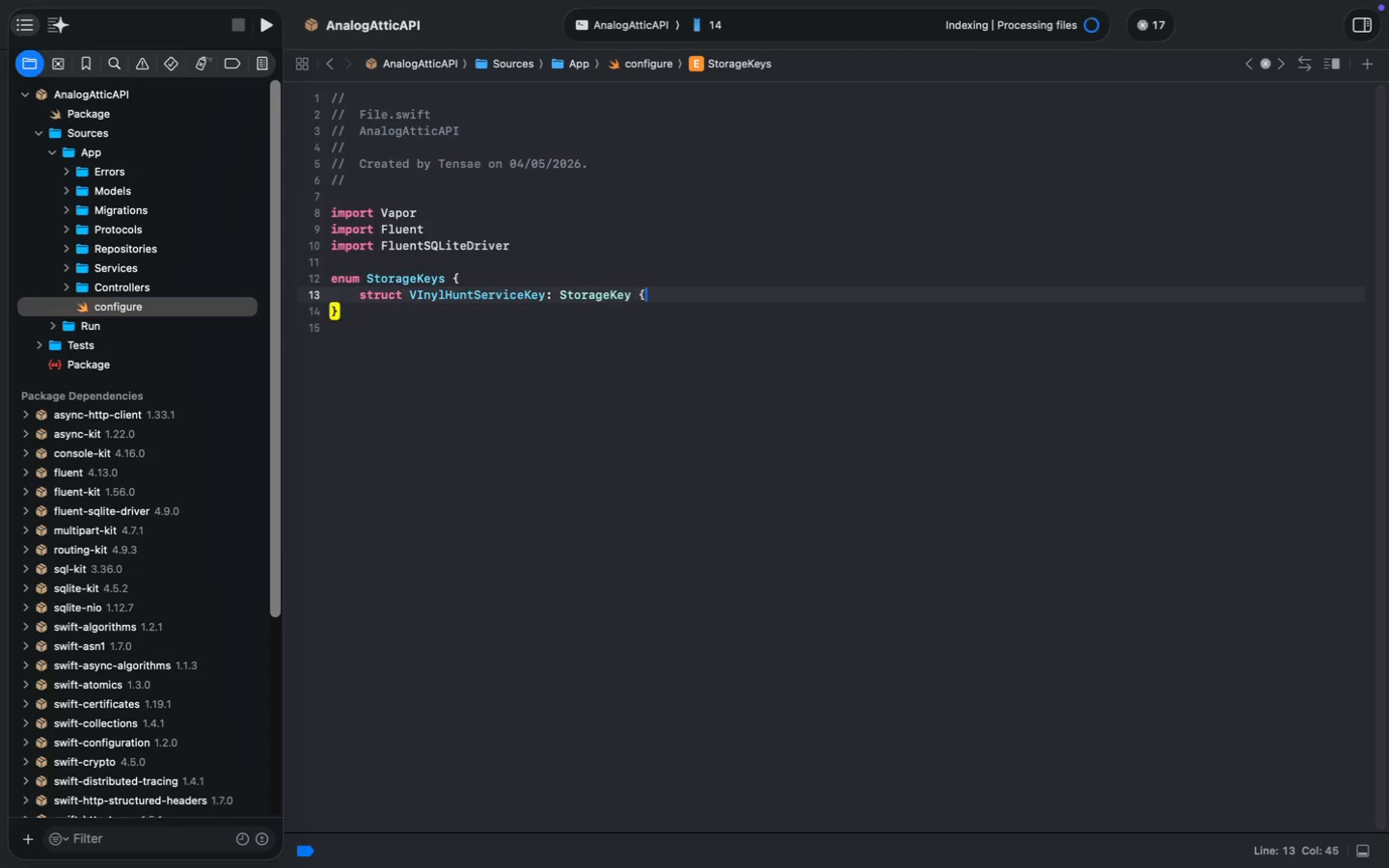 
key(Shift+BracketLeft)
 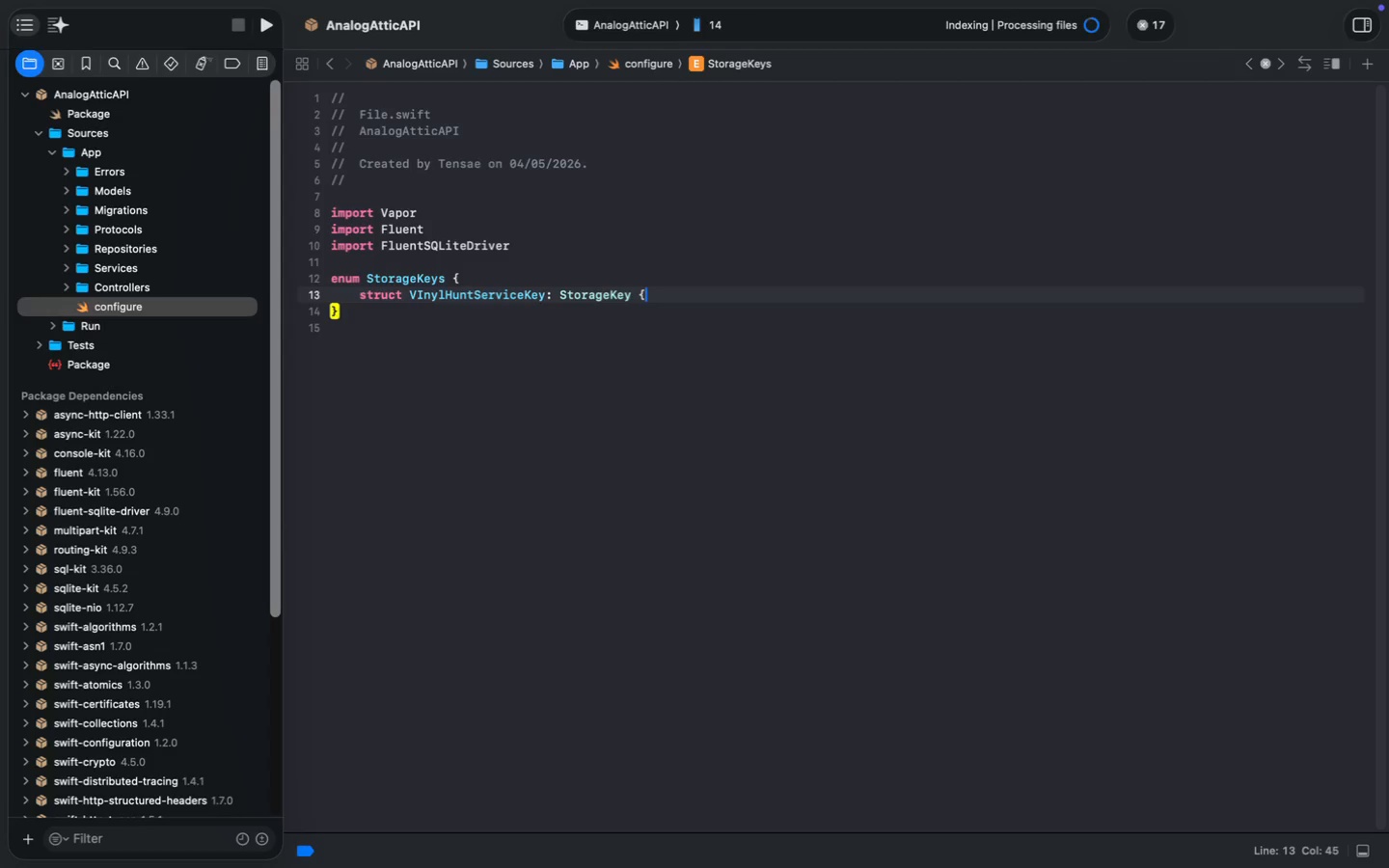 
key(Enter)
 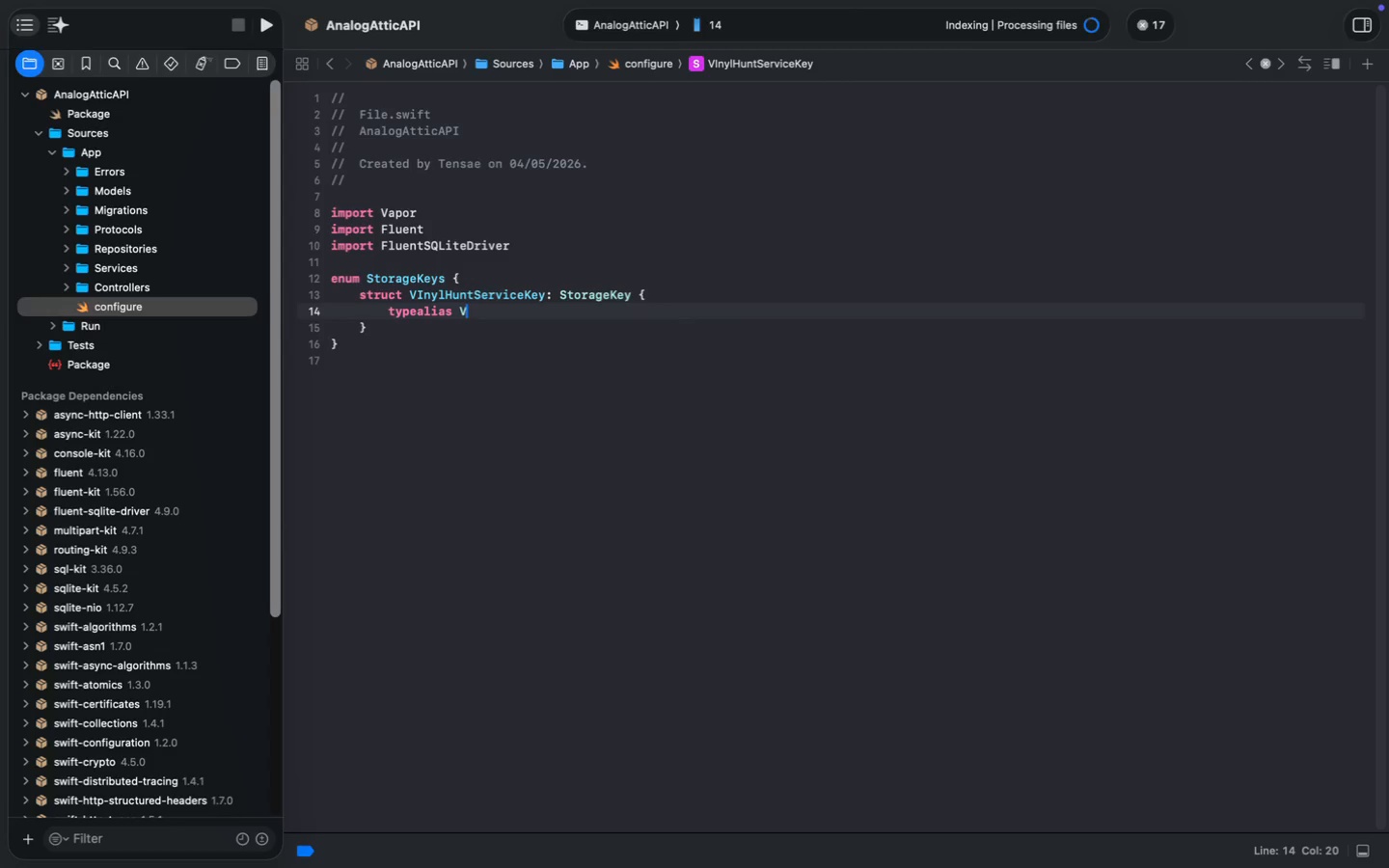 
type(typealias Value = Vinyl)
 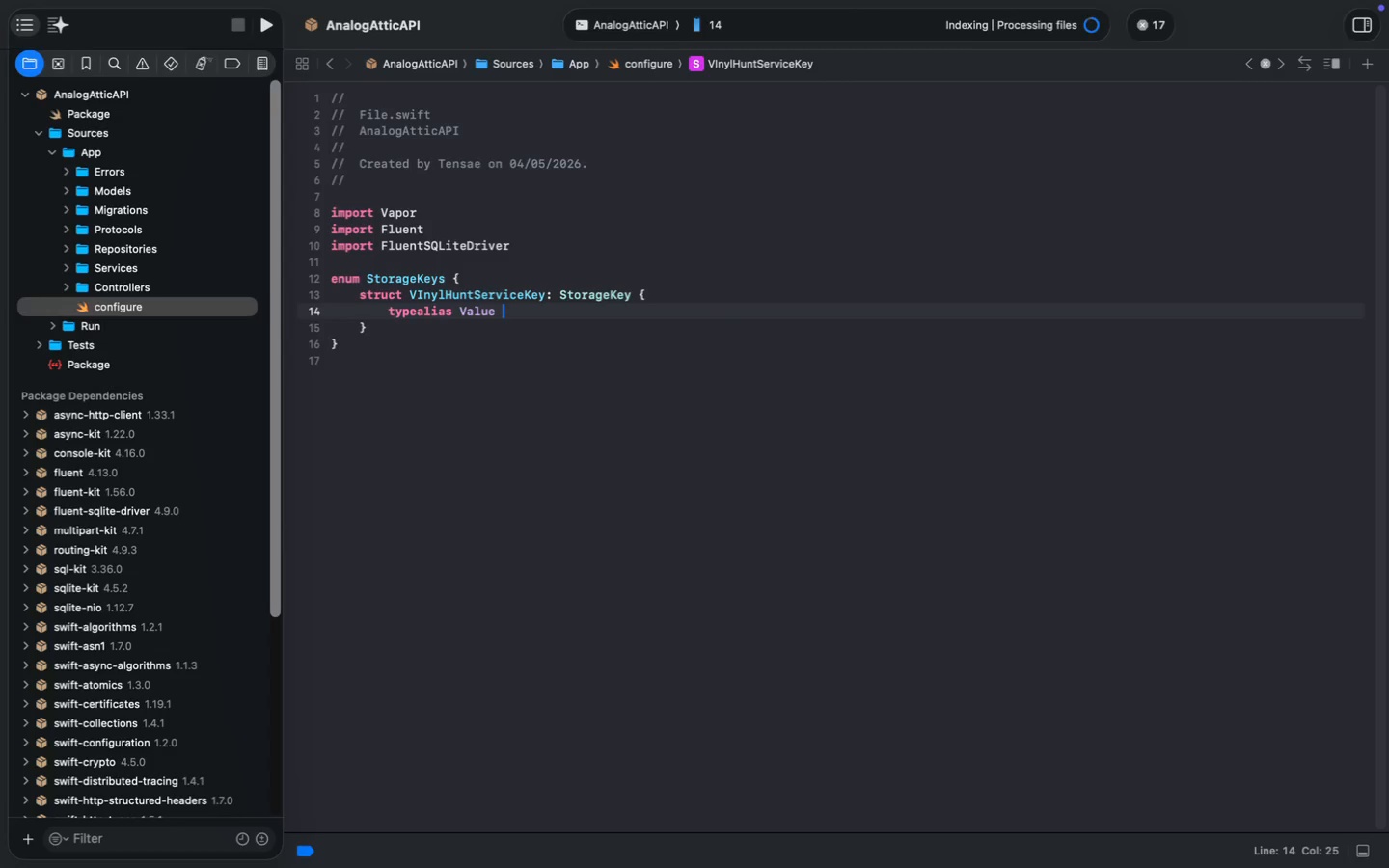 
key(ArrowDown)
 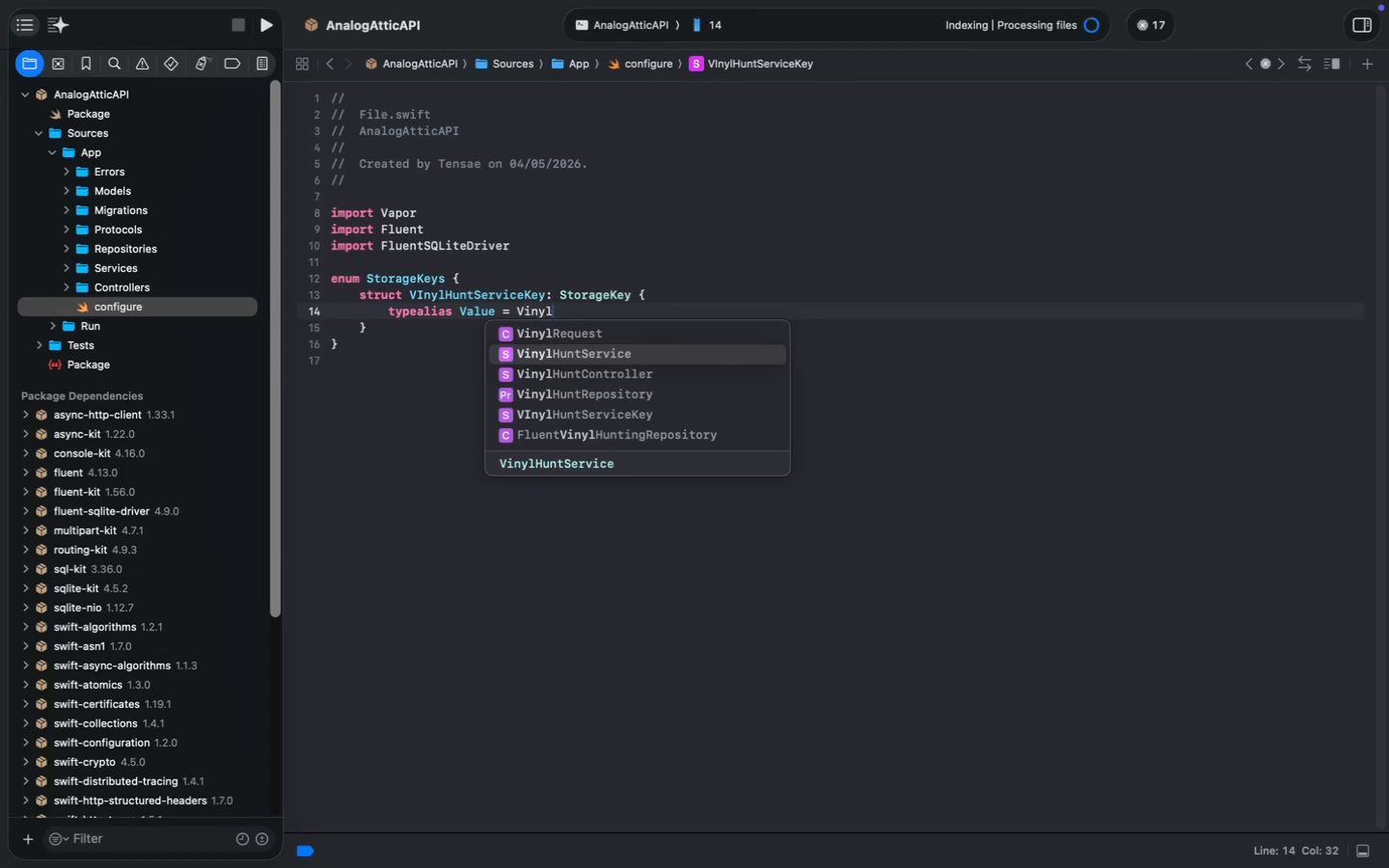 
key(Enter)
 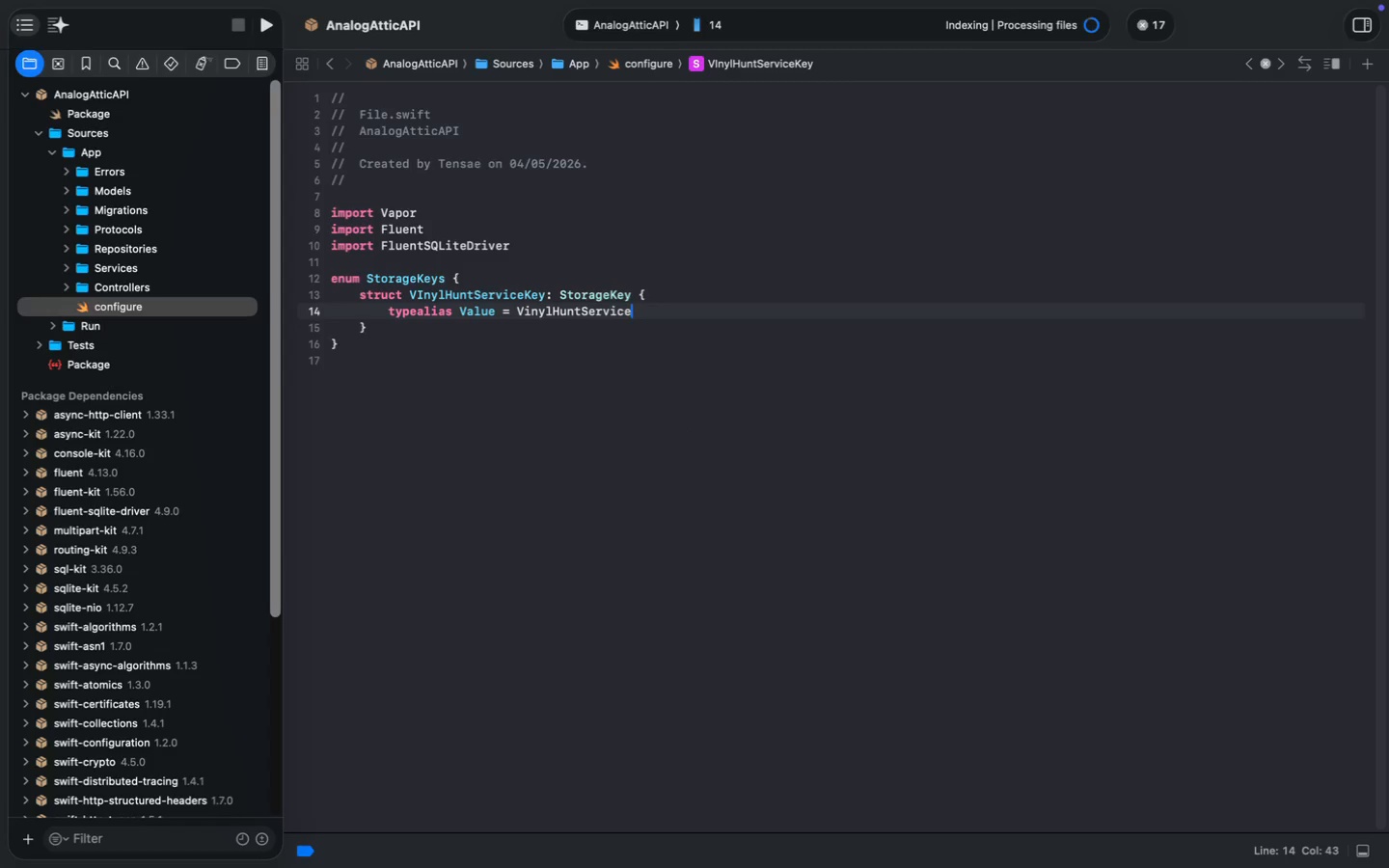 
key(ArrowDown)
 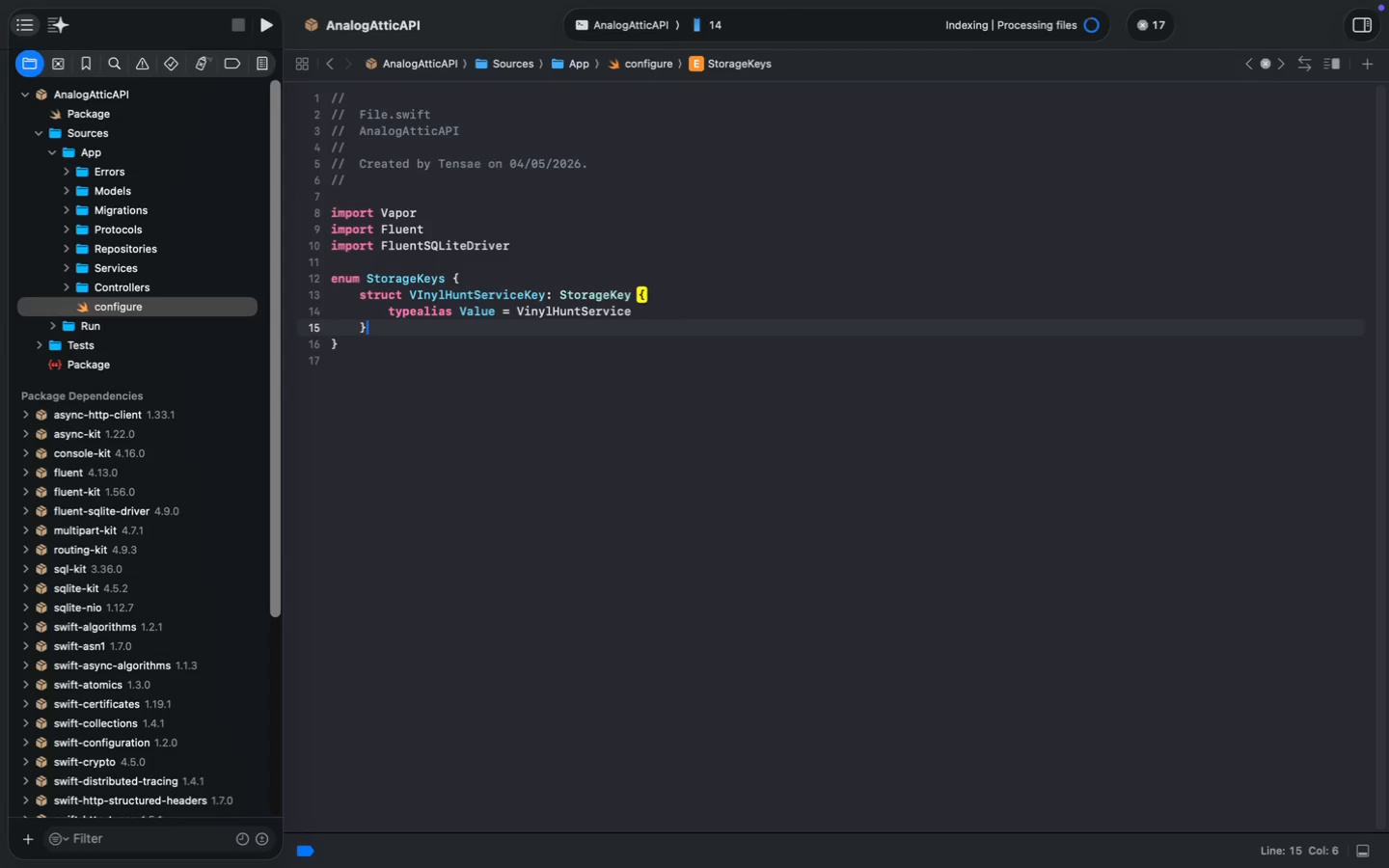 
key(ArrowDown)
 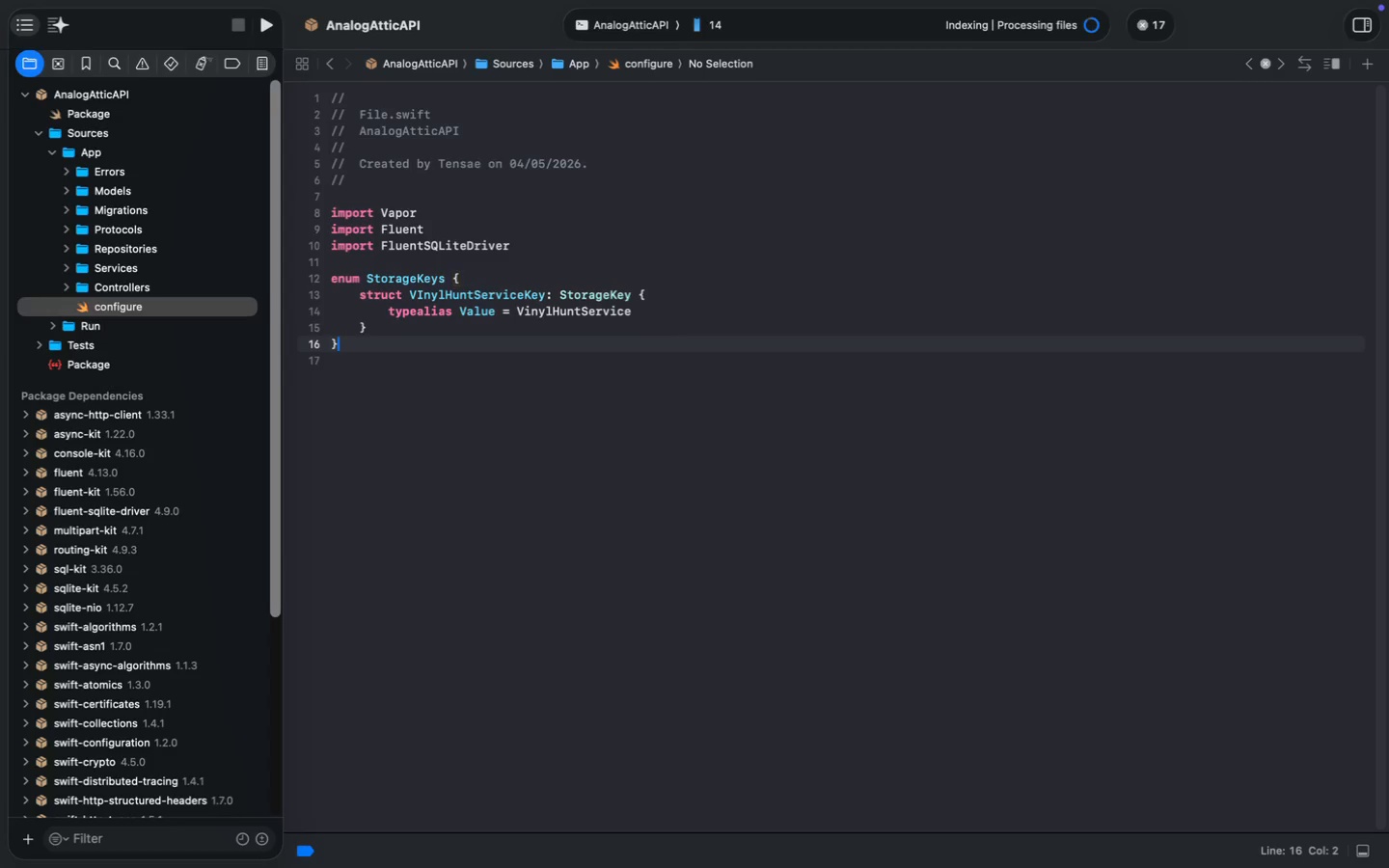 
key(Enter)
 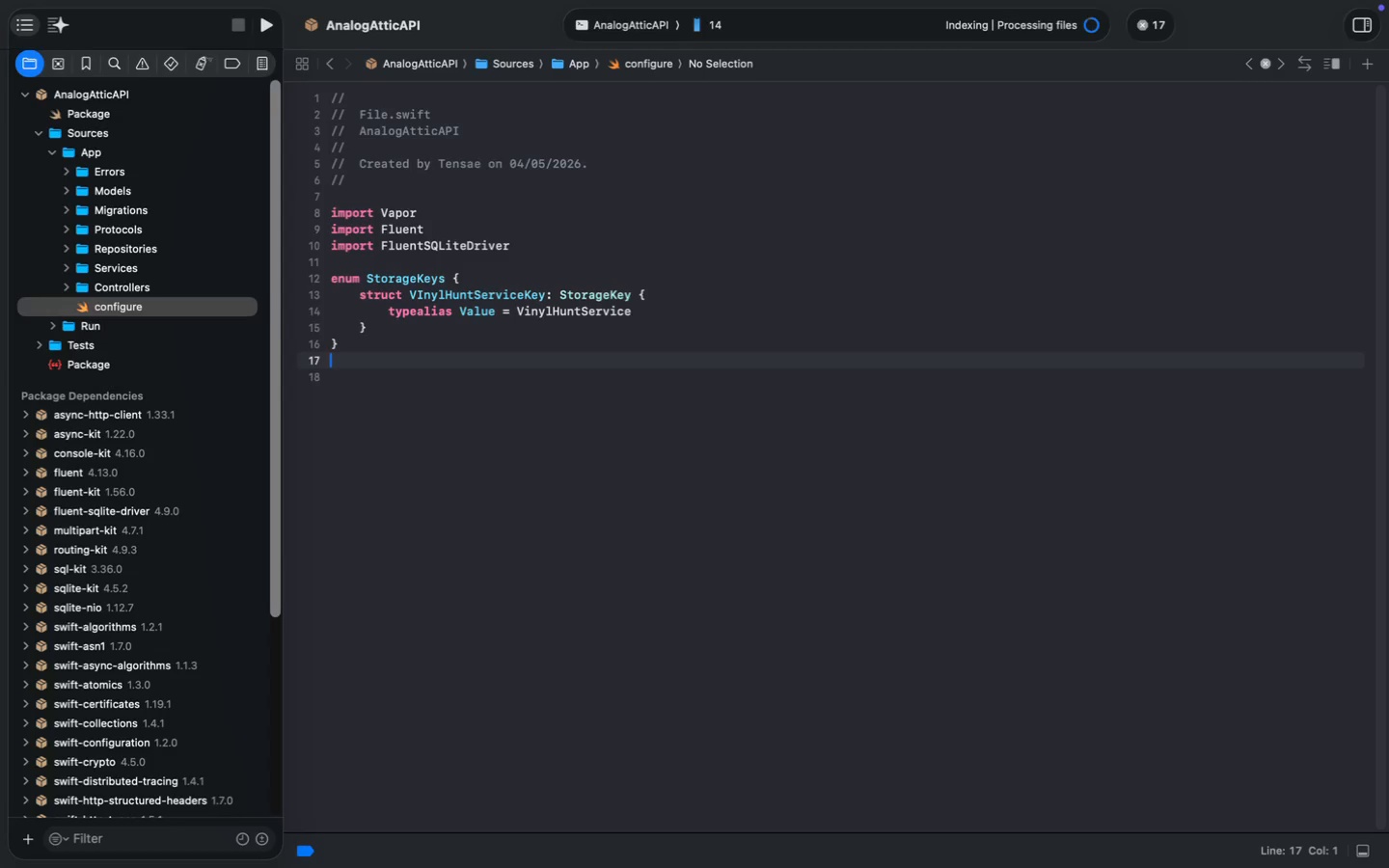 
key(Enter)
 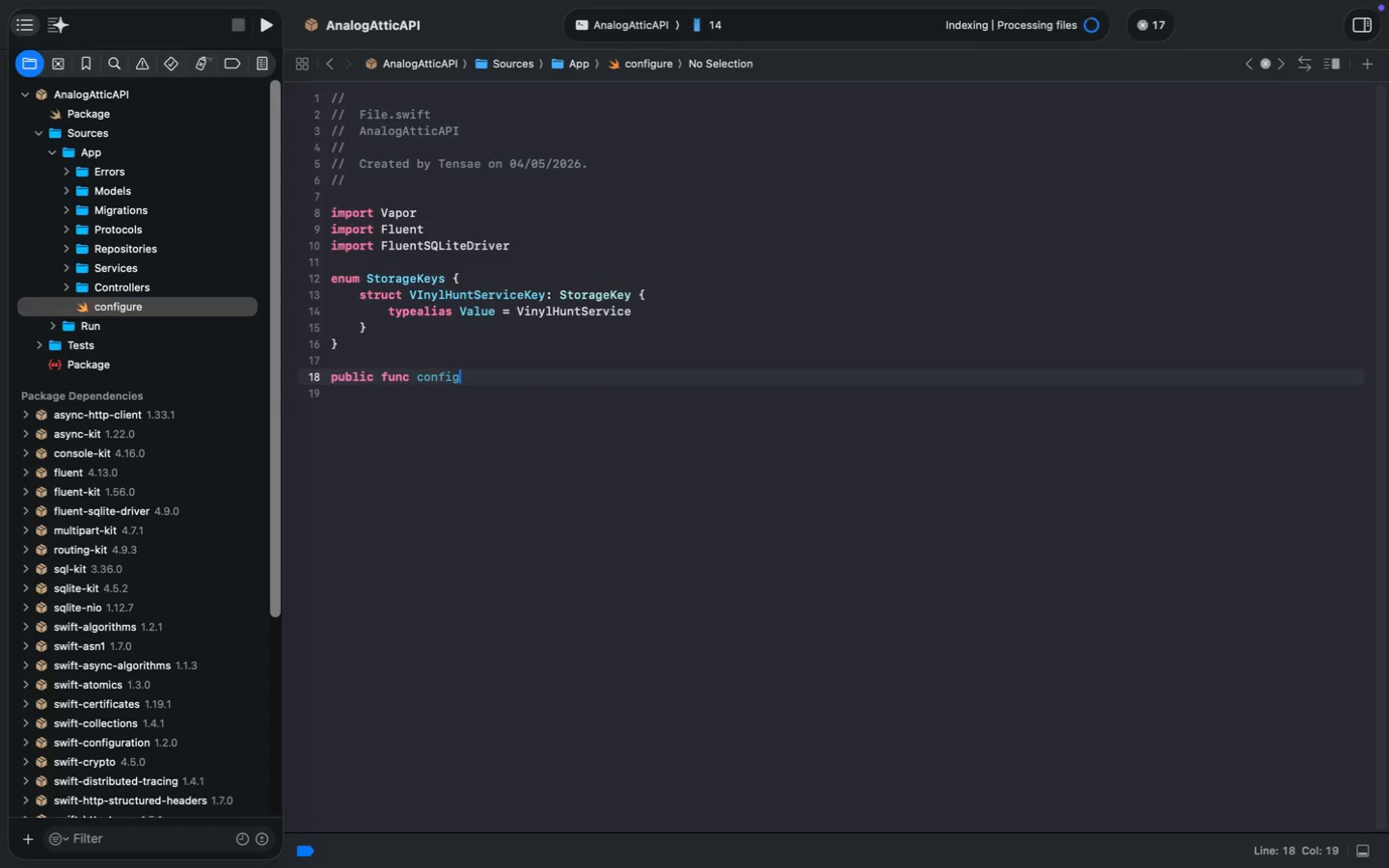 
type(public func configute)
key(Backspace)
key(Backspace)
type(re()
key(Tab)
 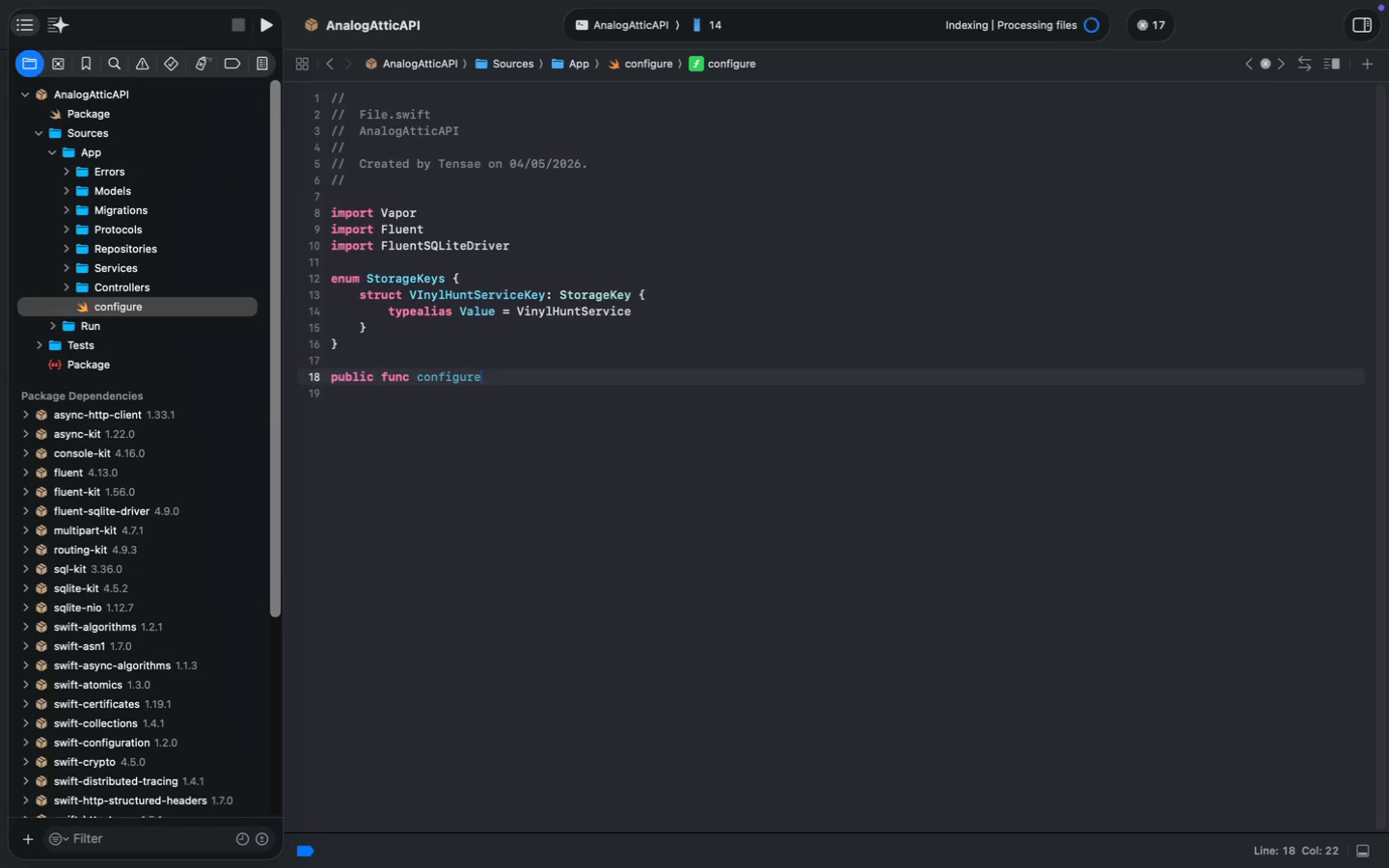 
wait(6.05)
 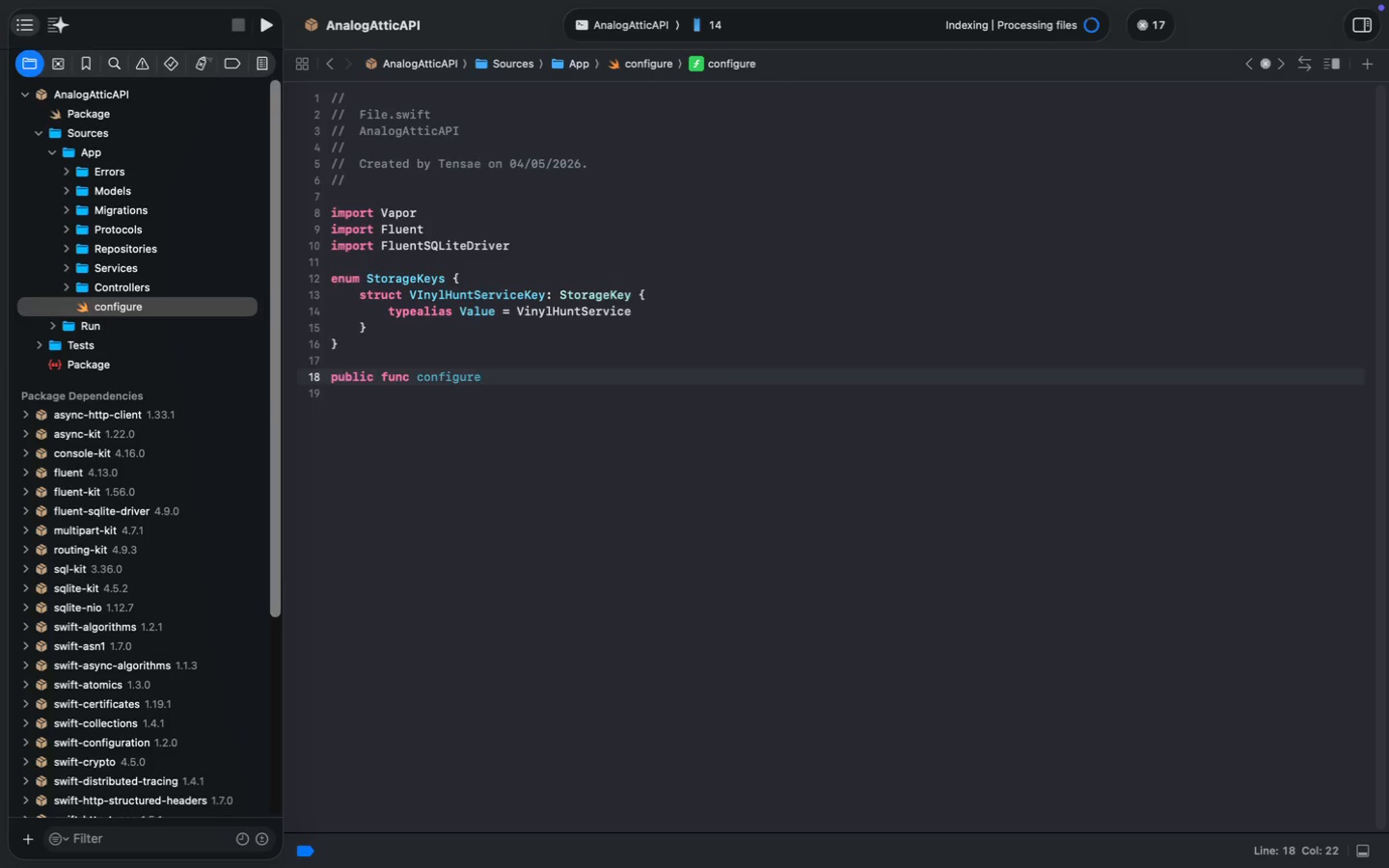 
type(let dbPath = app.du)
key(Backspace)
type(irect)
key(Tab)
type(.wo)
 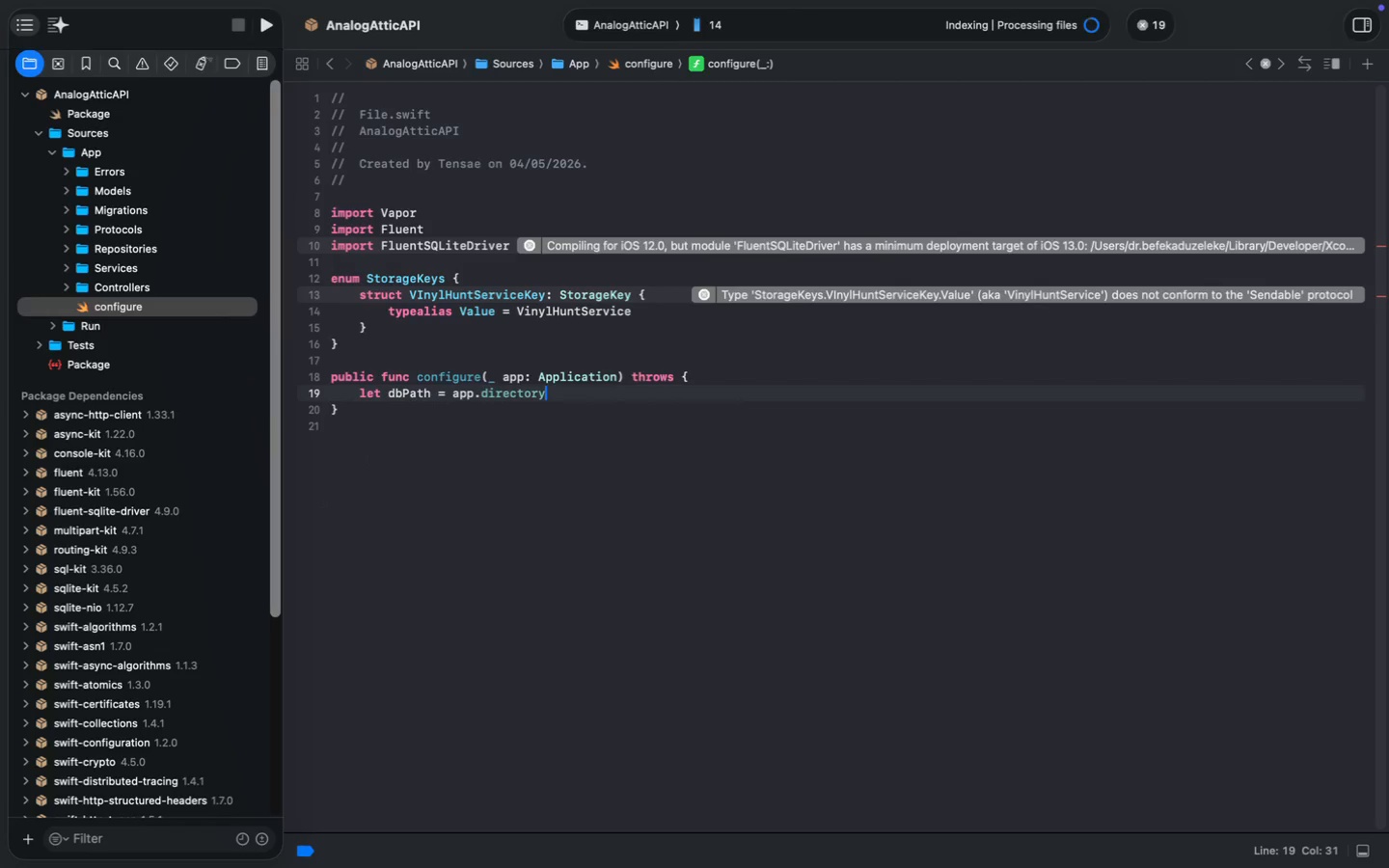 
key(Enter)
 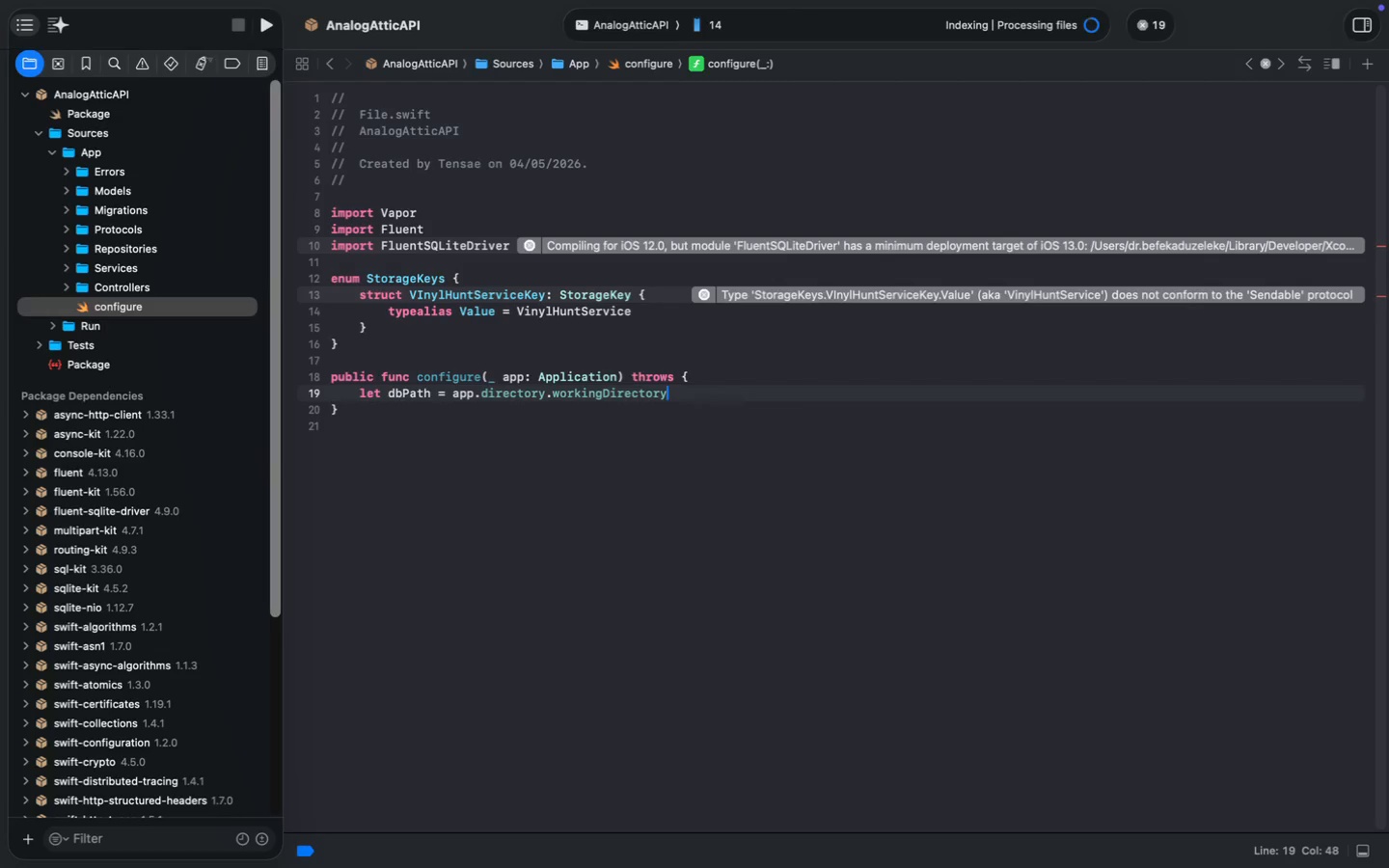 
type( + "db/vinyl-waitin)
key(Backspace)
key(Backspace)
type(list.sqlite)
 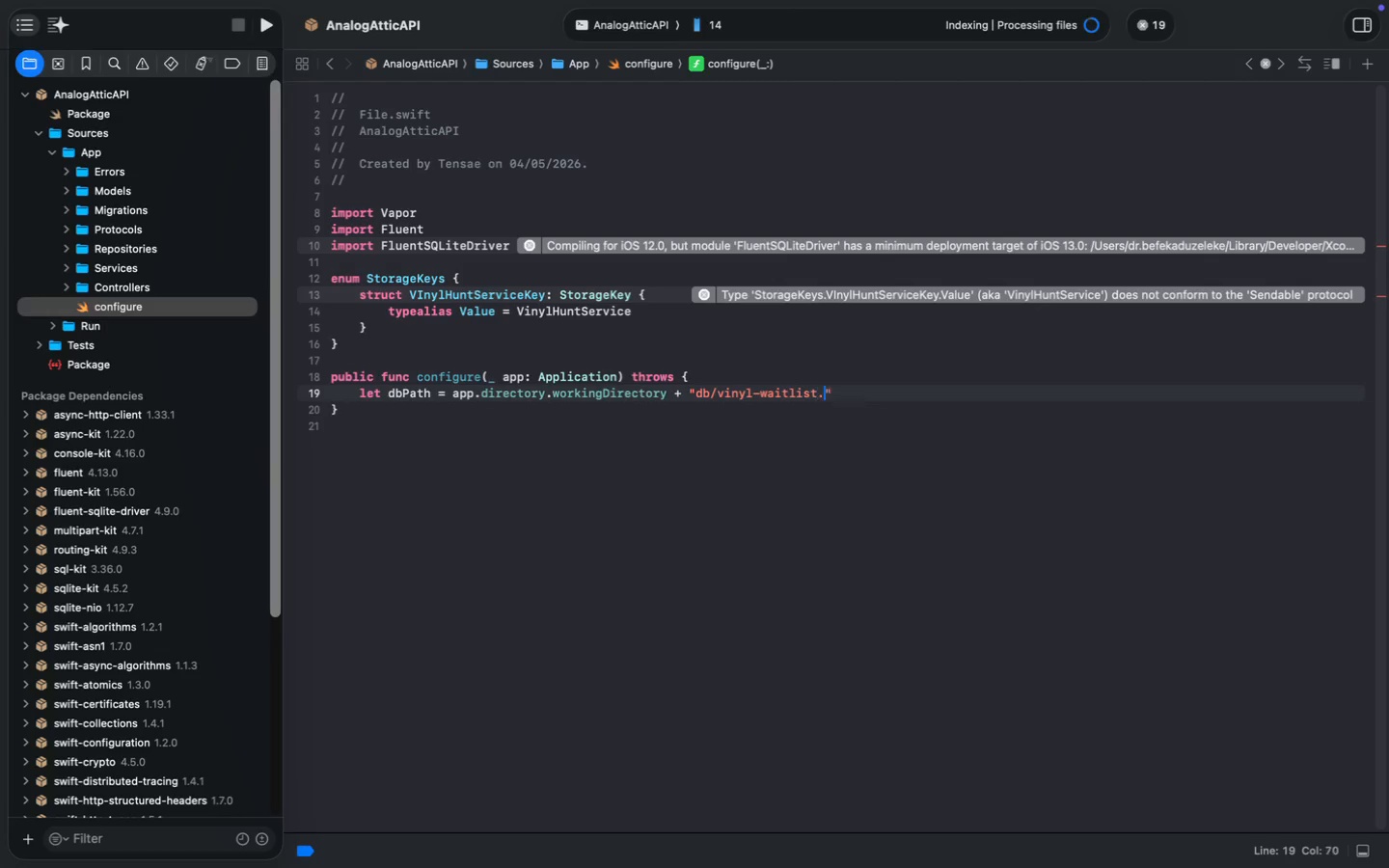 
key(Meta+ArrowRight)
 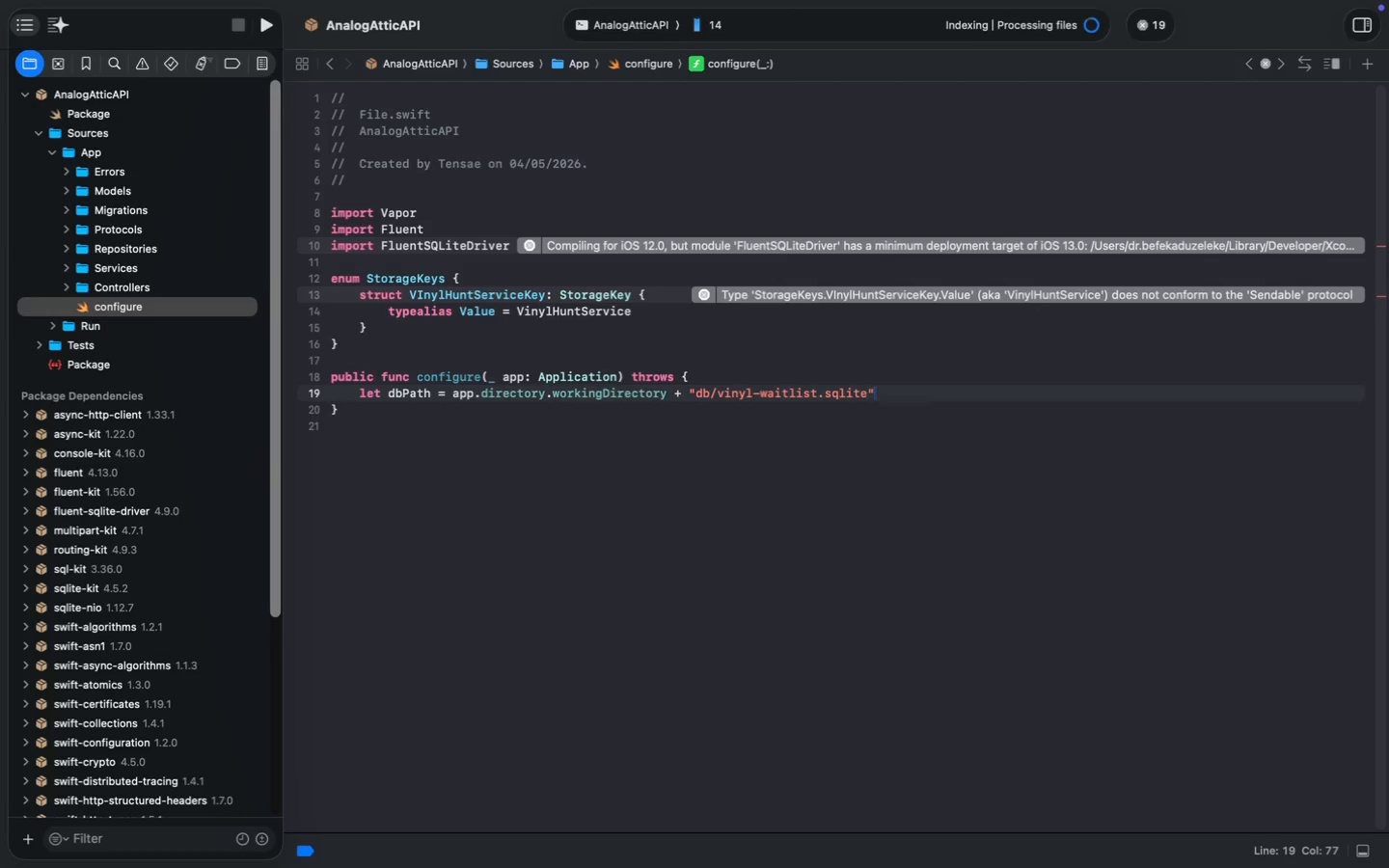 
key(Enter)
 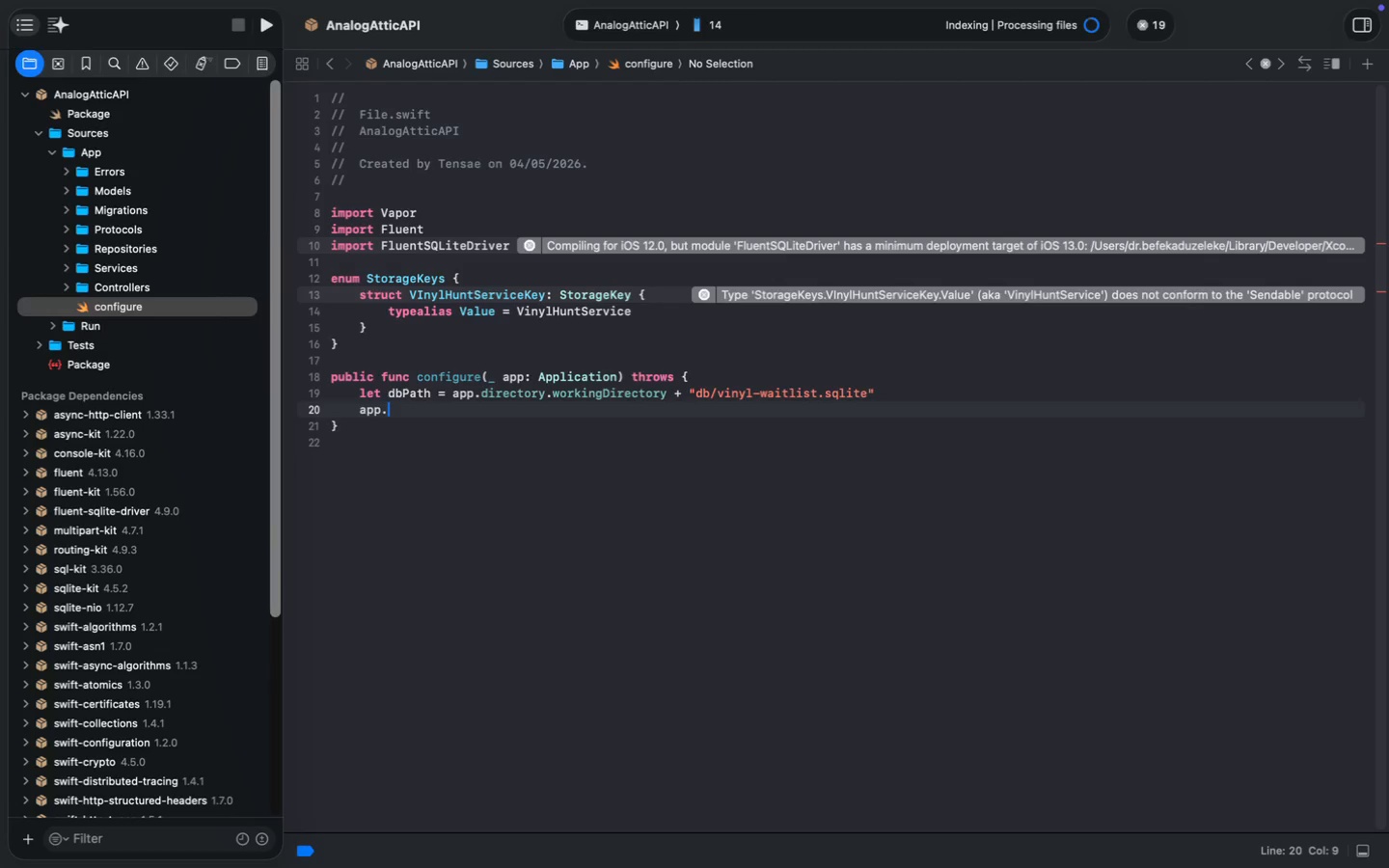 
type(app.da)
 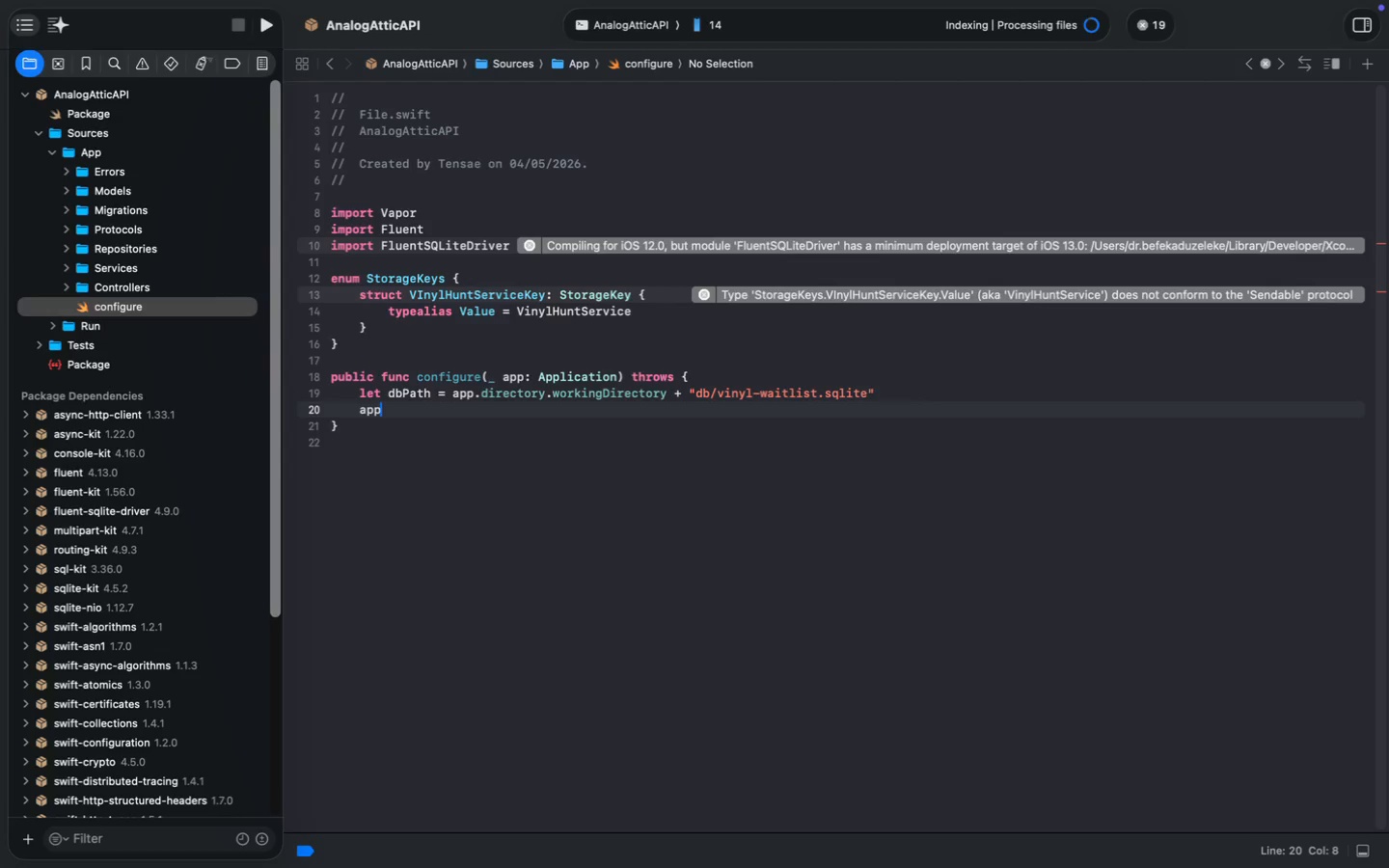 
key(Enter)
 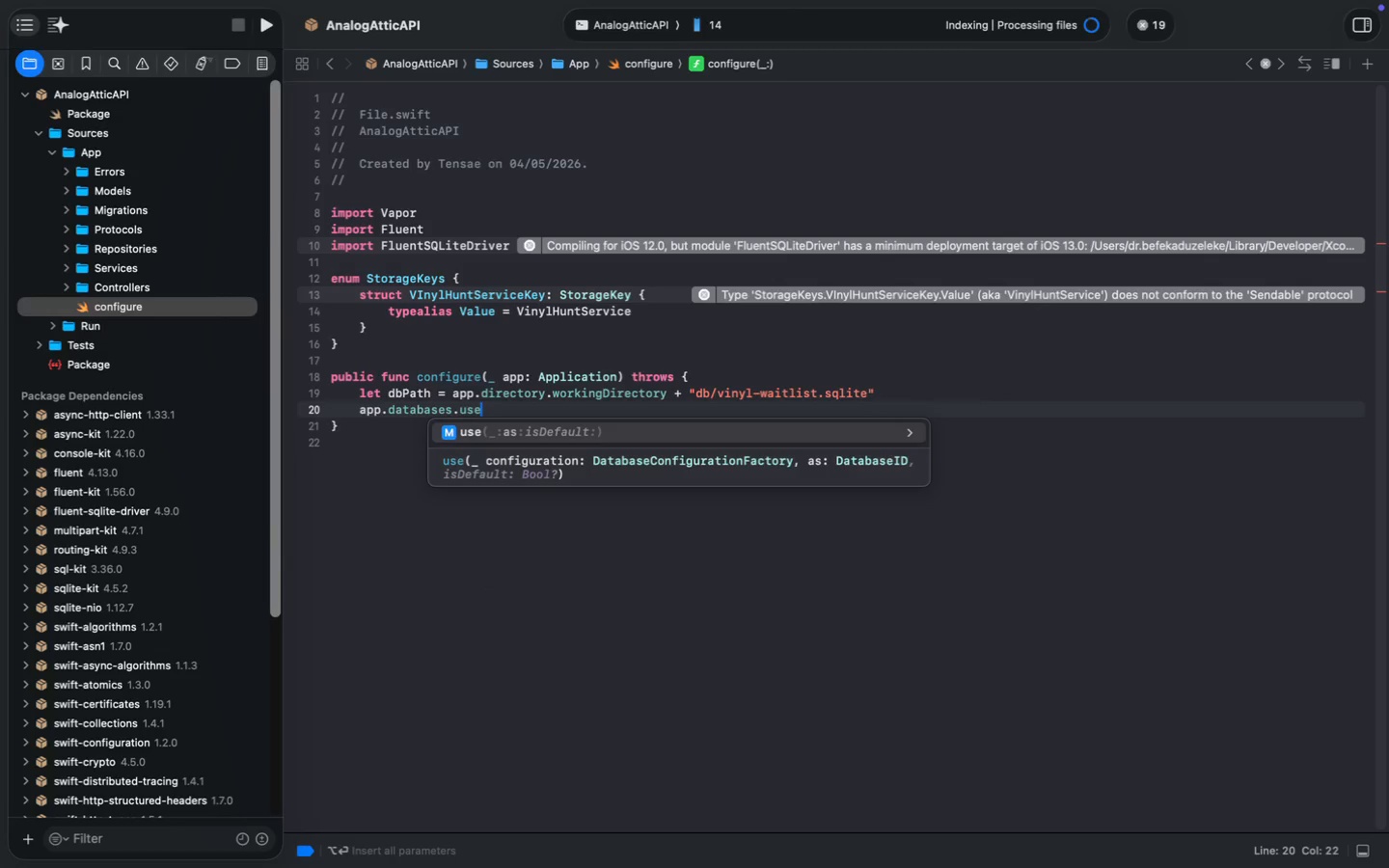 
type(.use)
 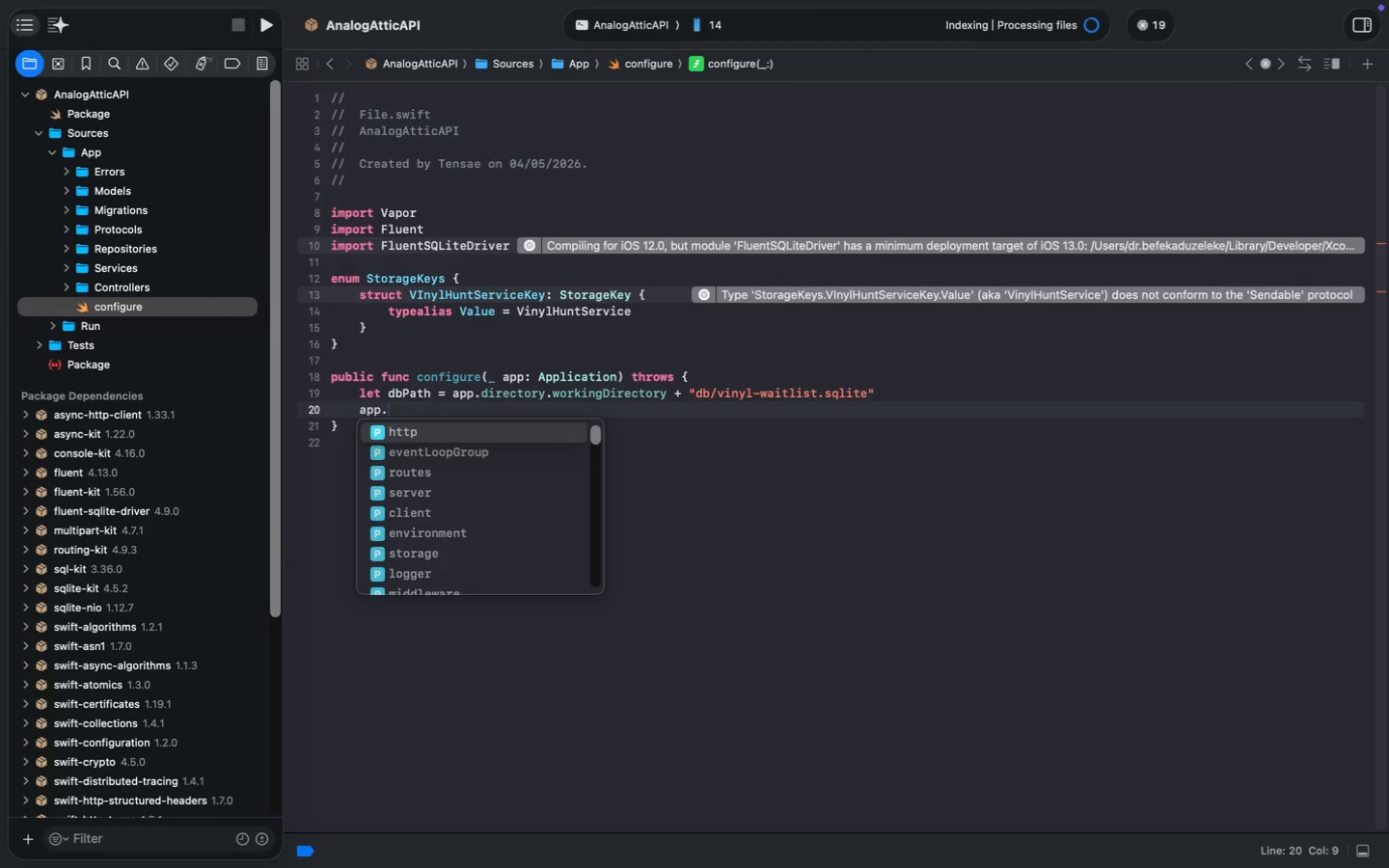 
hold_key(key=ShiftLeft, duration=1.21)
 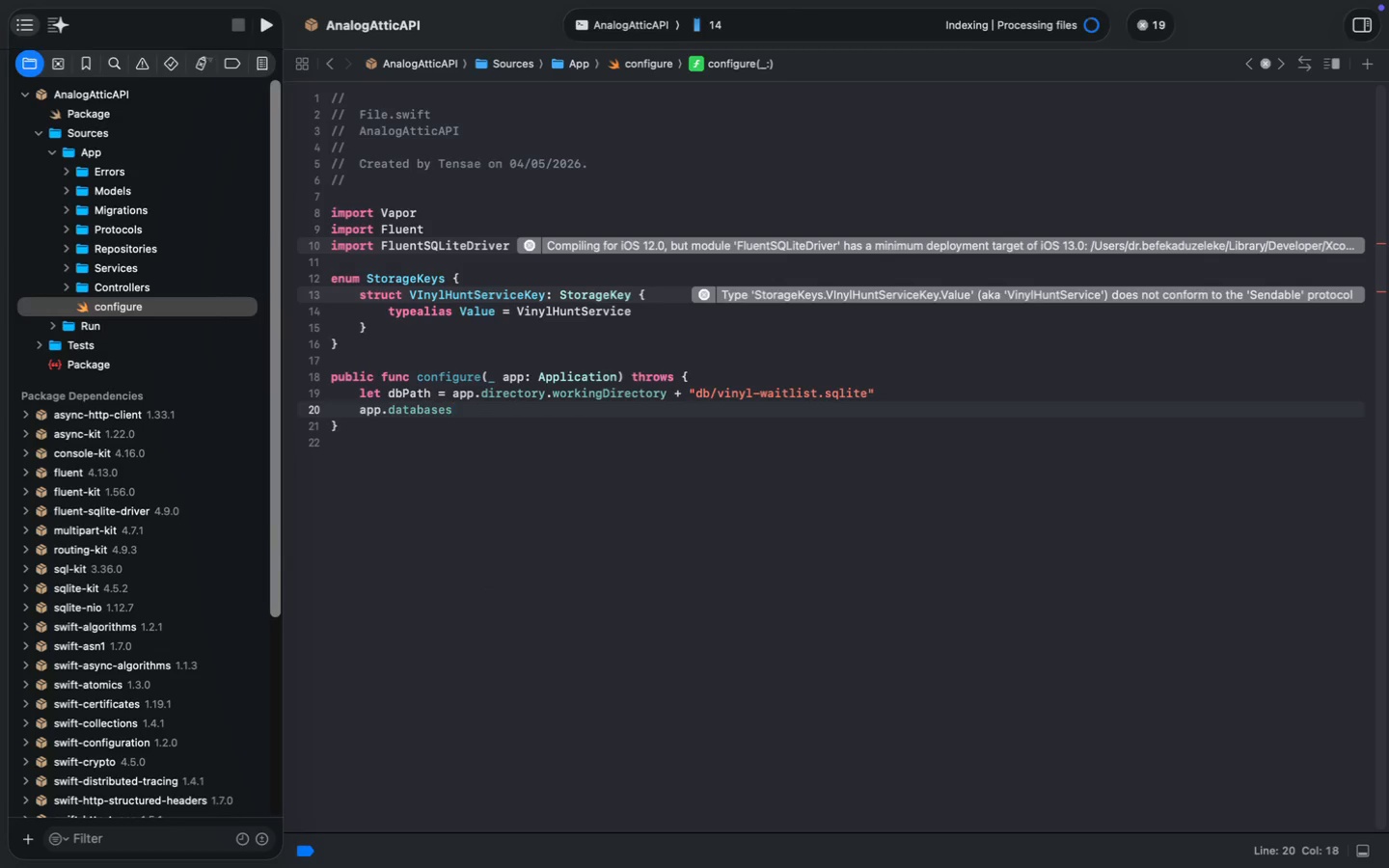 
type((.sq)
key(Tab)
 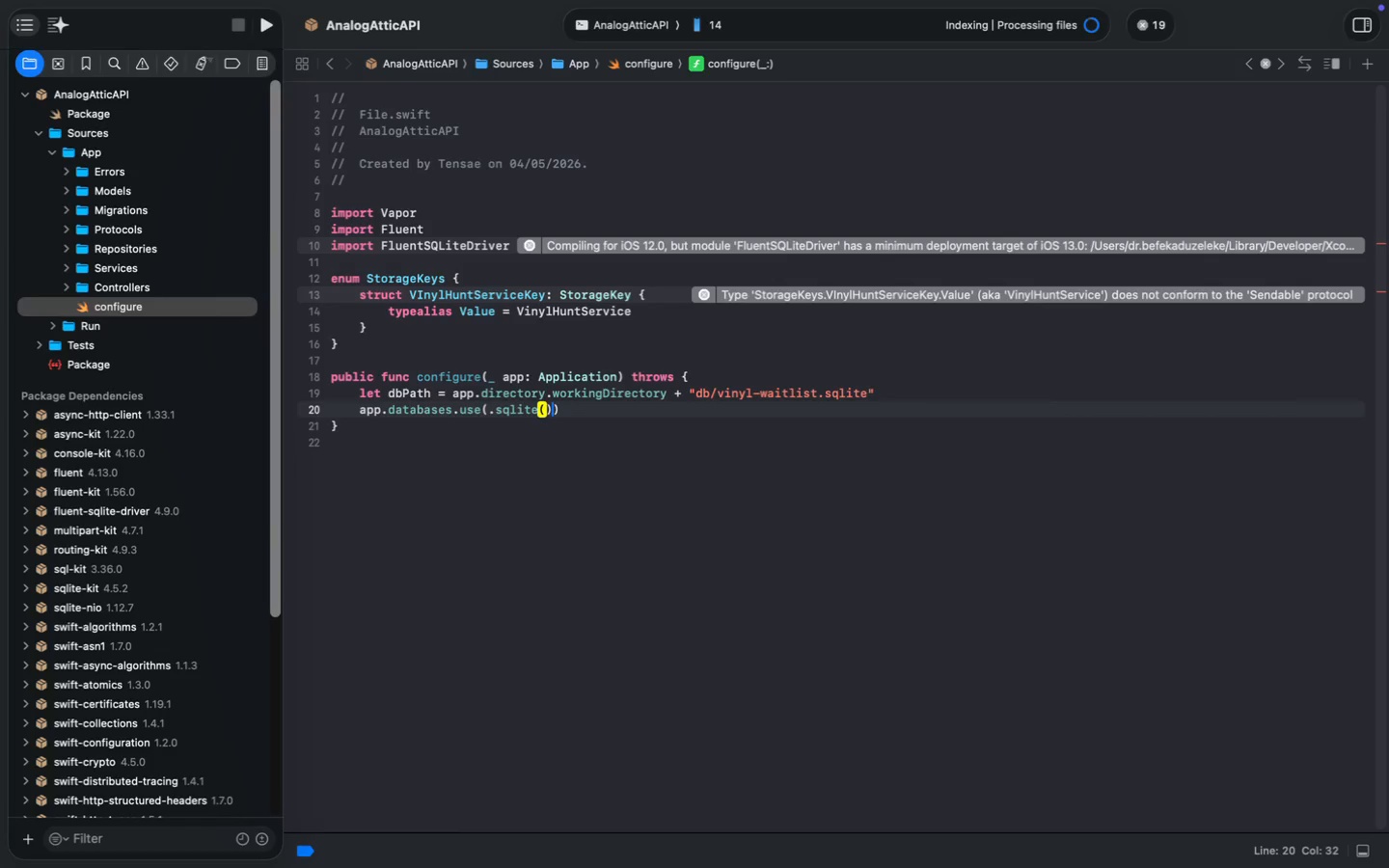 
key(ArrowLeft)
 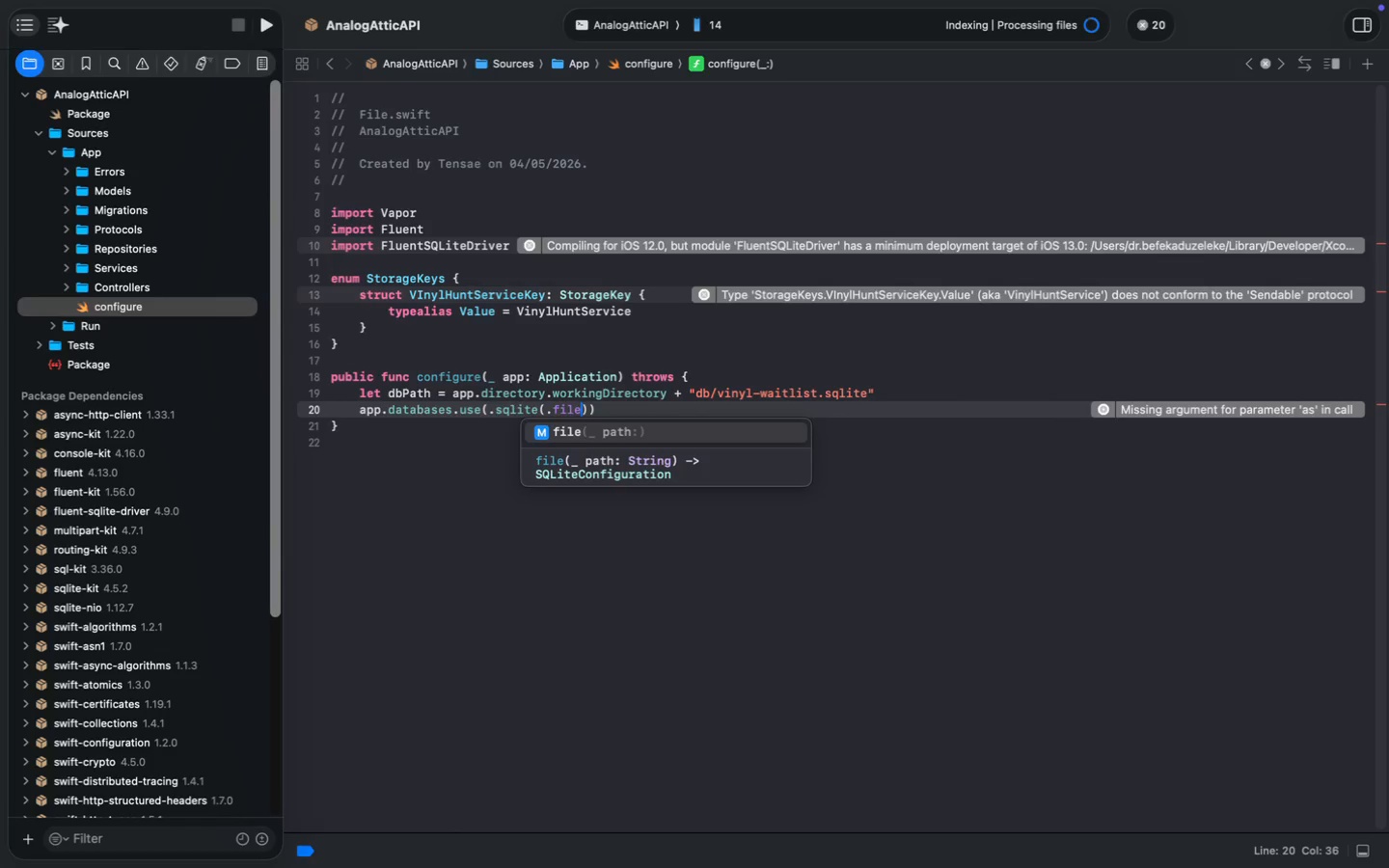 
type(.file)
 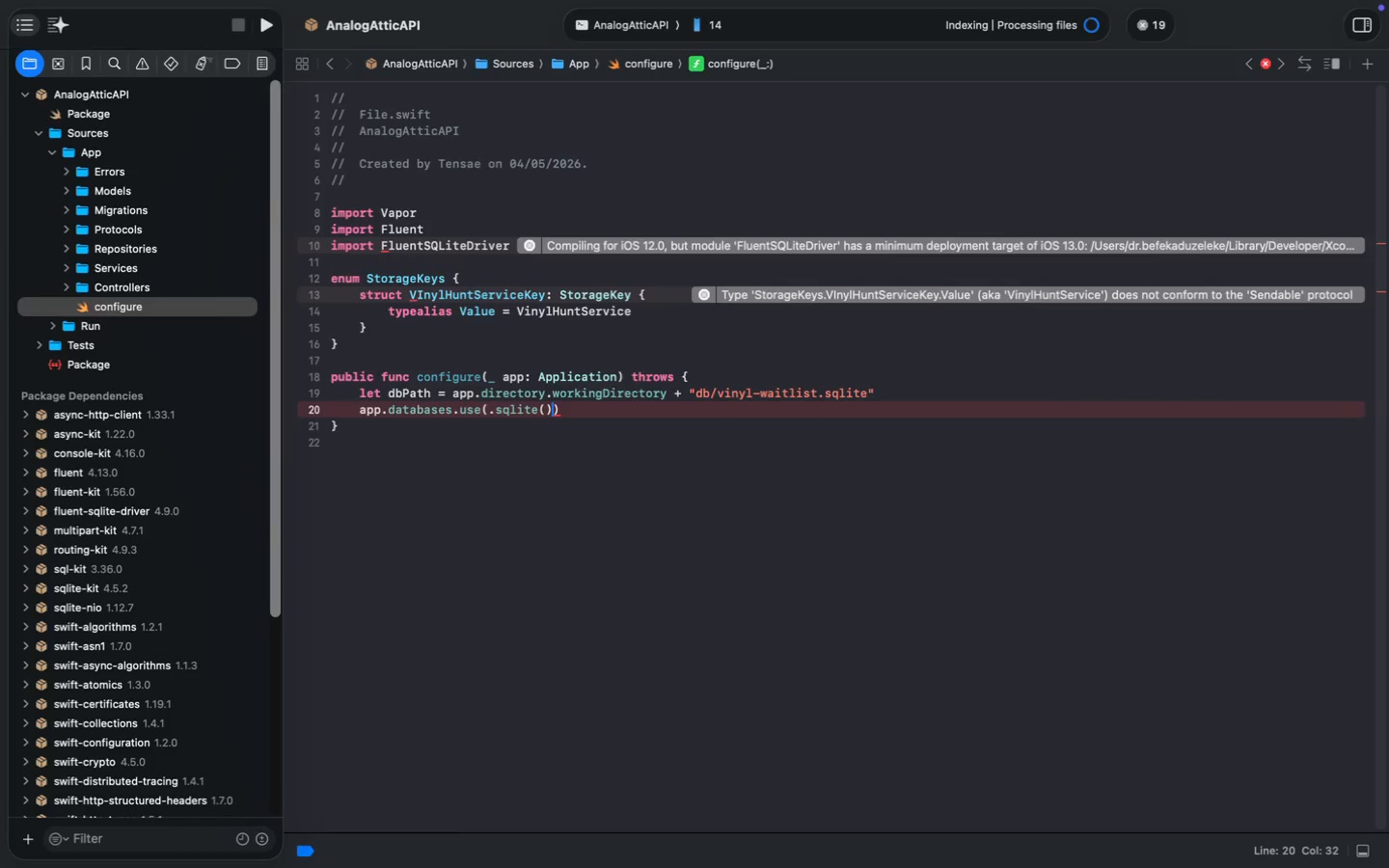 
key(Enter)
 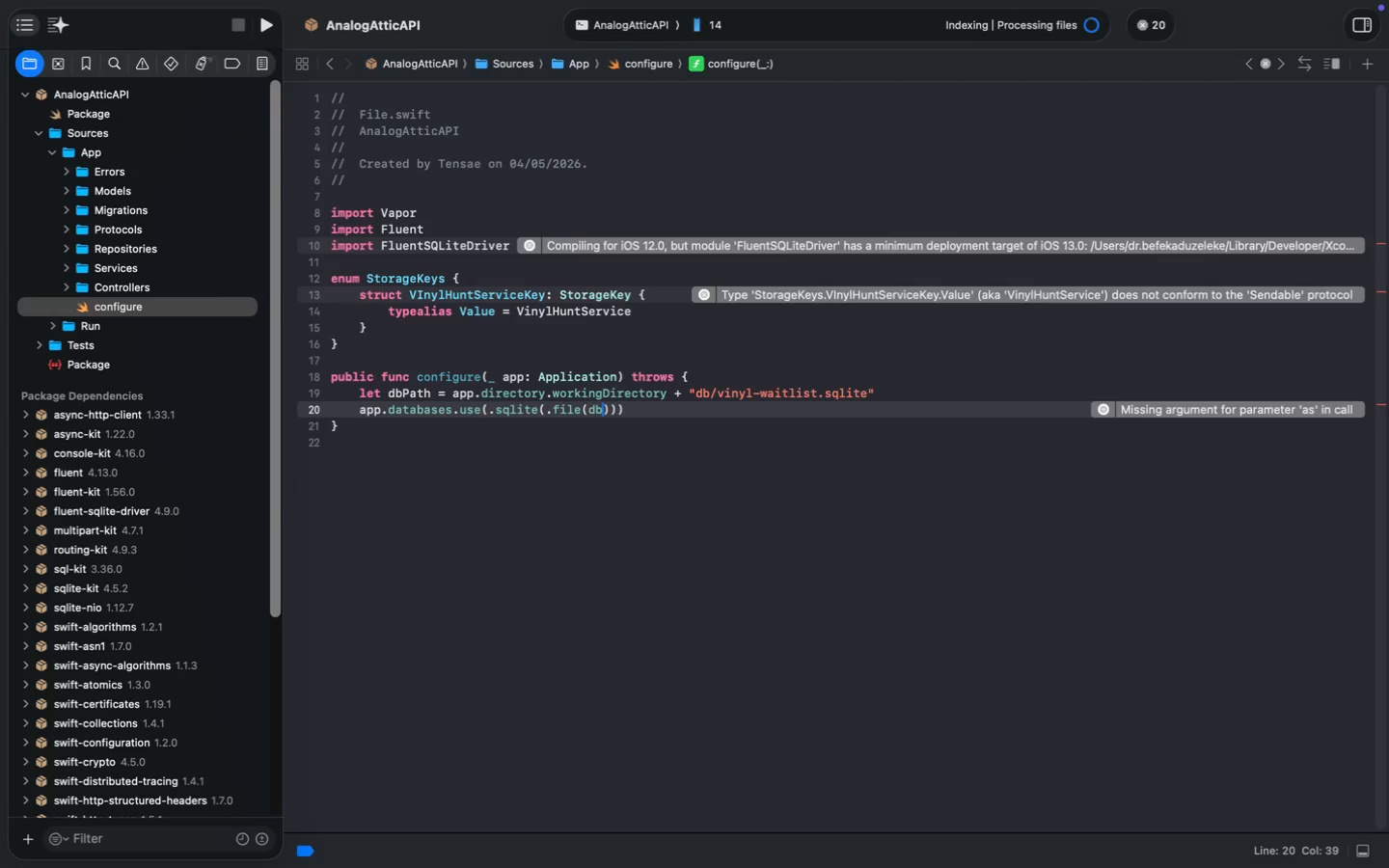 
type(db)
 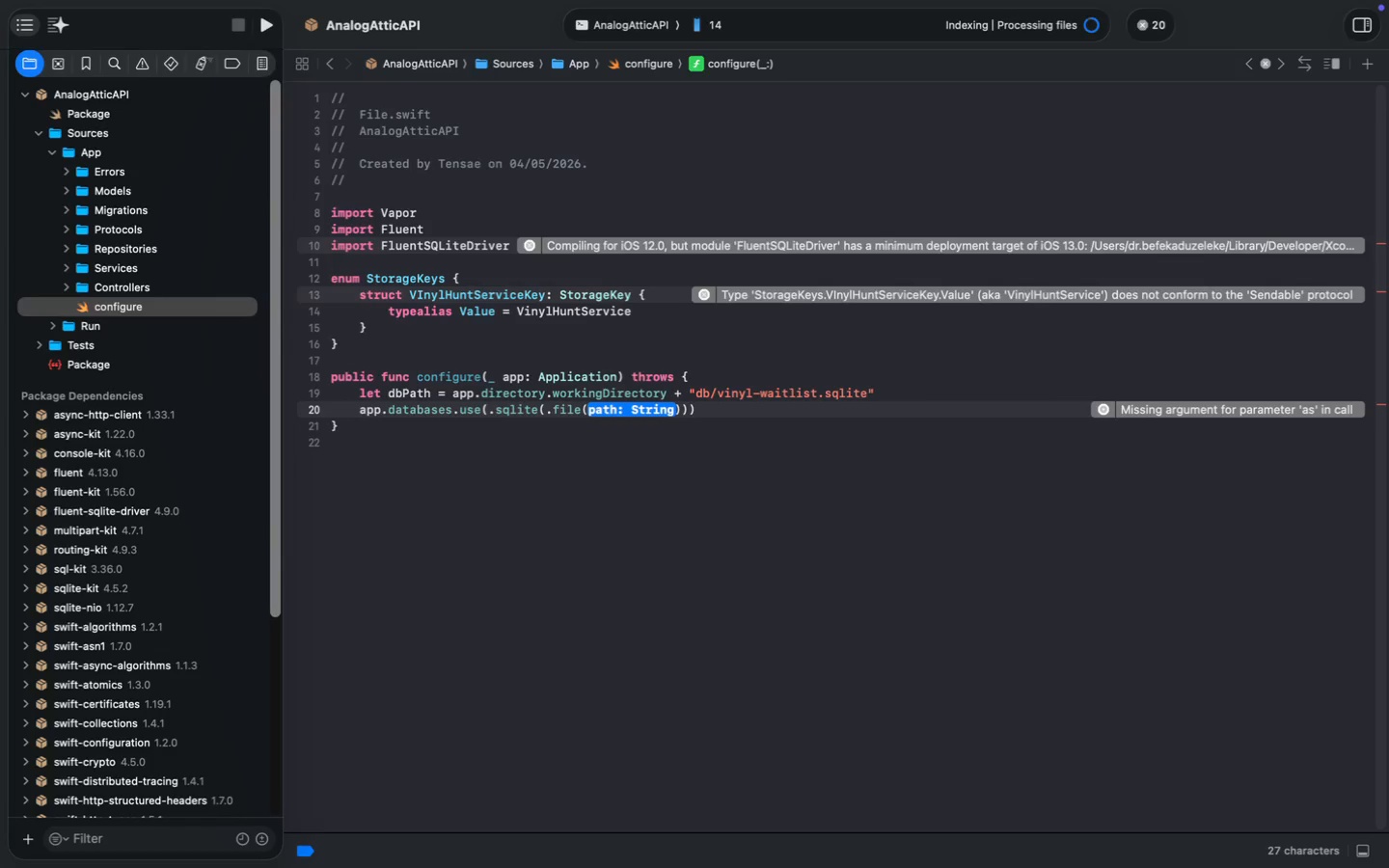 
key(Enter)
 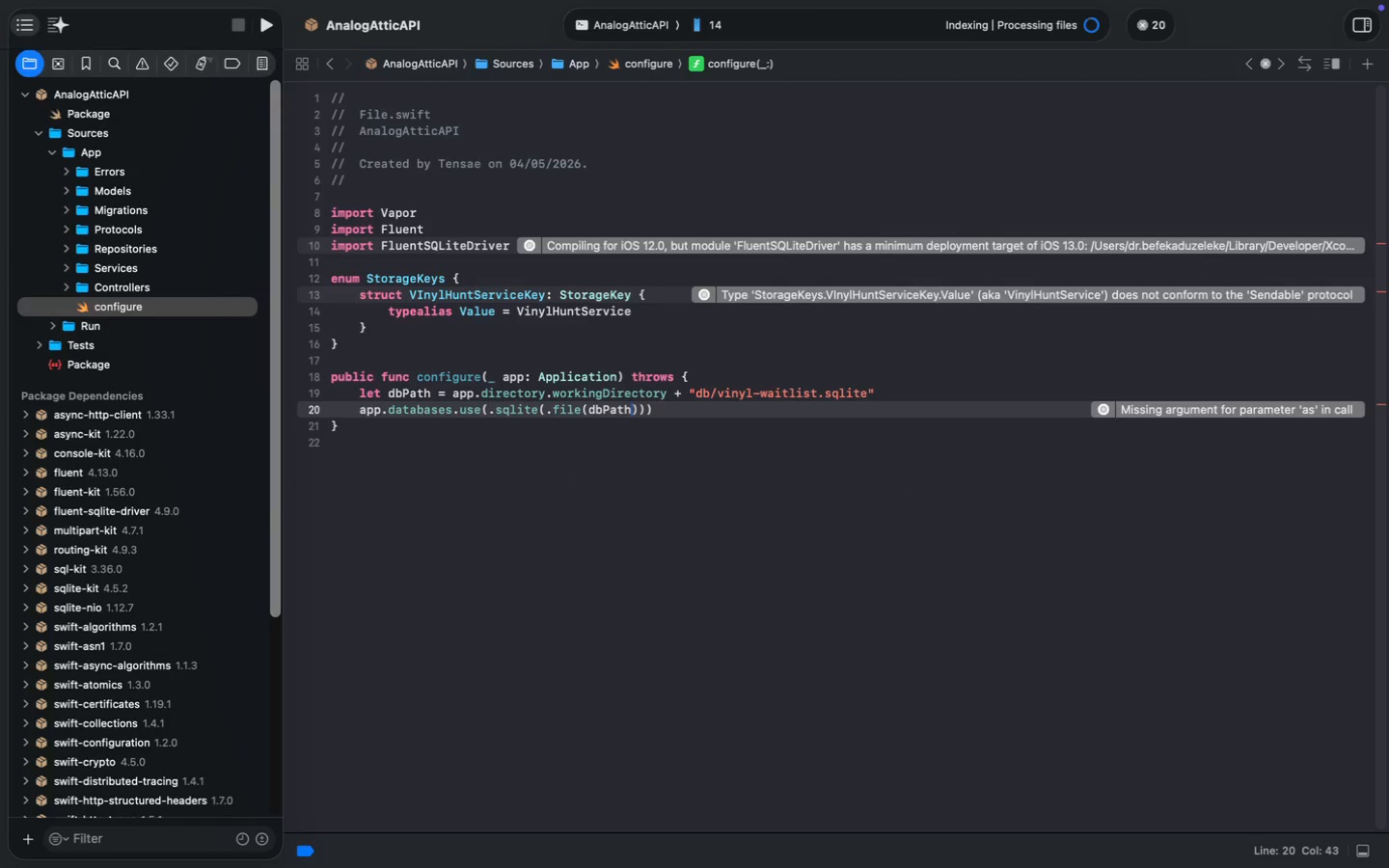 
key(ArrowRight)
 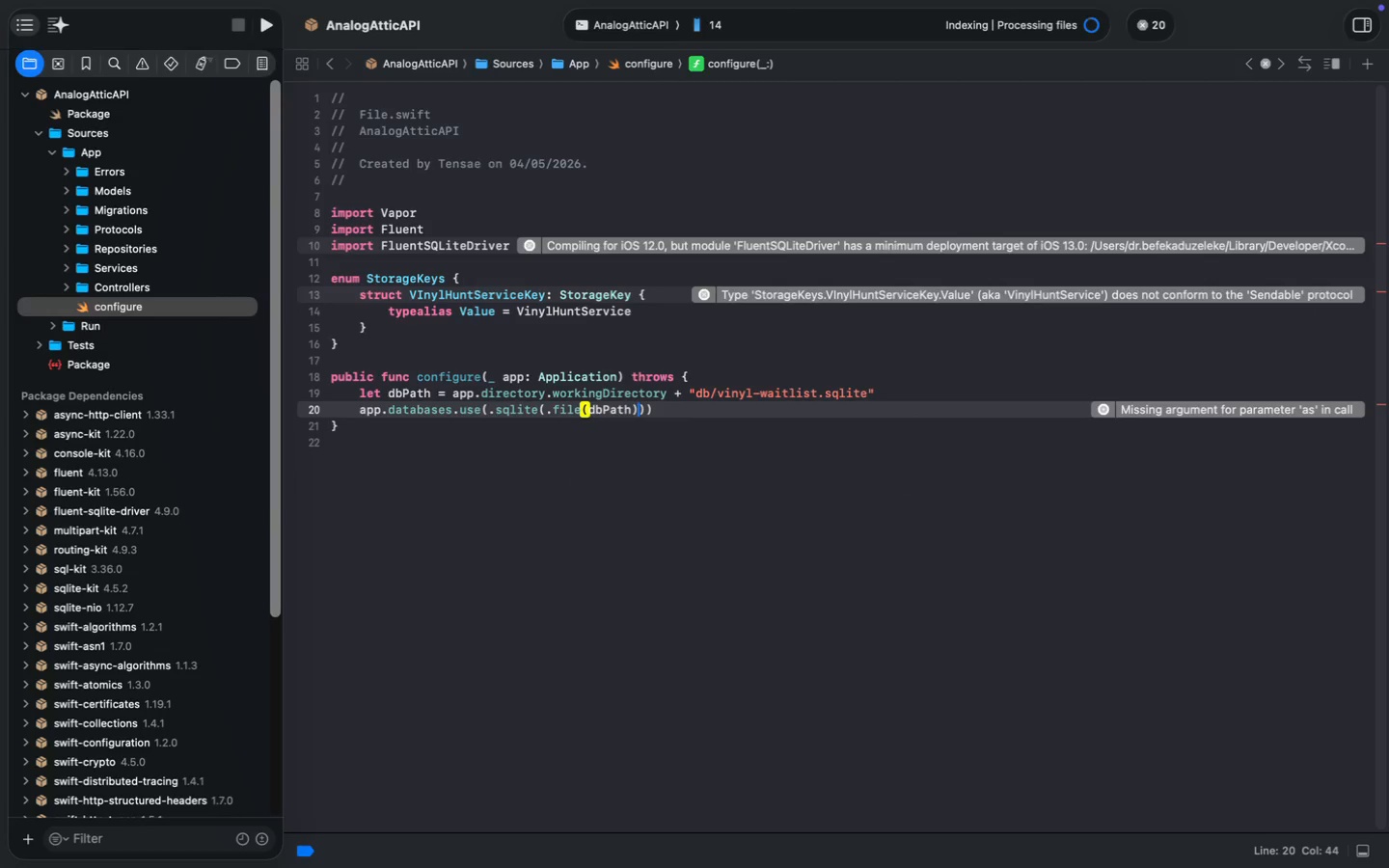 
key(ArrowRight)
 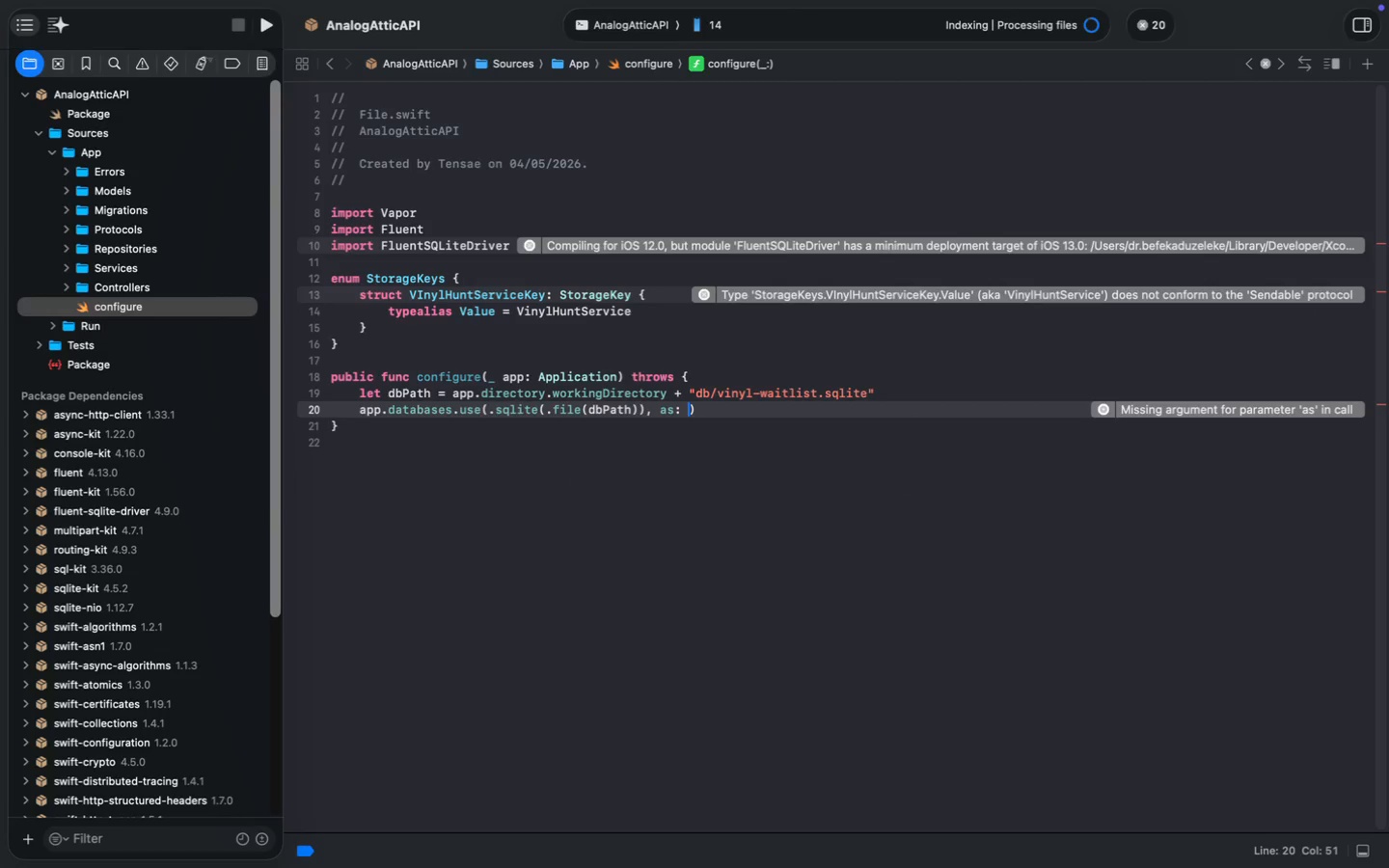 
type(, as: .sq)
 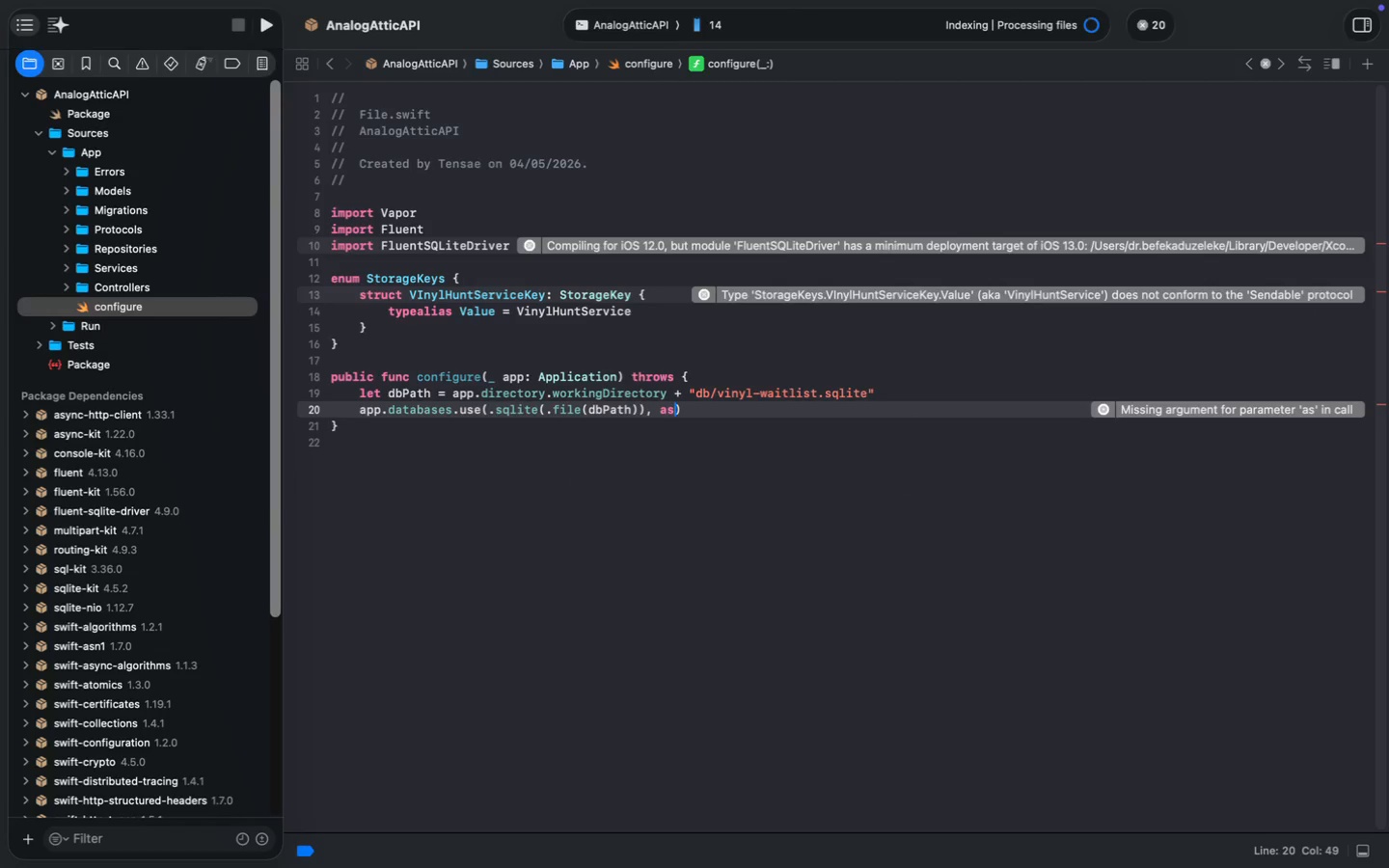 
 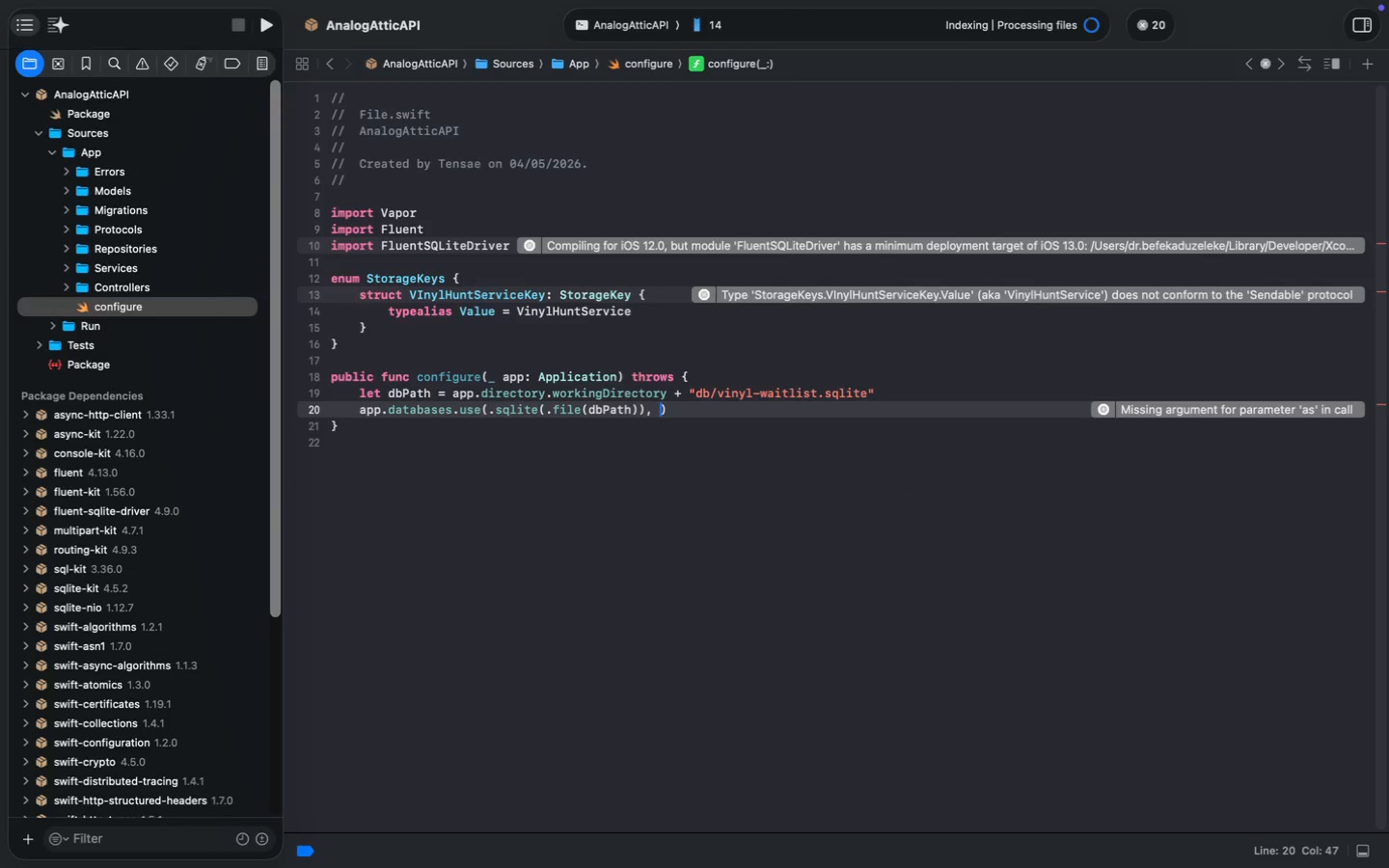 
key(Enter)
 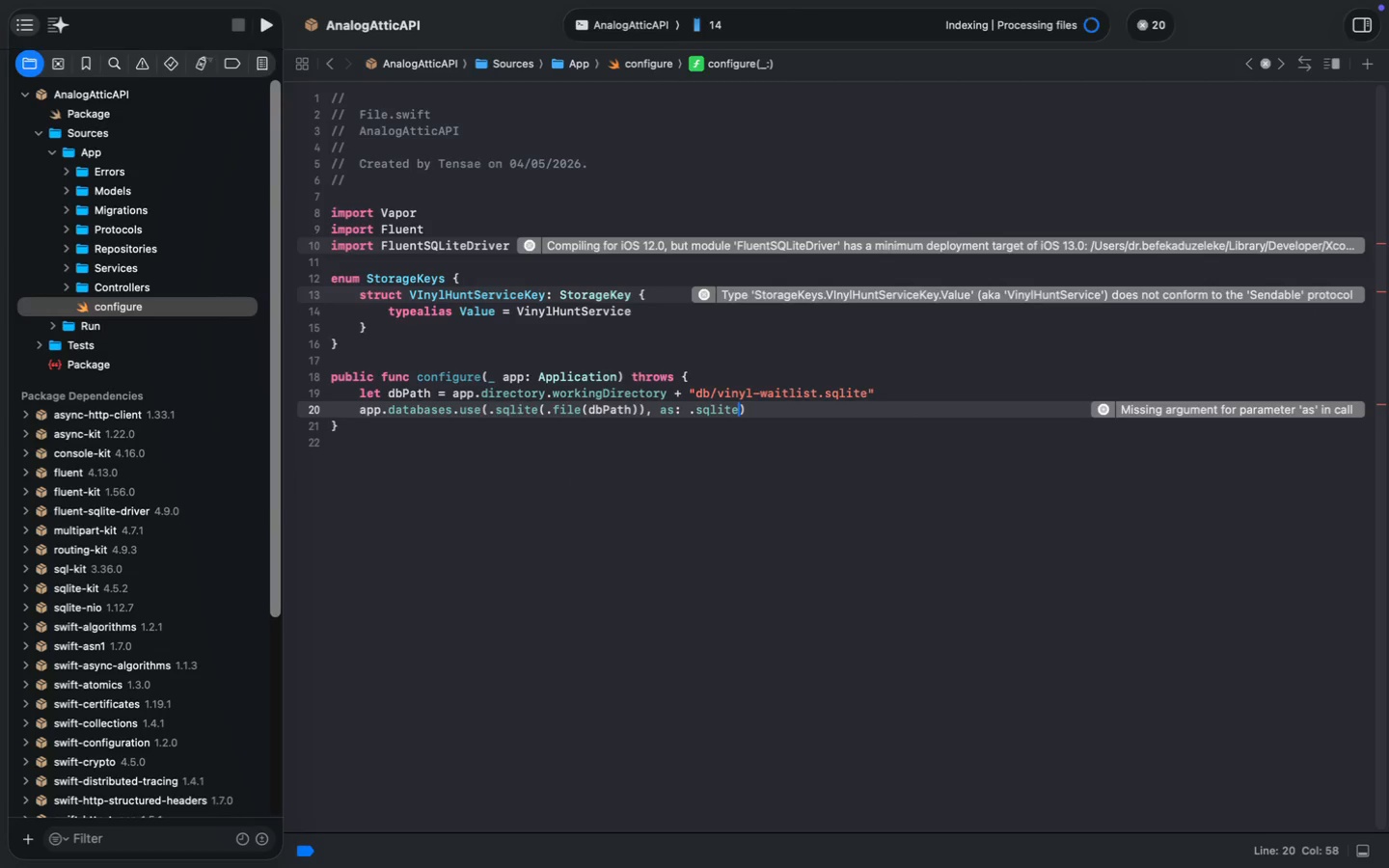 
key(ArrowRight)
 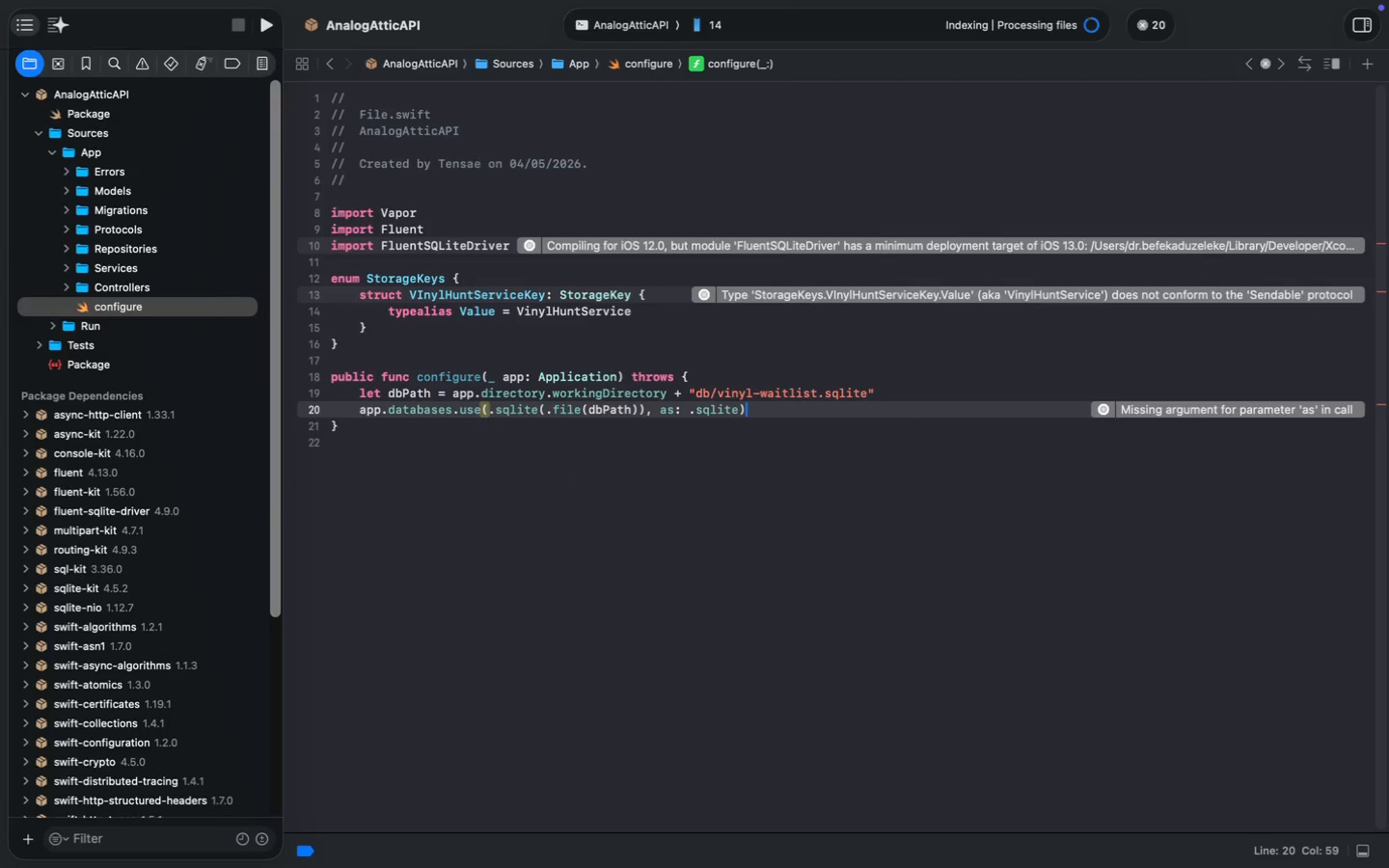 
key(Enter)
 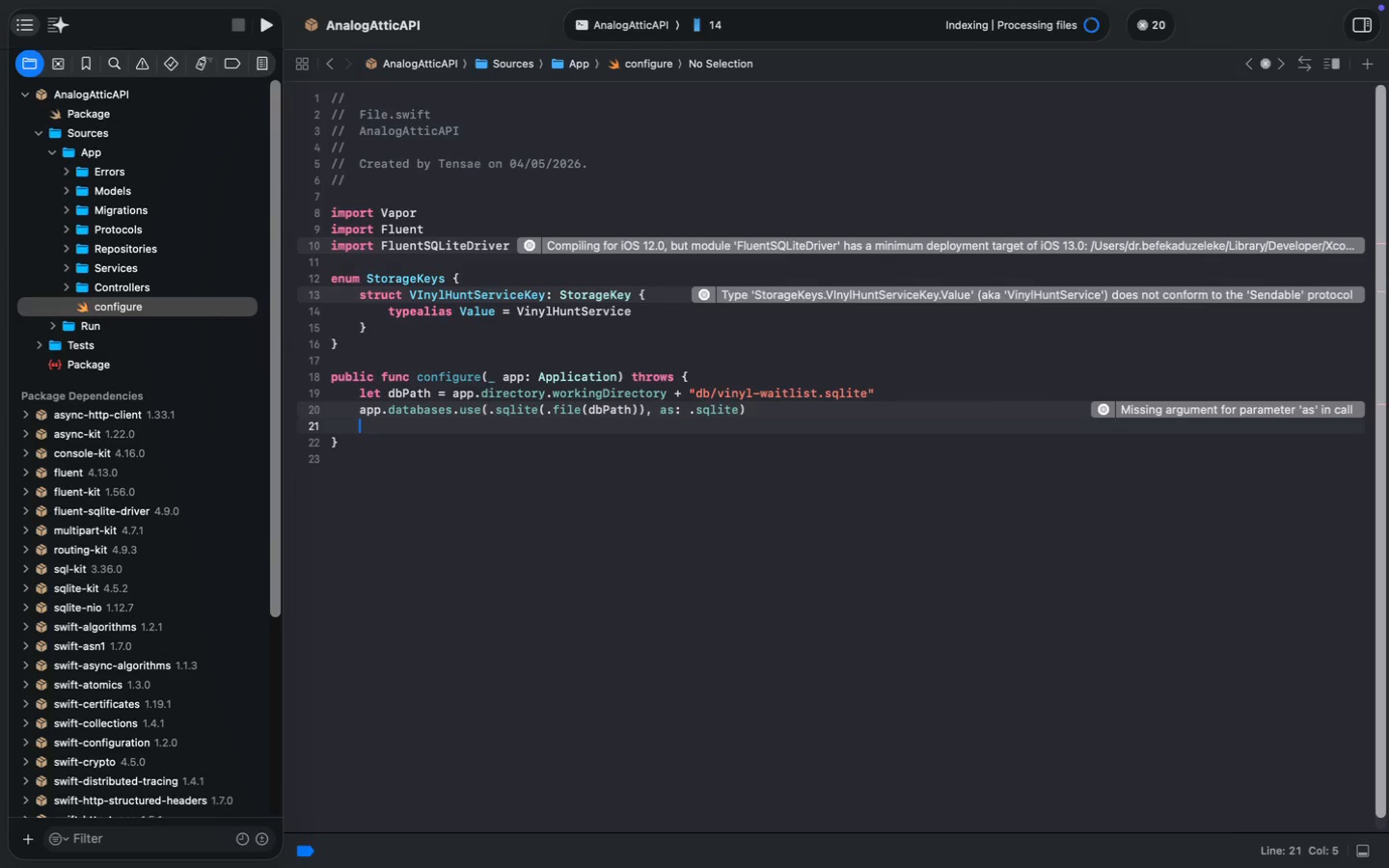 
key(Enter)
 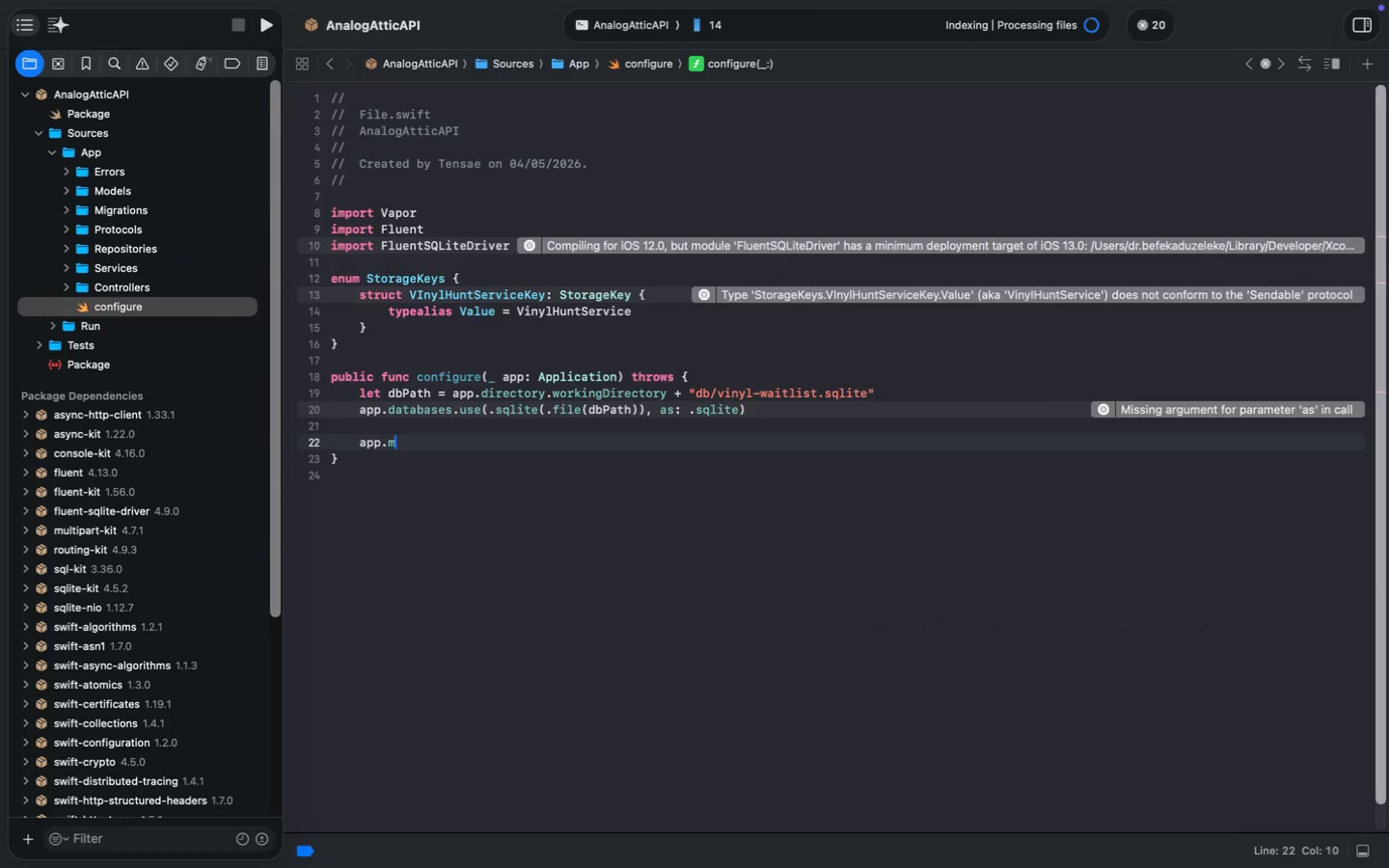 
type(app.M)
key(Backspace)
type(migr)
 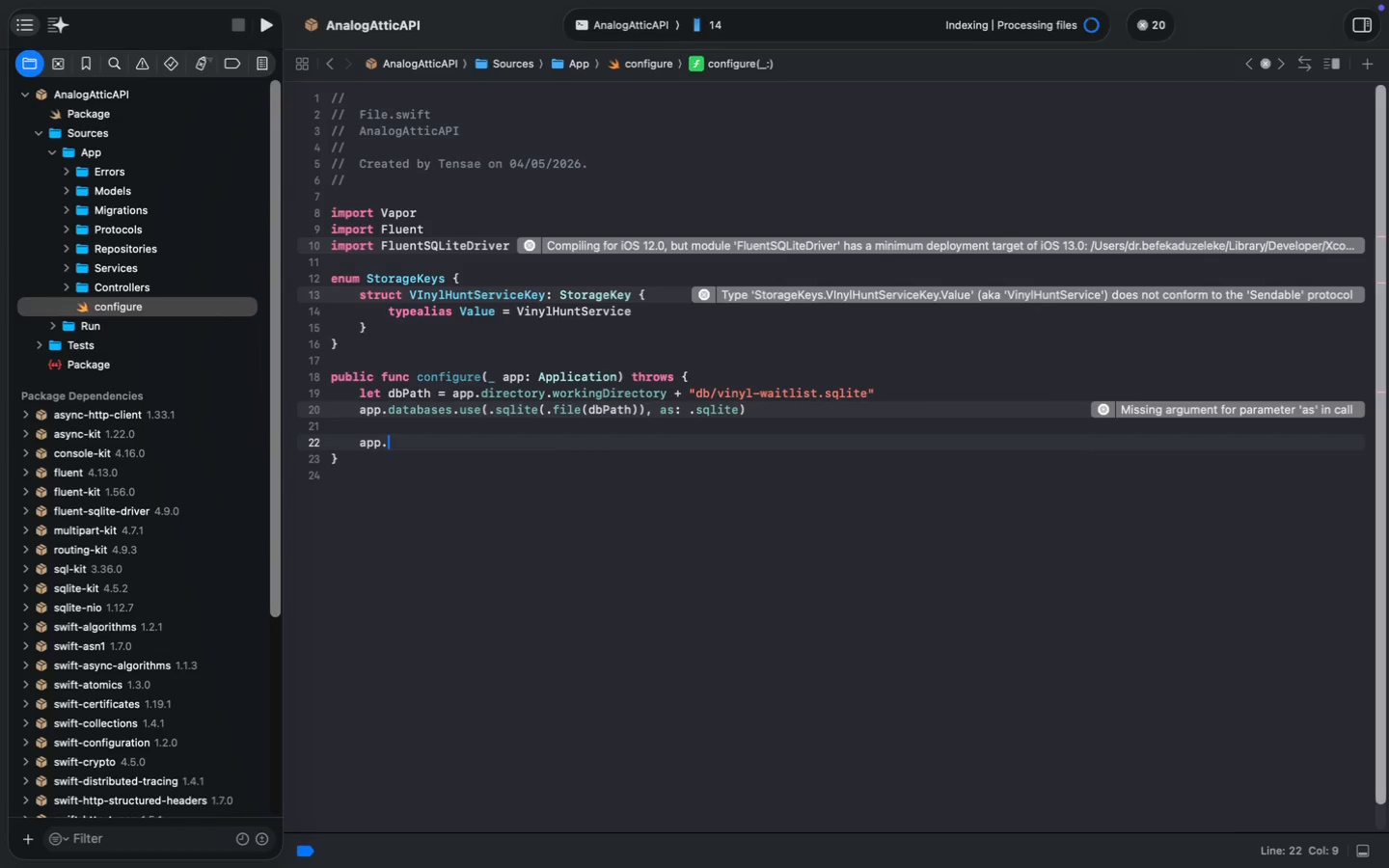 
key(ArrowDown)
 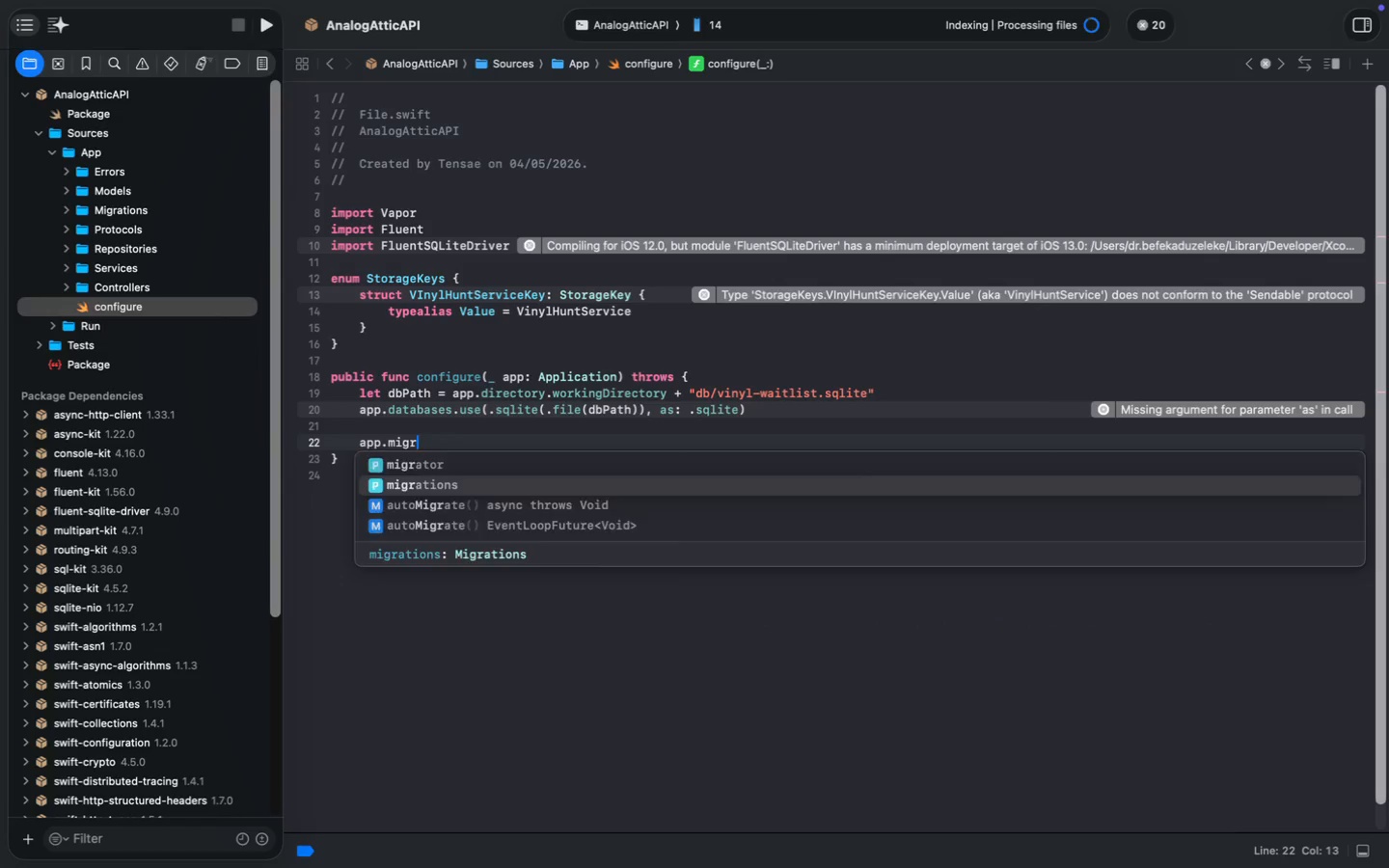 
key(Enter)
 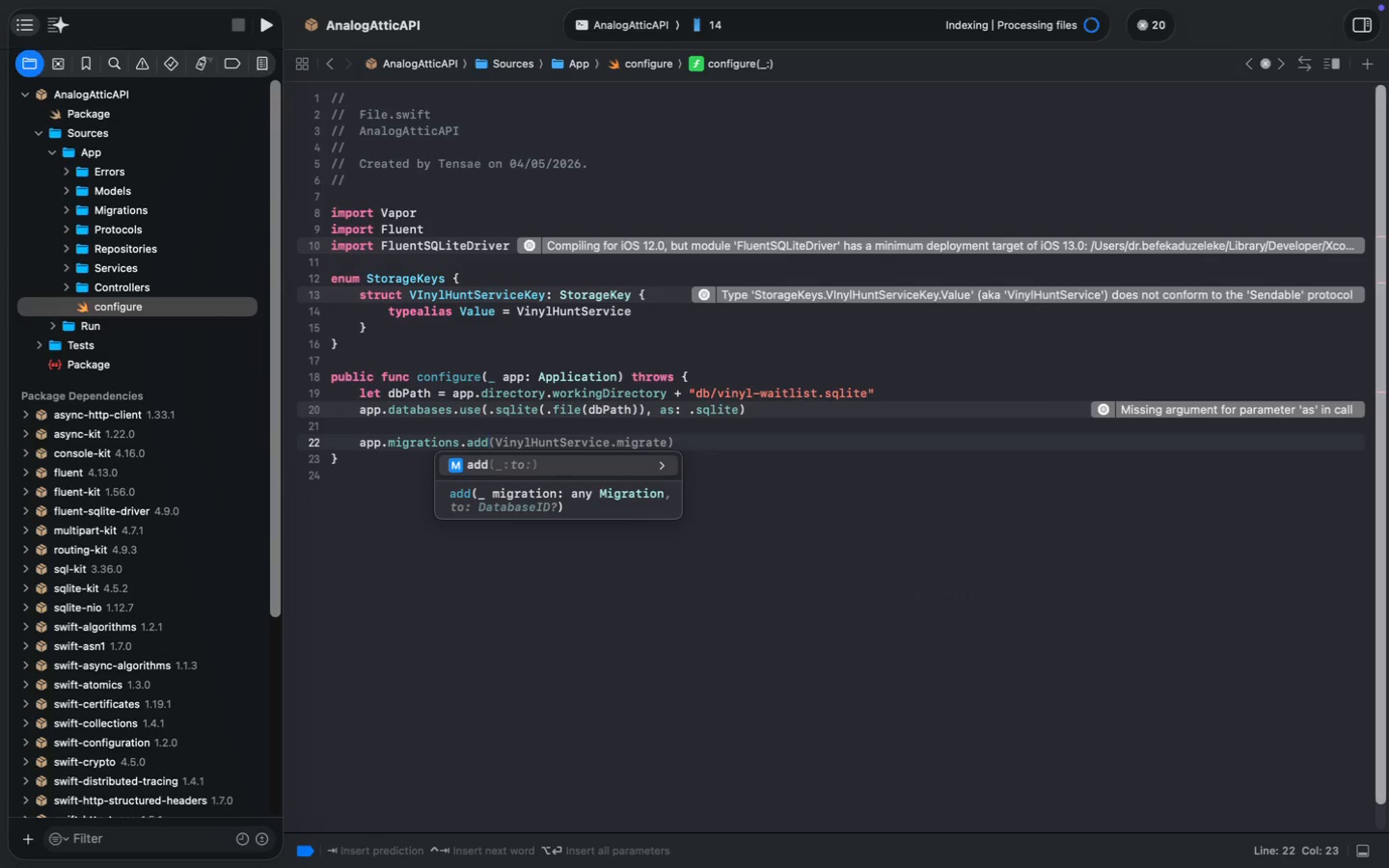 
type(.as)
key(Backspace)
type(dd)
 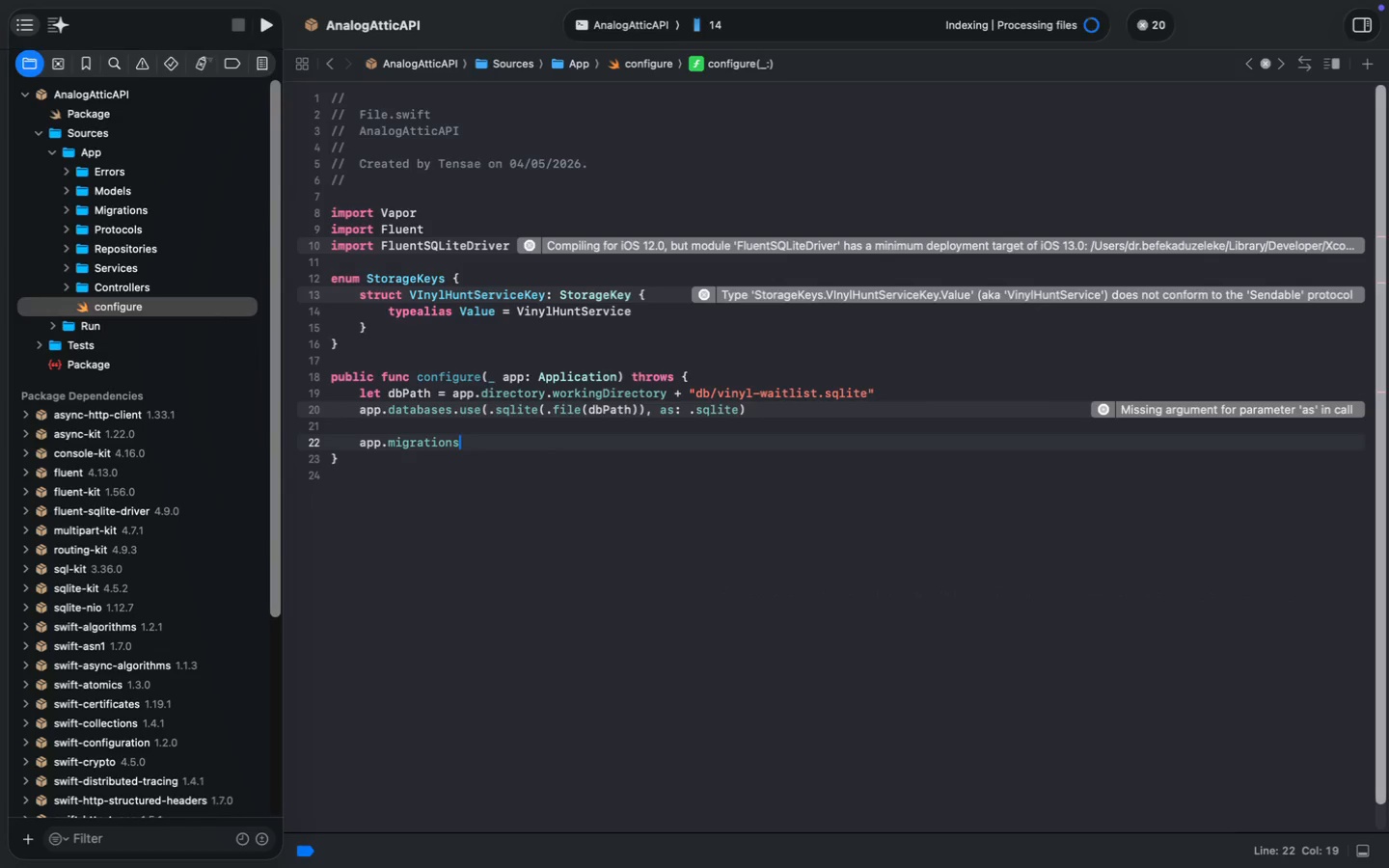 
wait(5.68)
 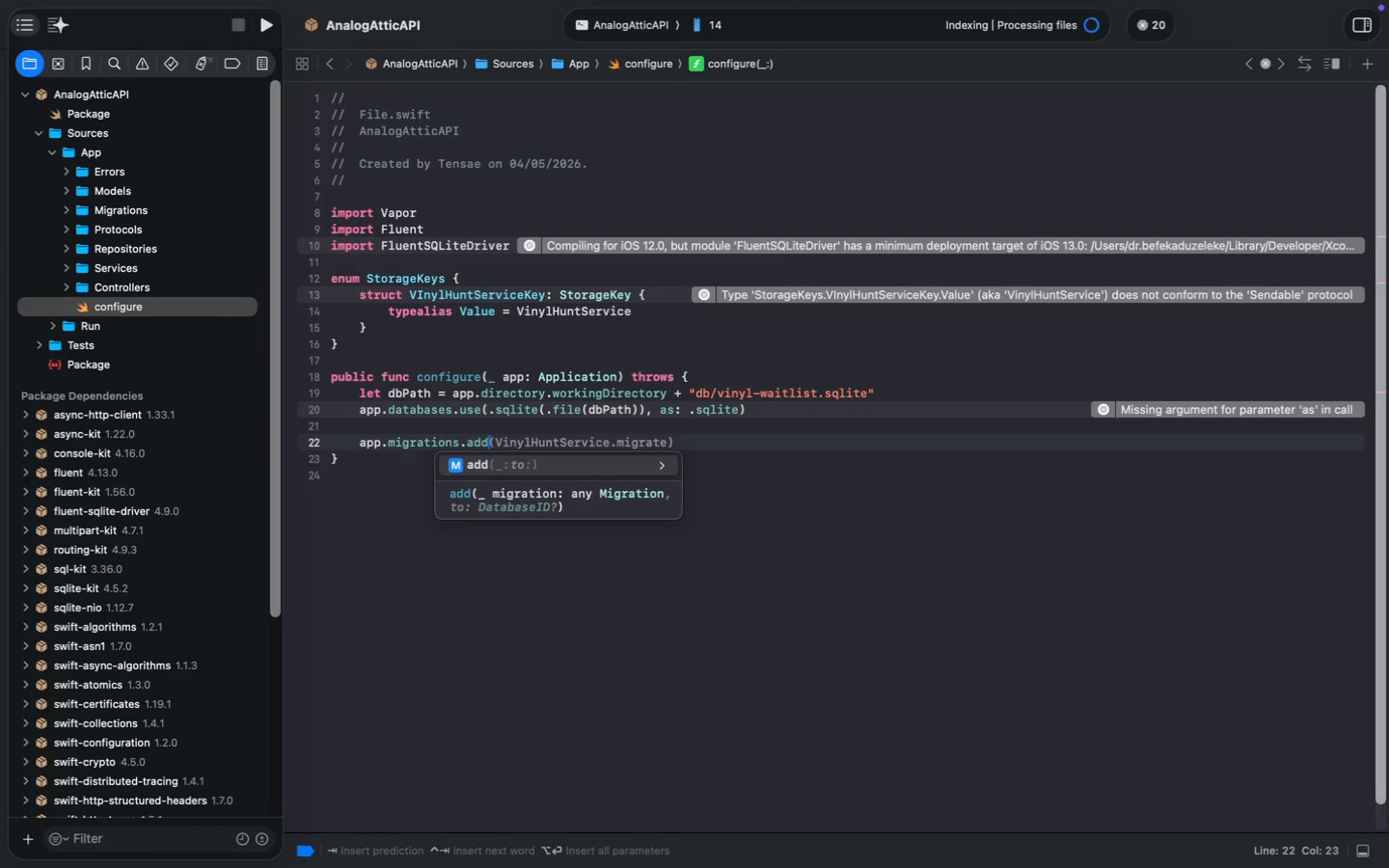 
key(Shift+9)
 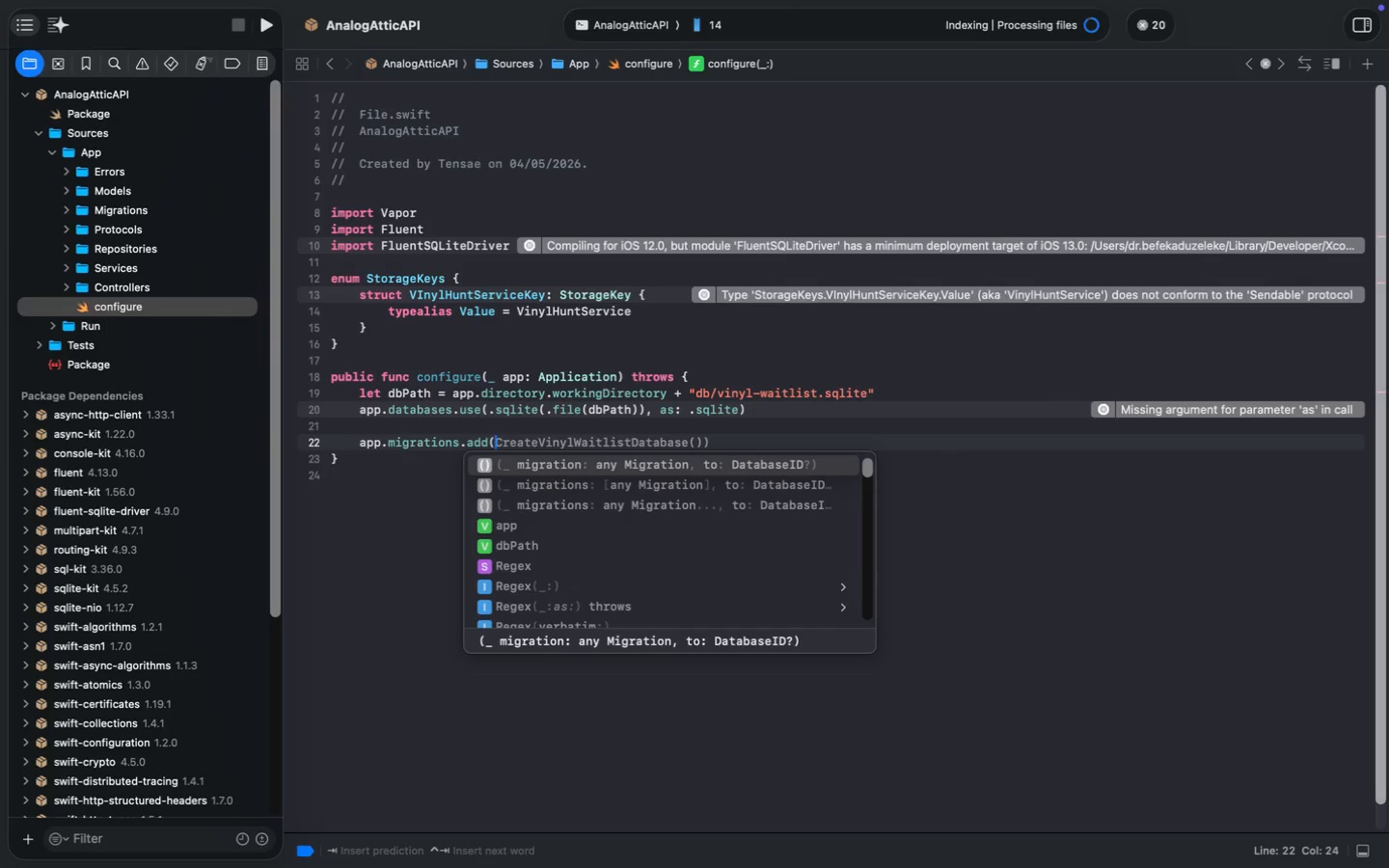 
wait(10.77)
 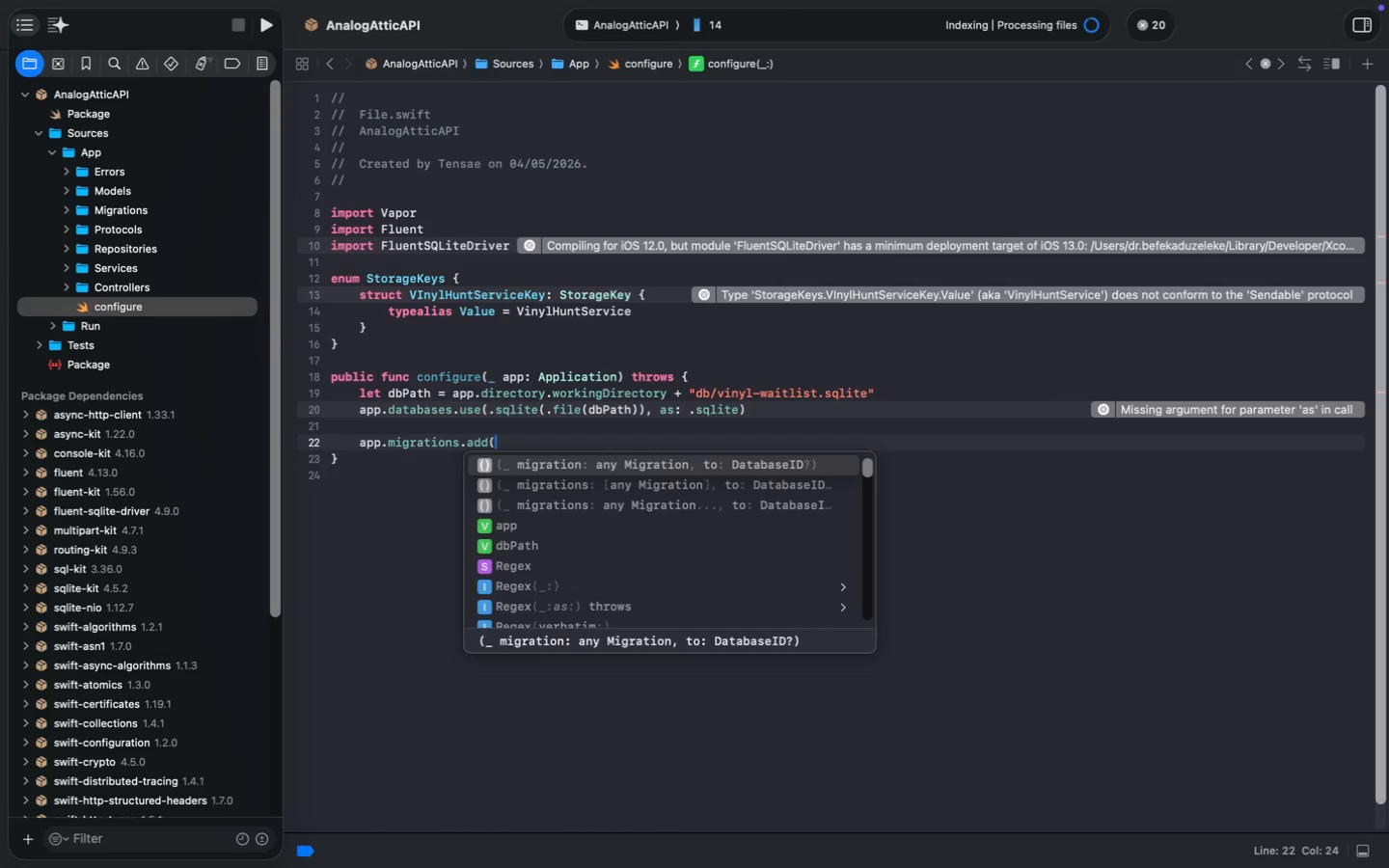 
type(Vin)
 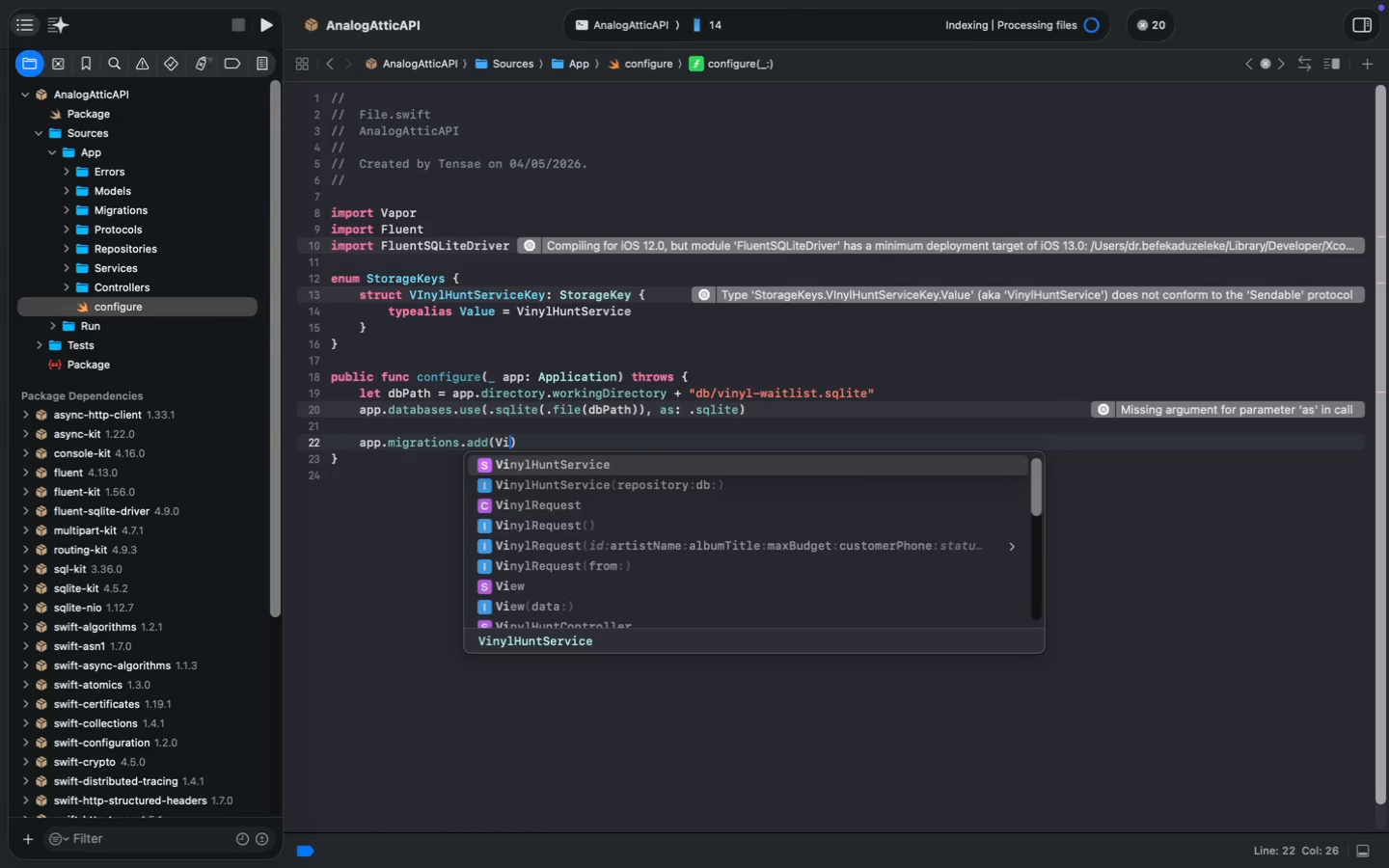 
key(ArrowDown)
 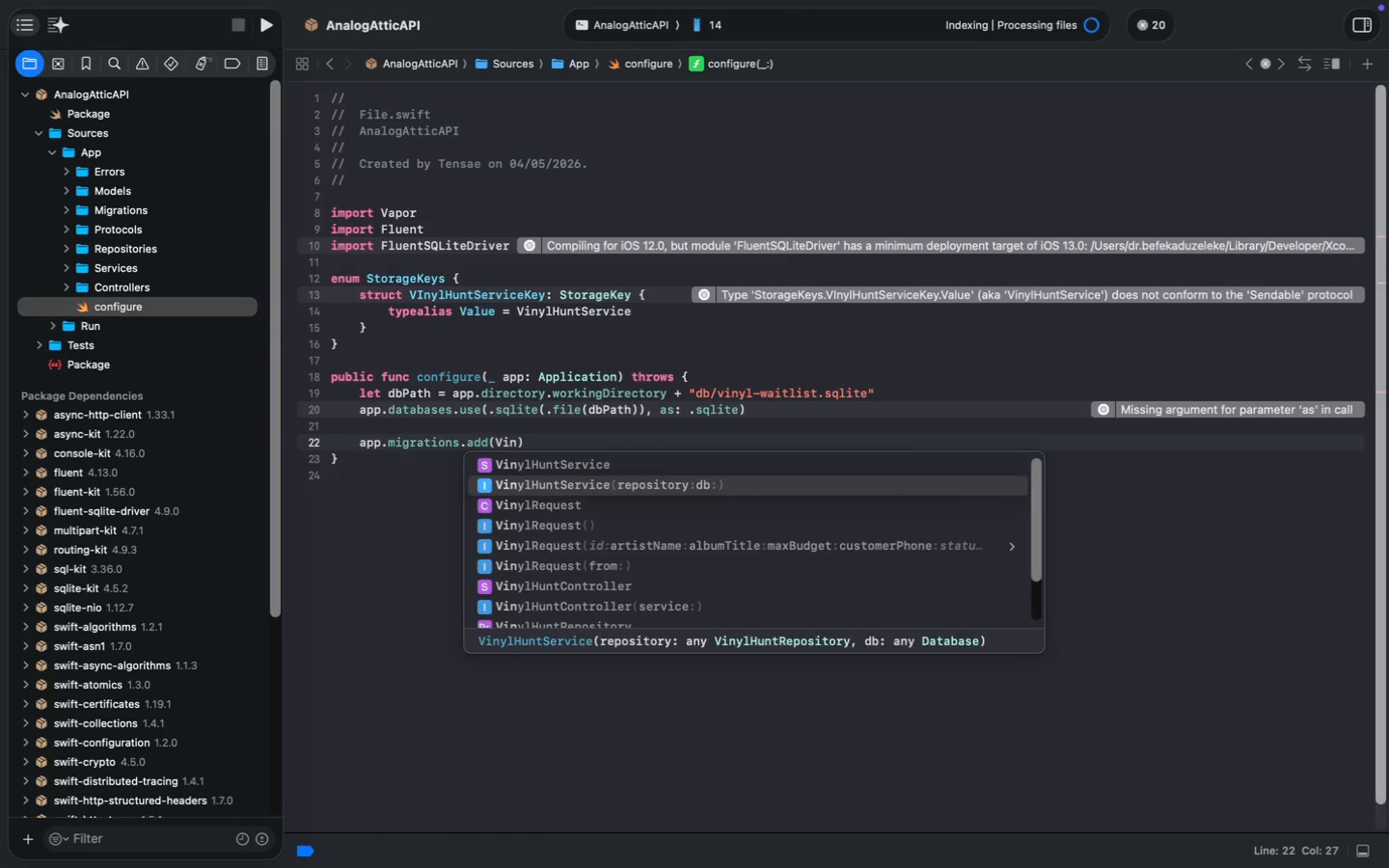 
key(ArrowDown)
 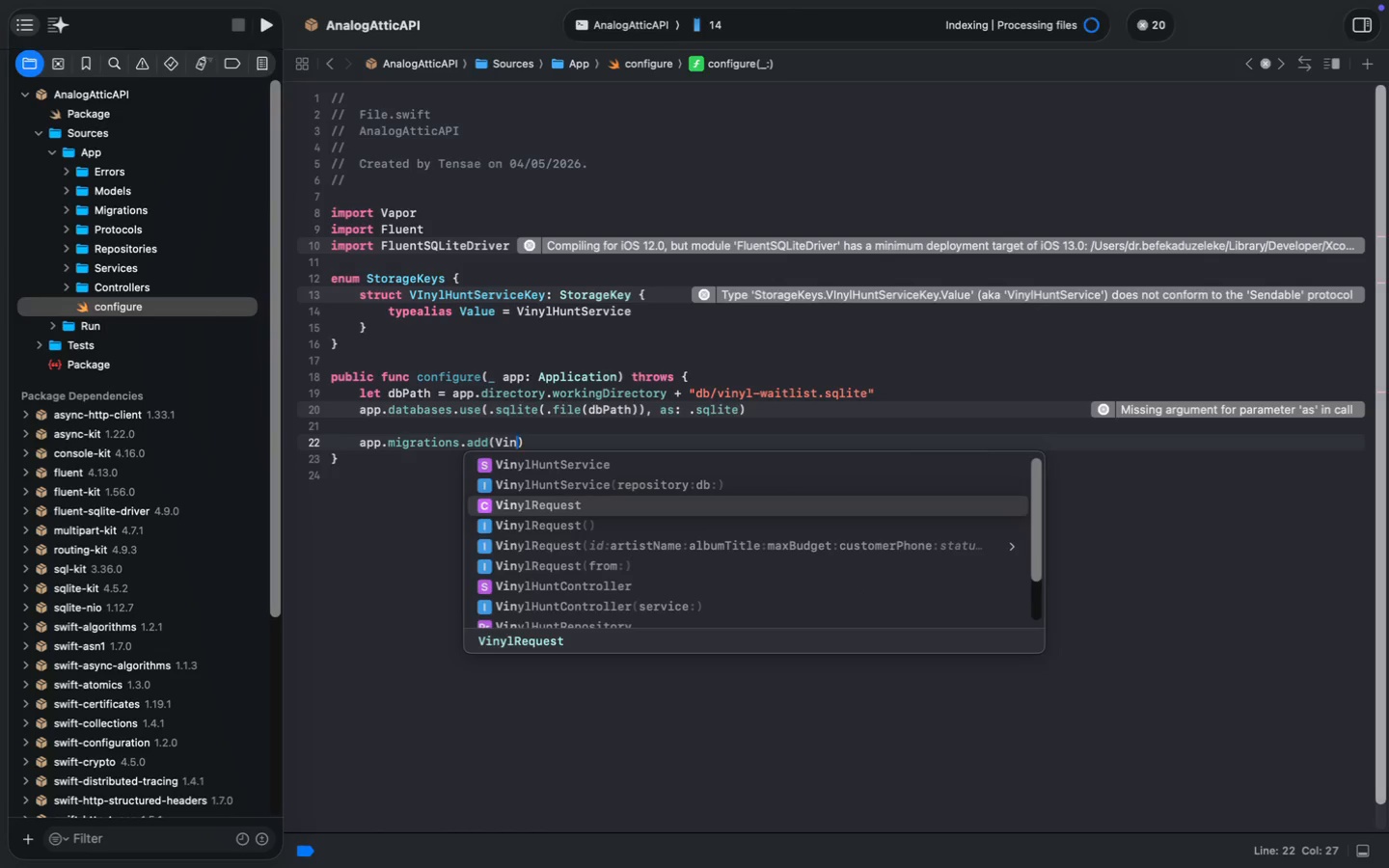 
key(Enter)
 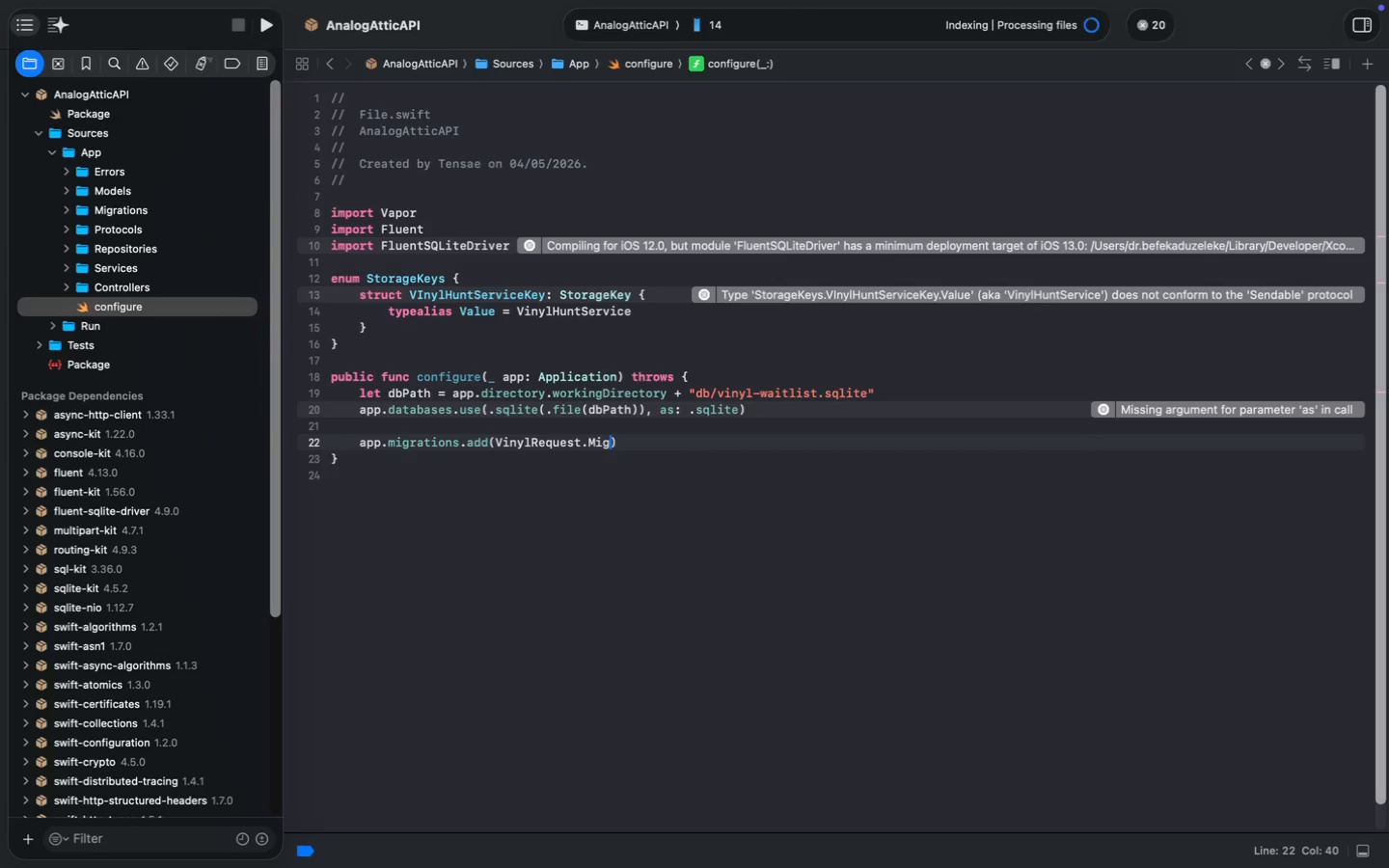 
type(.Migrations)
key(Backspace)
type(())
 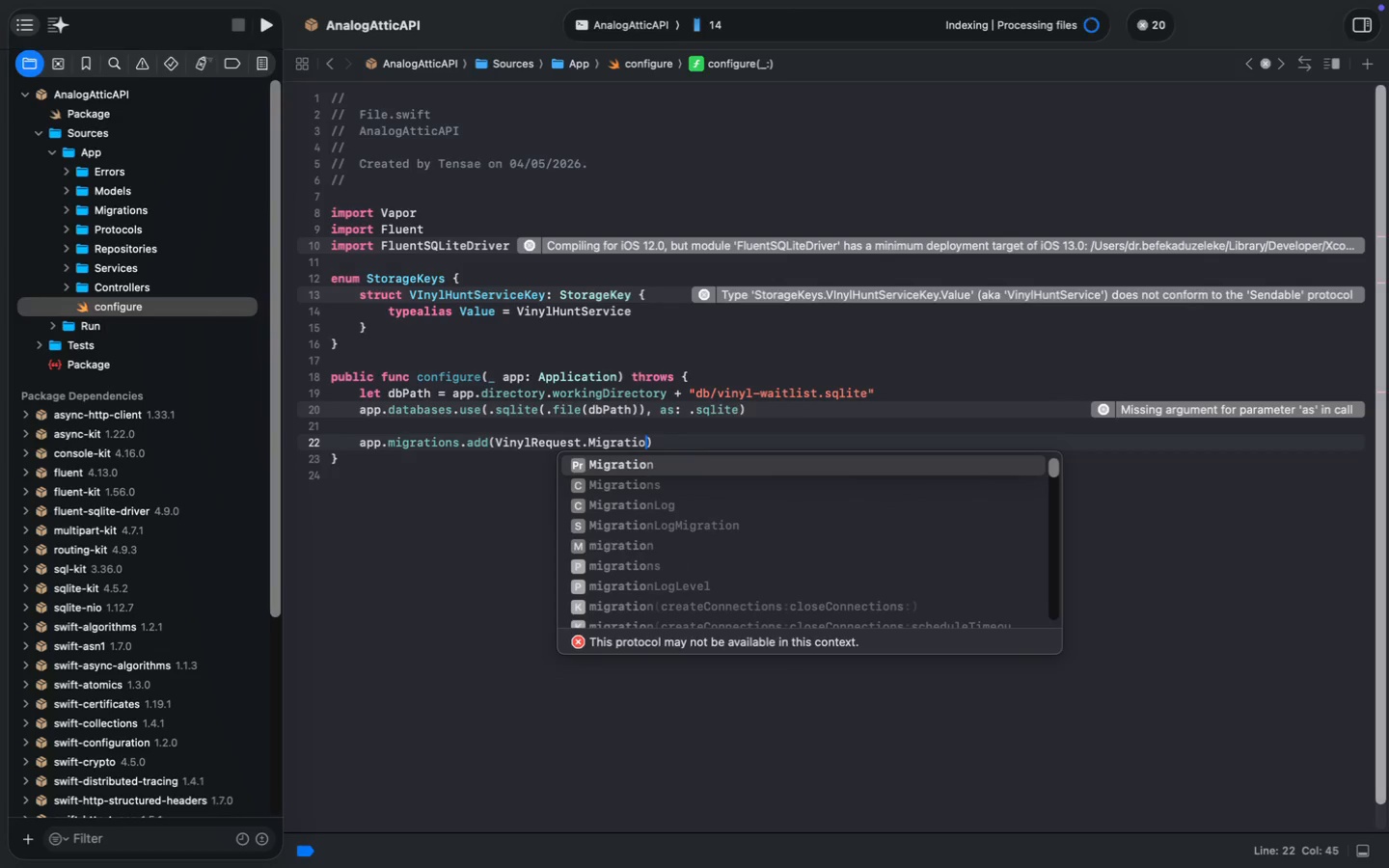 
key(ArrowRight)
 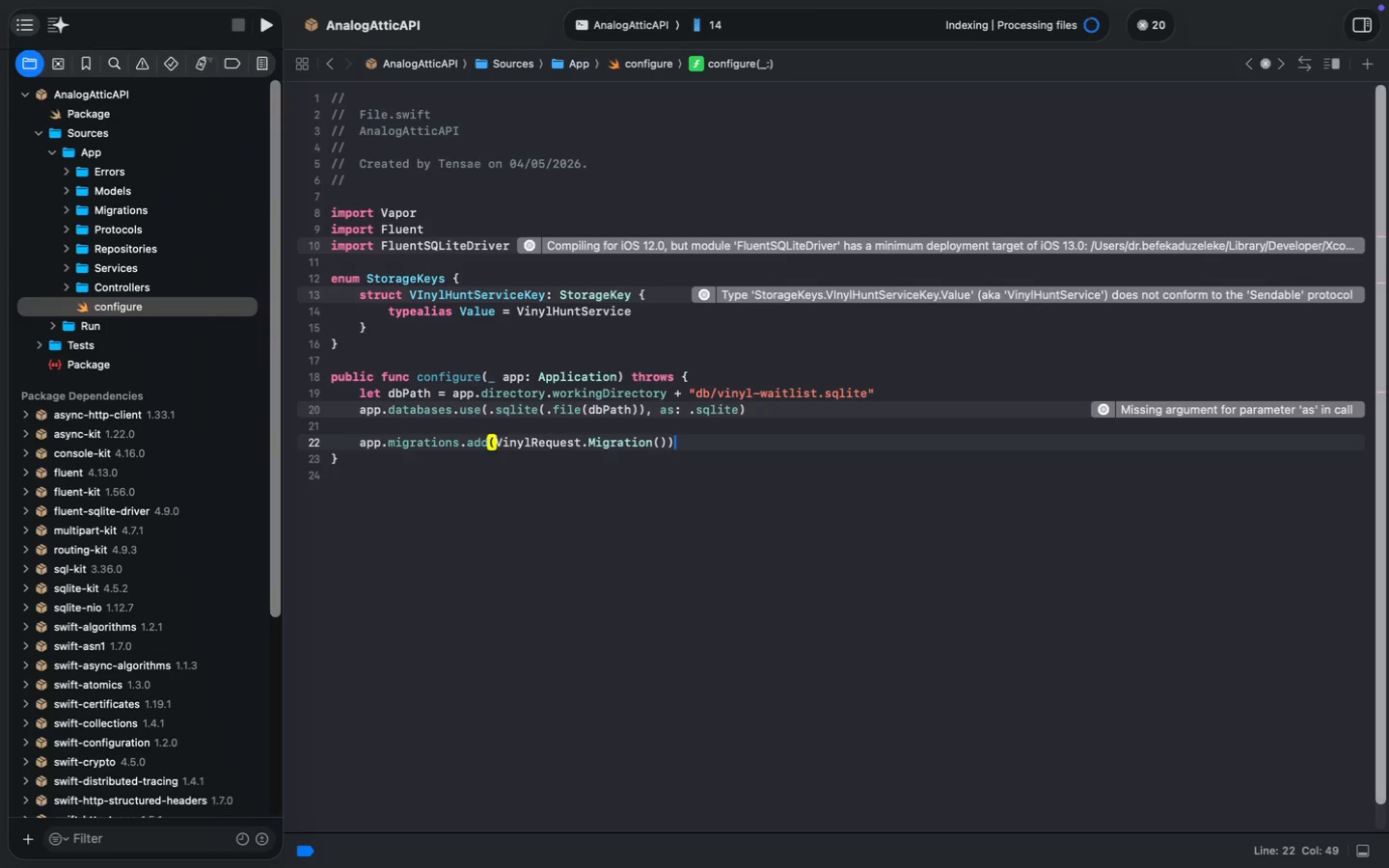 
key(Enter)
 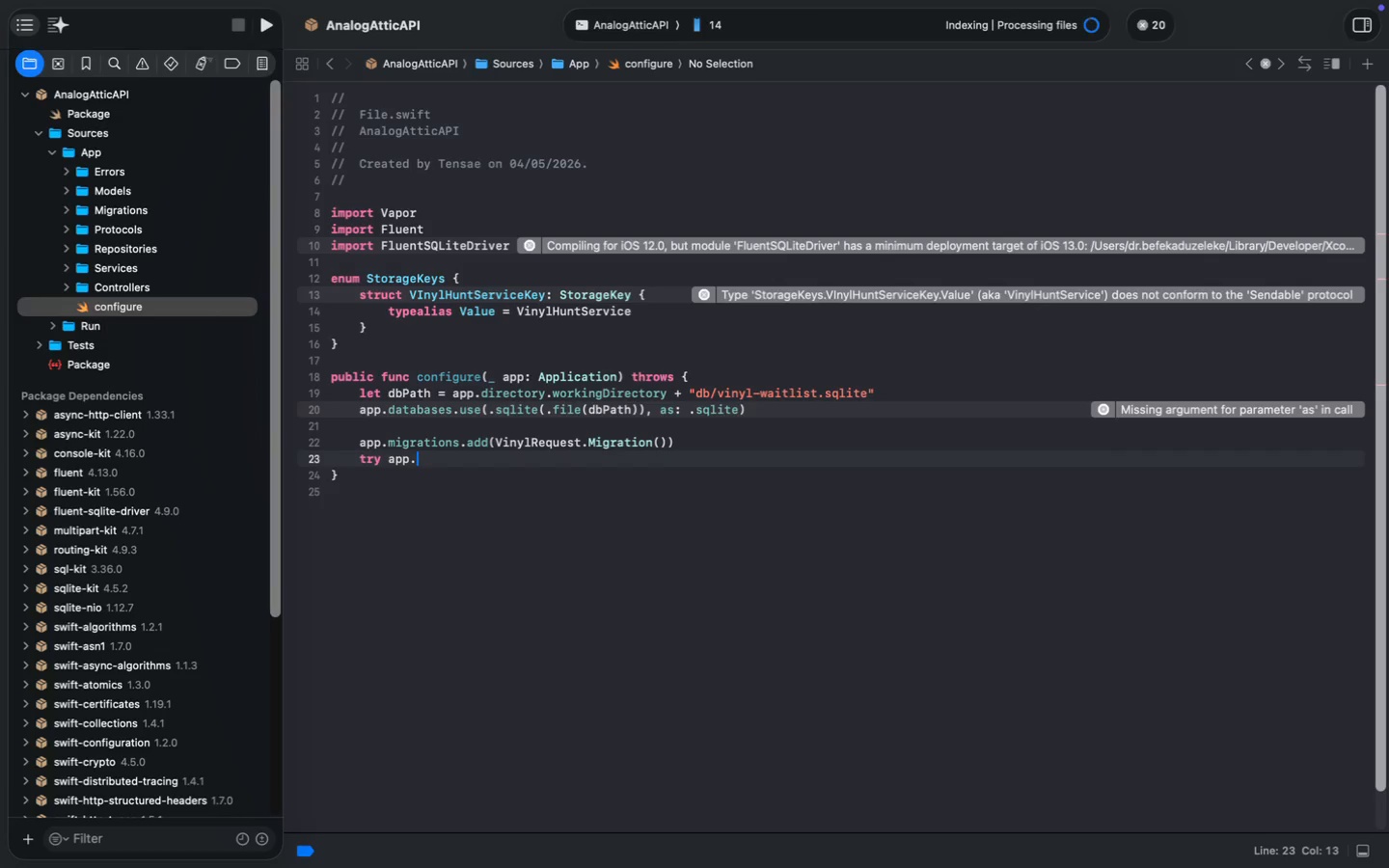 
type(try app.mi)
 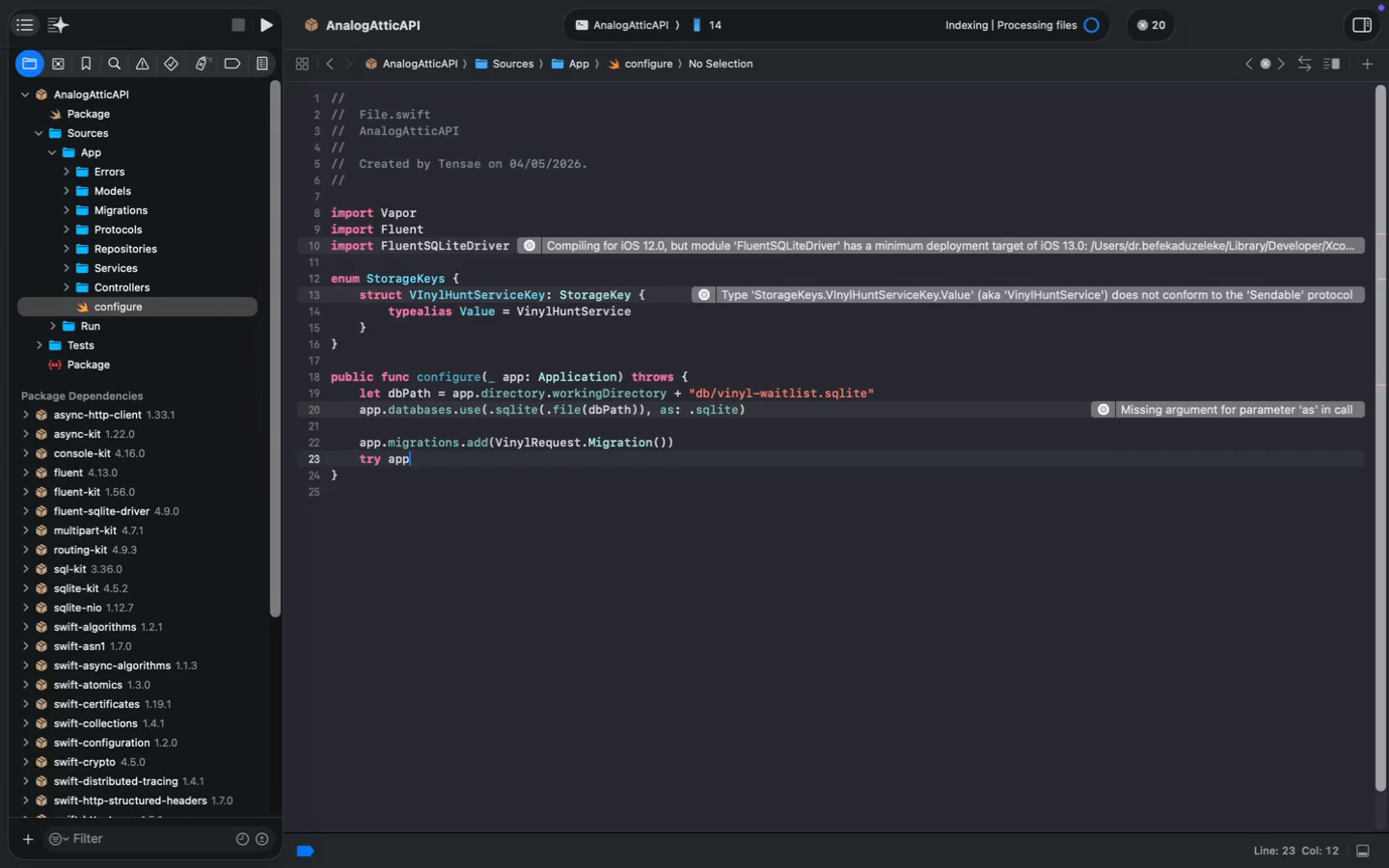 
key(ArrowDown)
 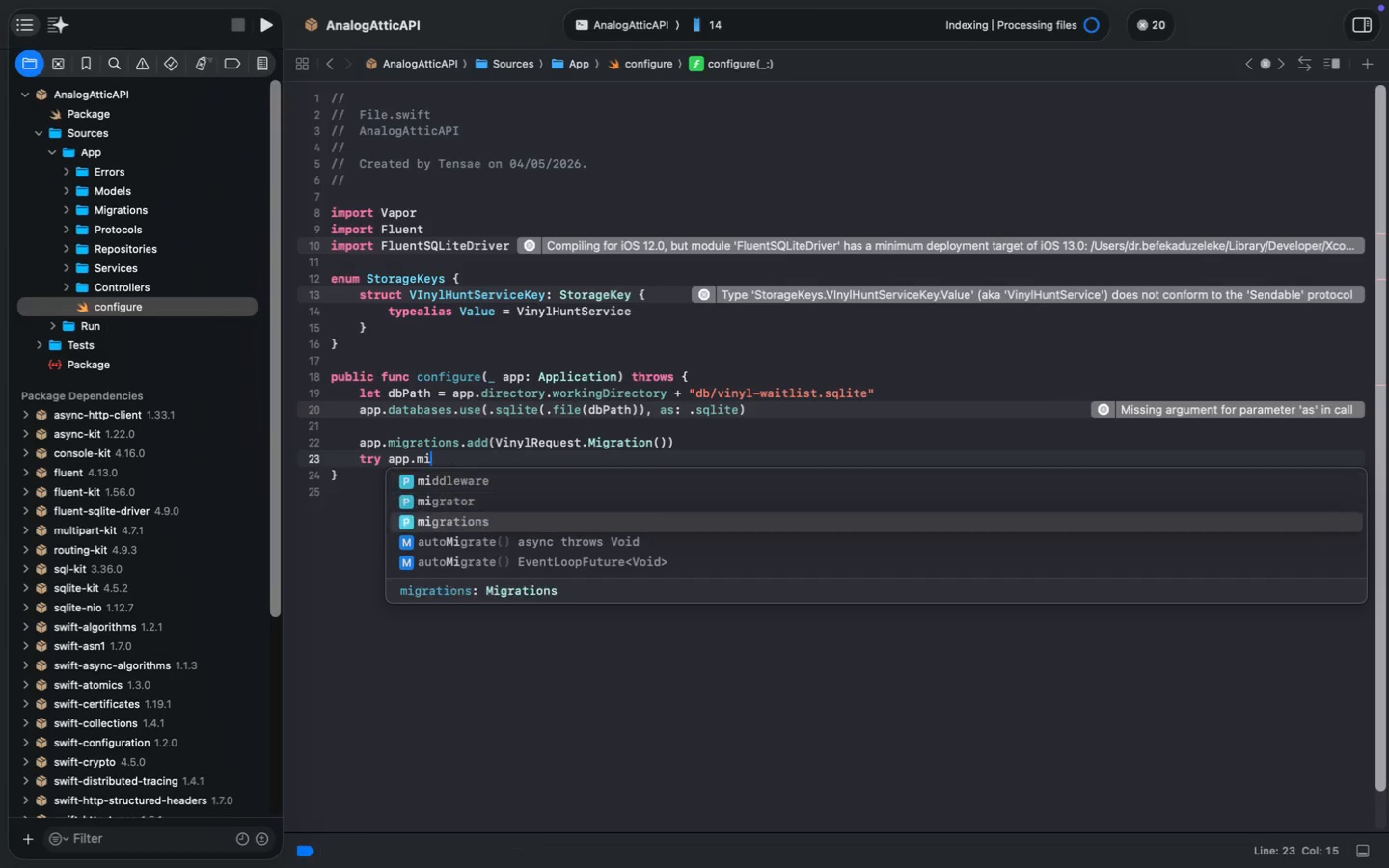 
key(ArrowDown)
 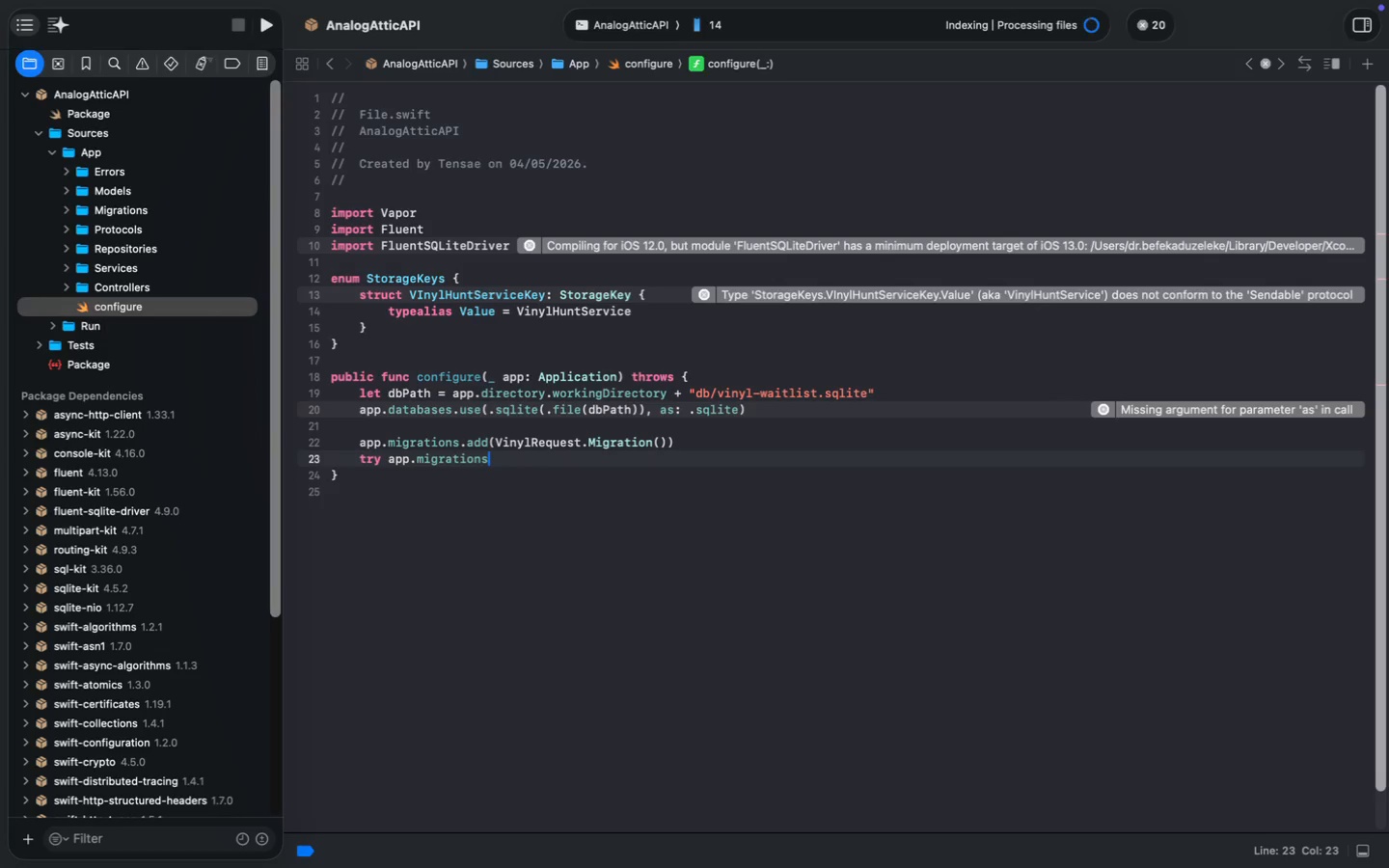 
key(Enter)
 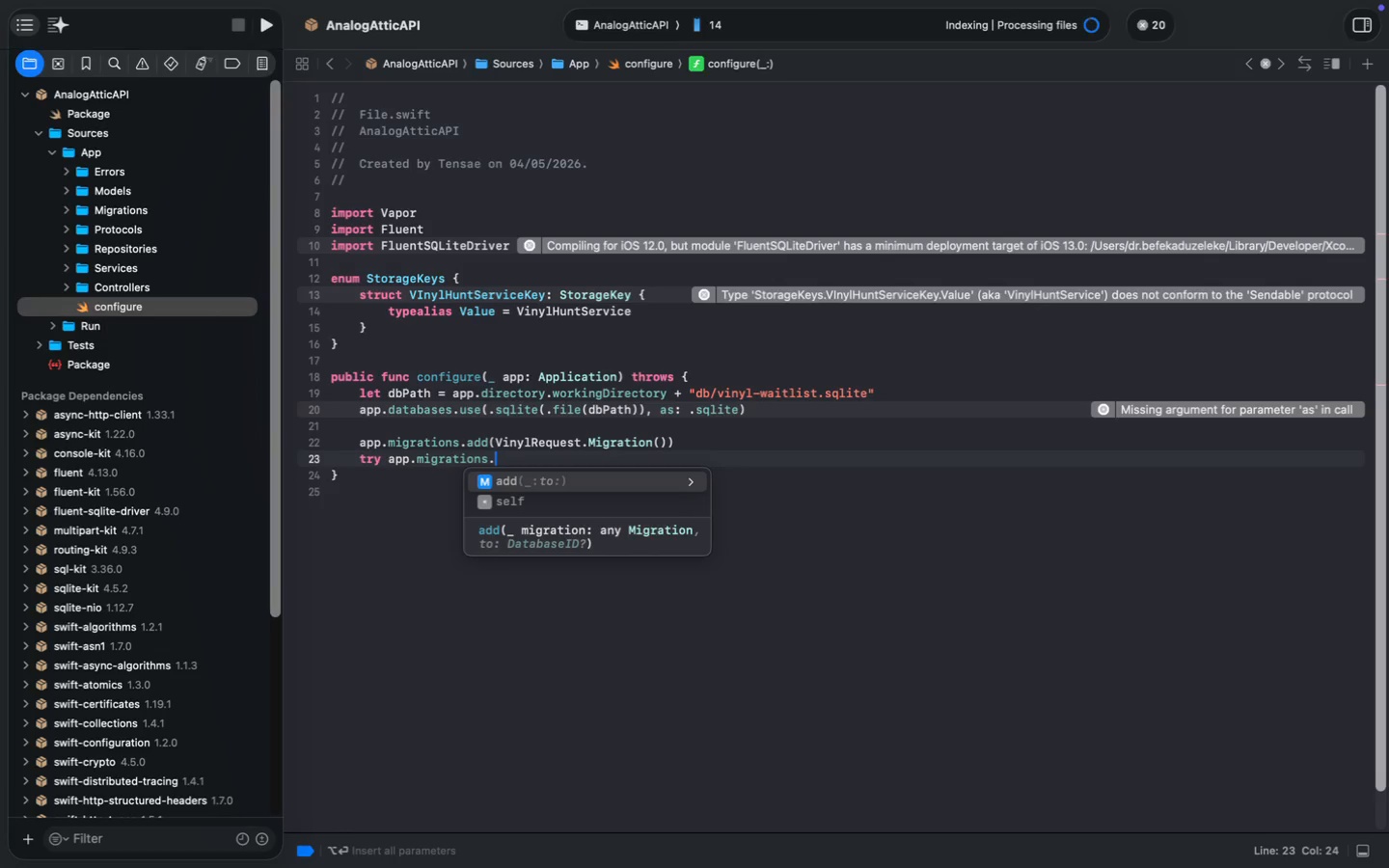 
type(.run())
 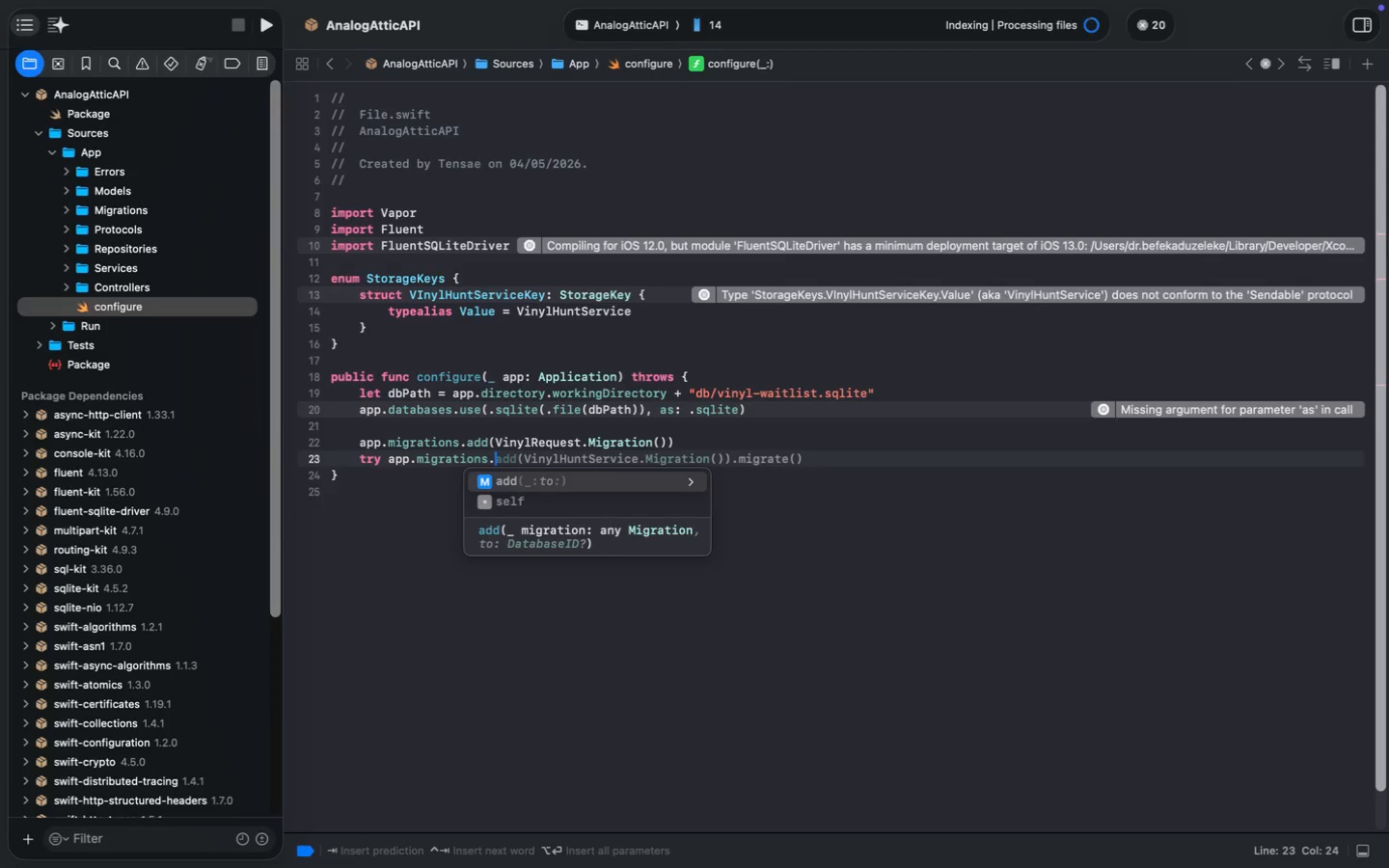 
key(Enter)
 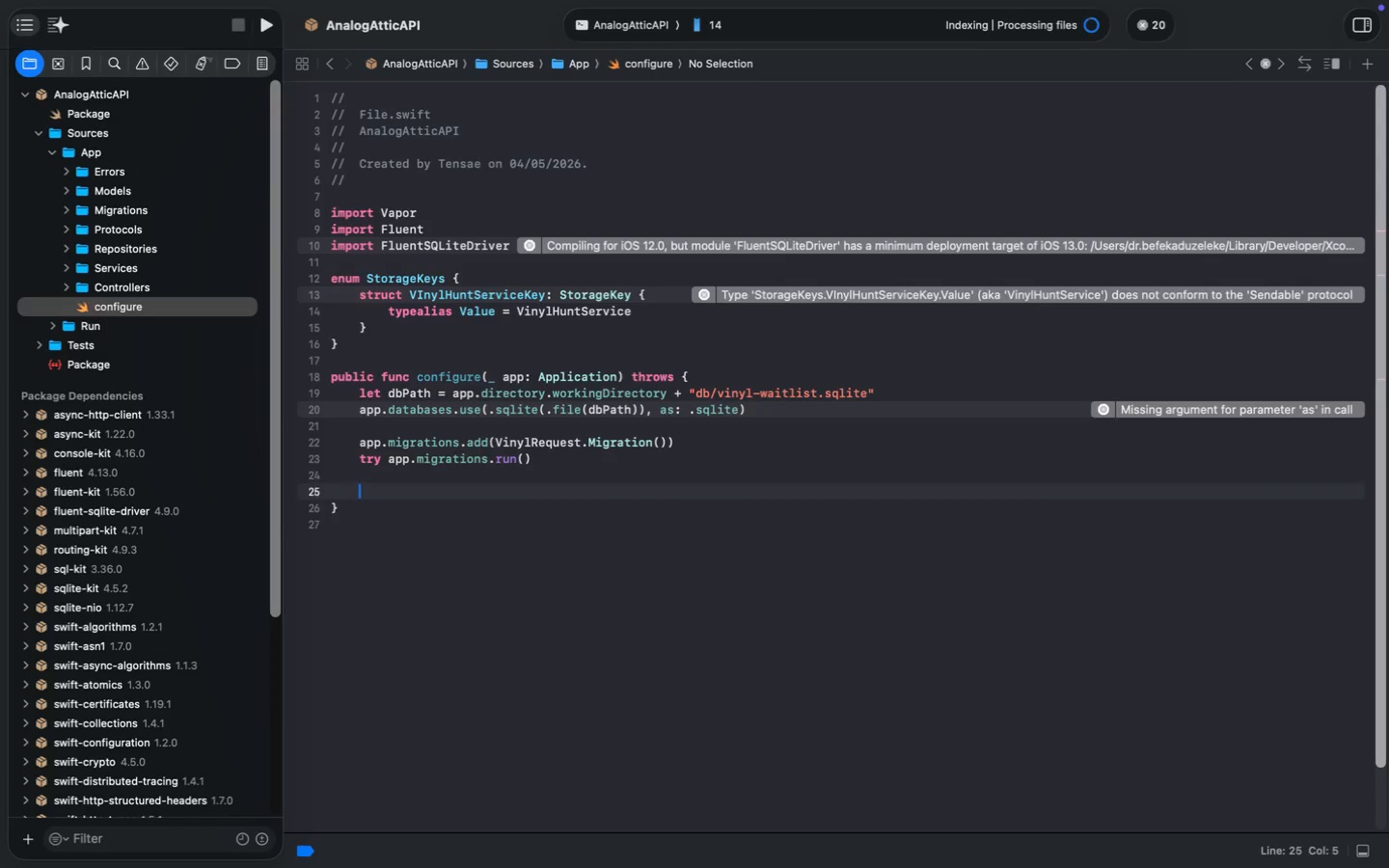 
key(Enter)
 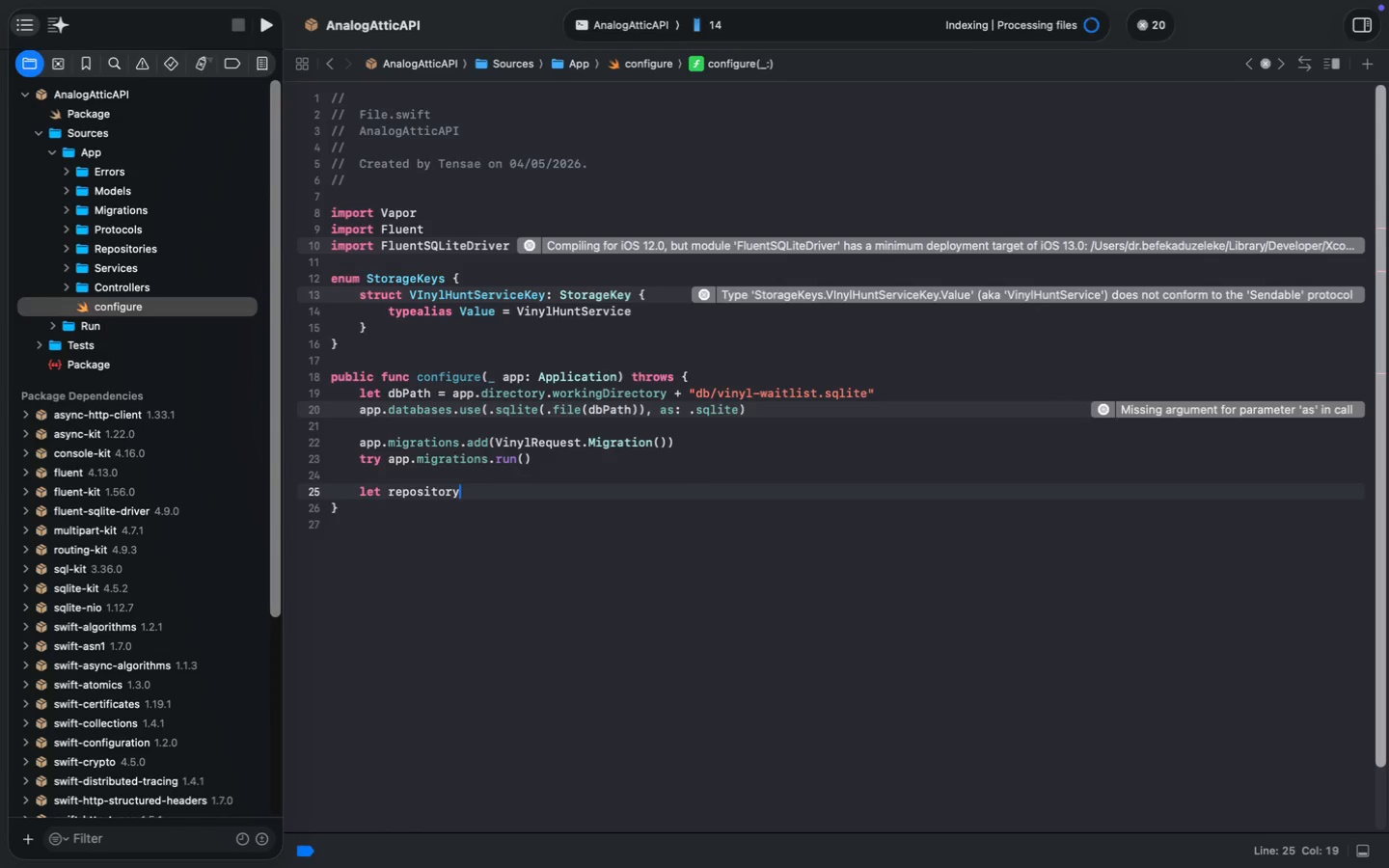 
type(let repository = FluentV)
 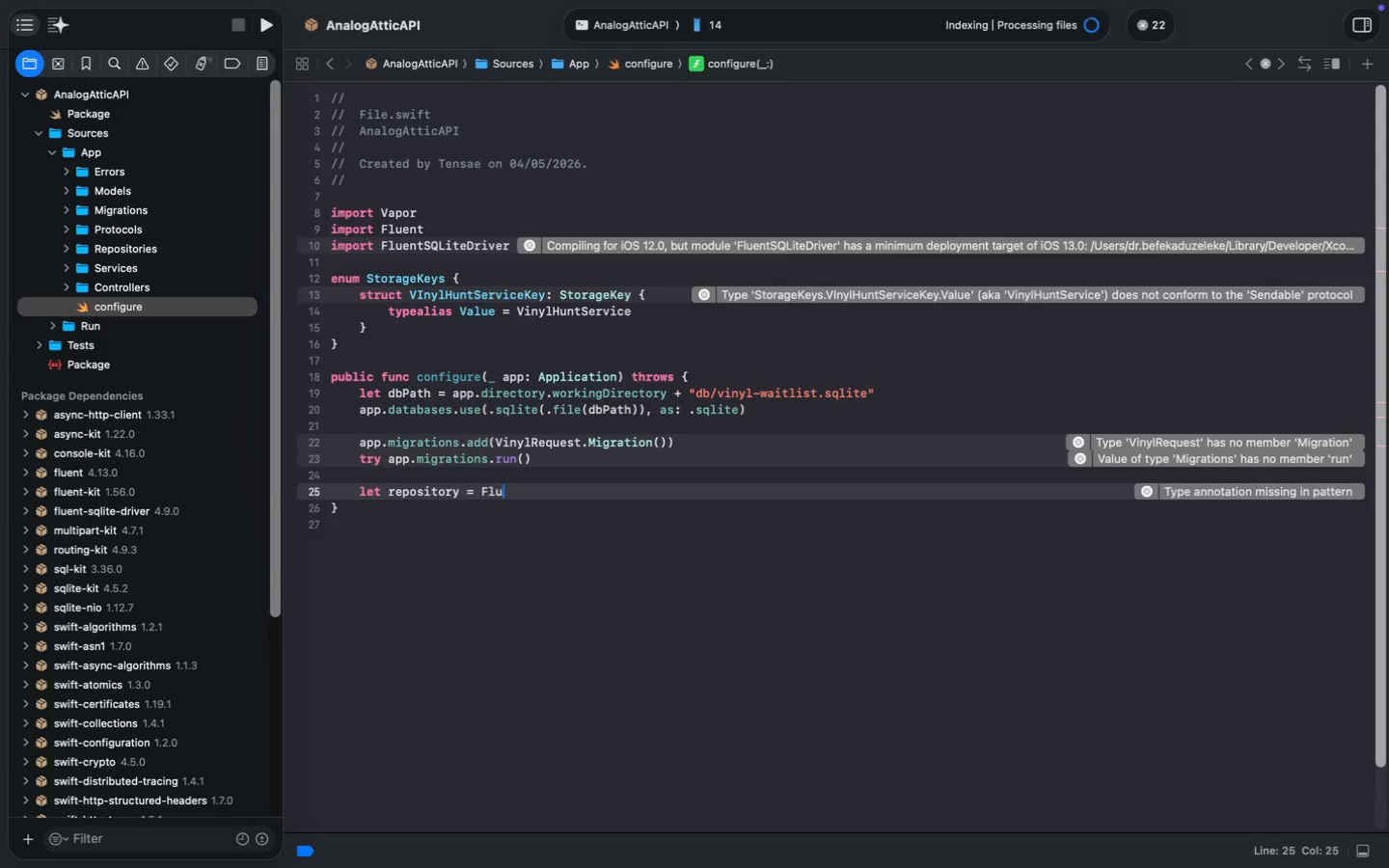 
wait(7.6)
 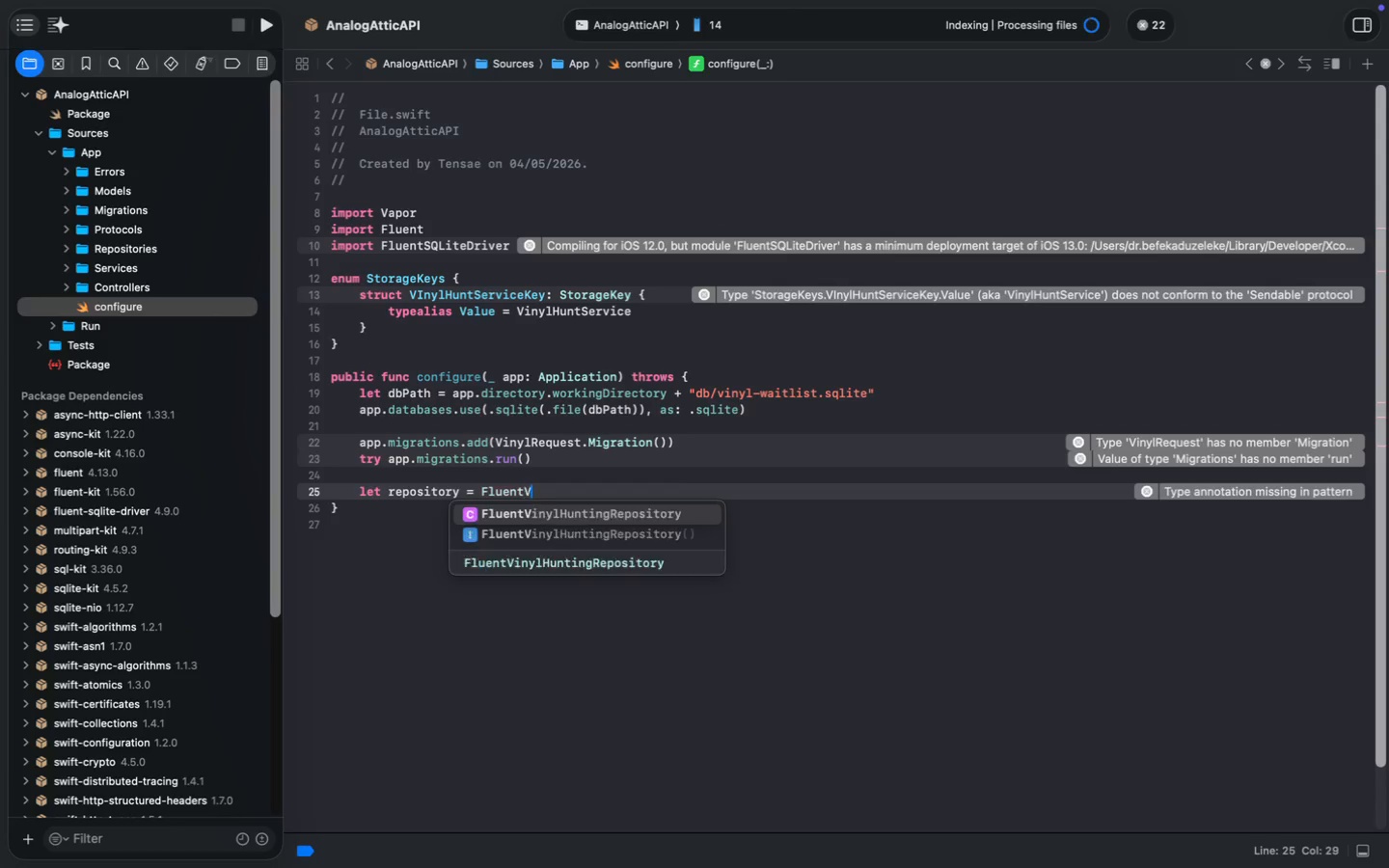 
type(inylHuntRepository())
 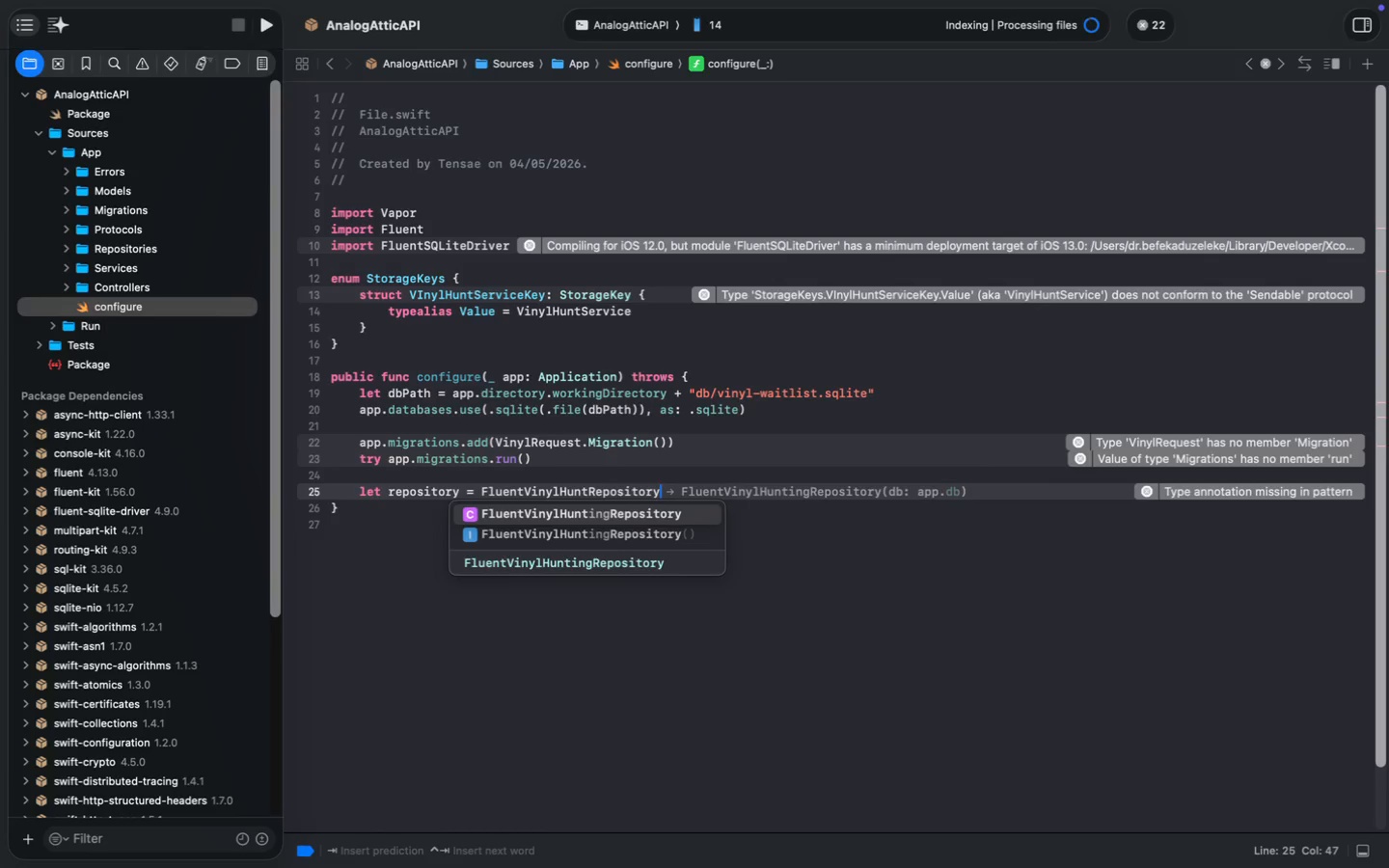 
key(Enter)
 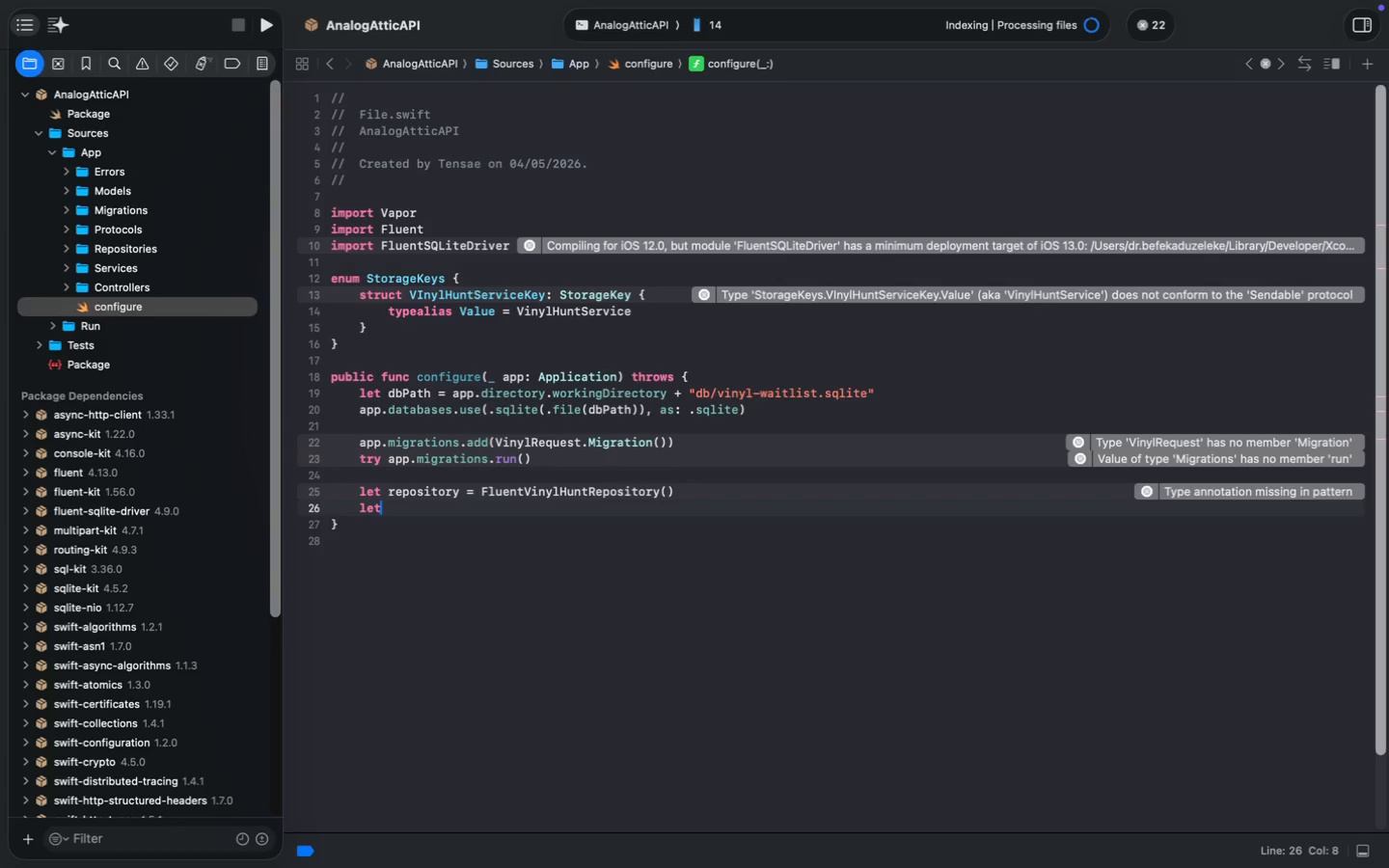 
type(letS)
key(Backspace)
type( Service = Vinyl)
 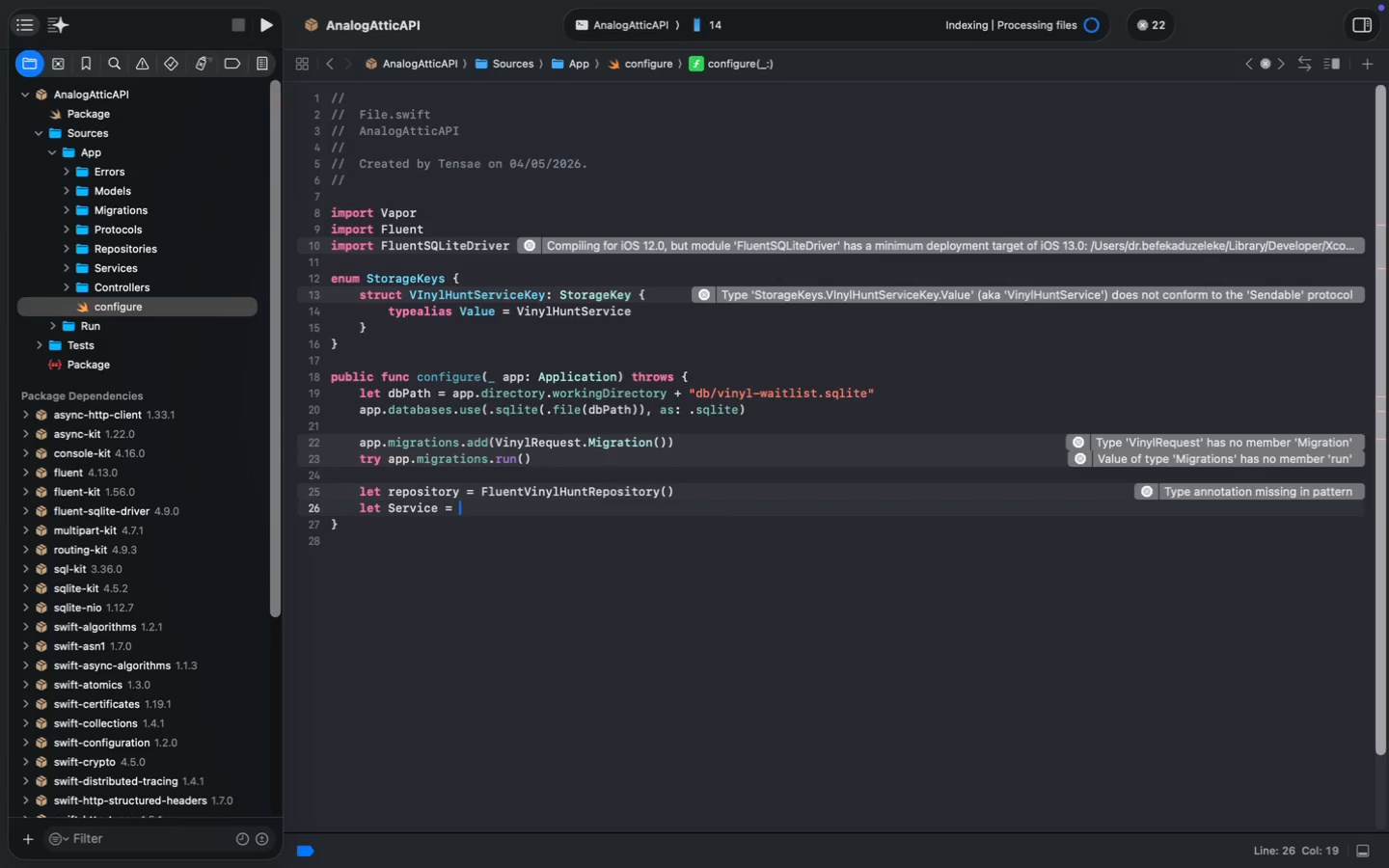 
hold_key(key=ShiftLeft, duration=0.58)
 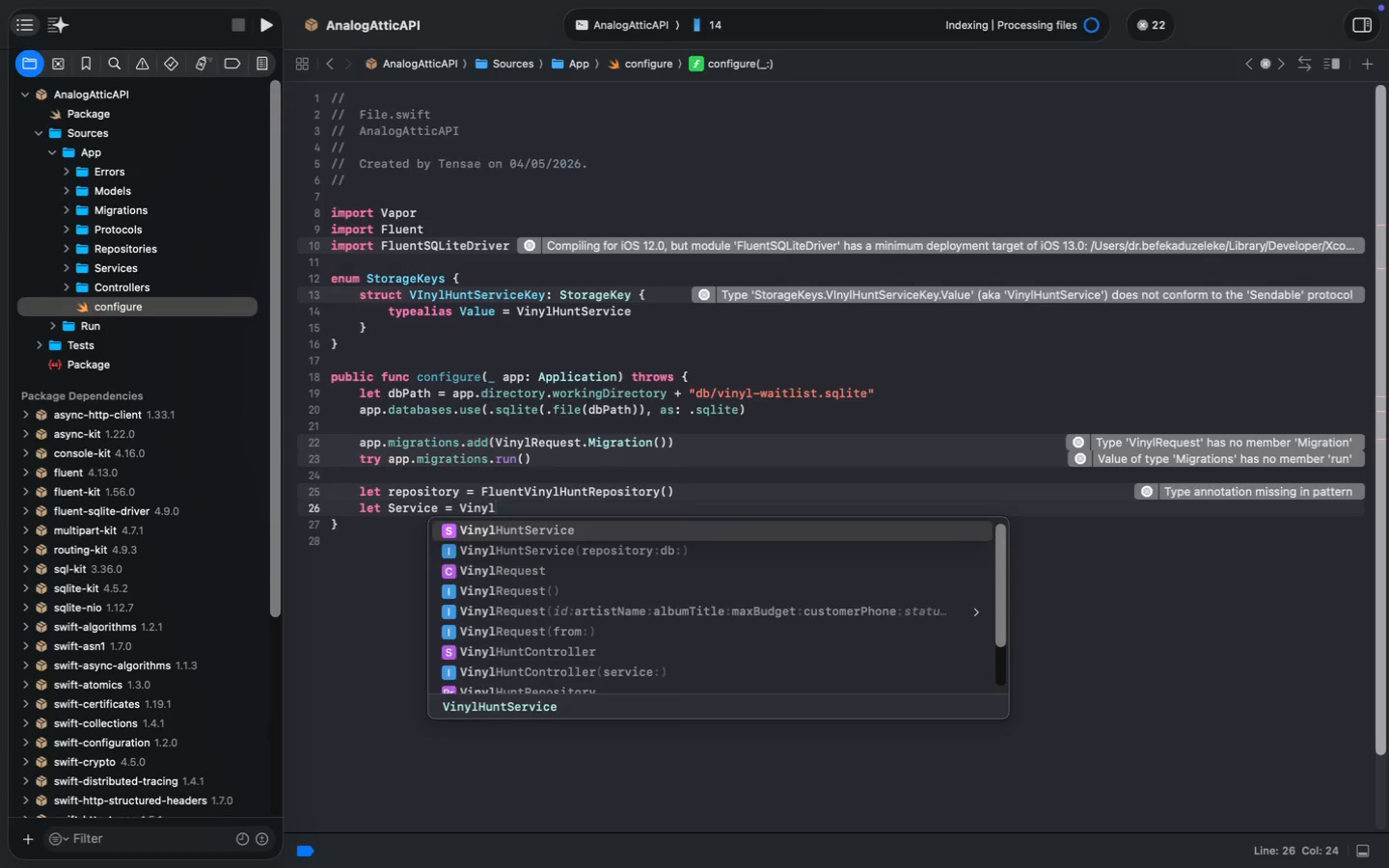 
key(Enter)
 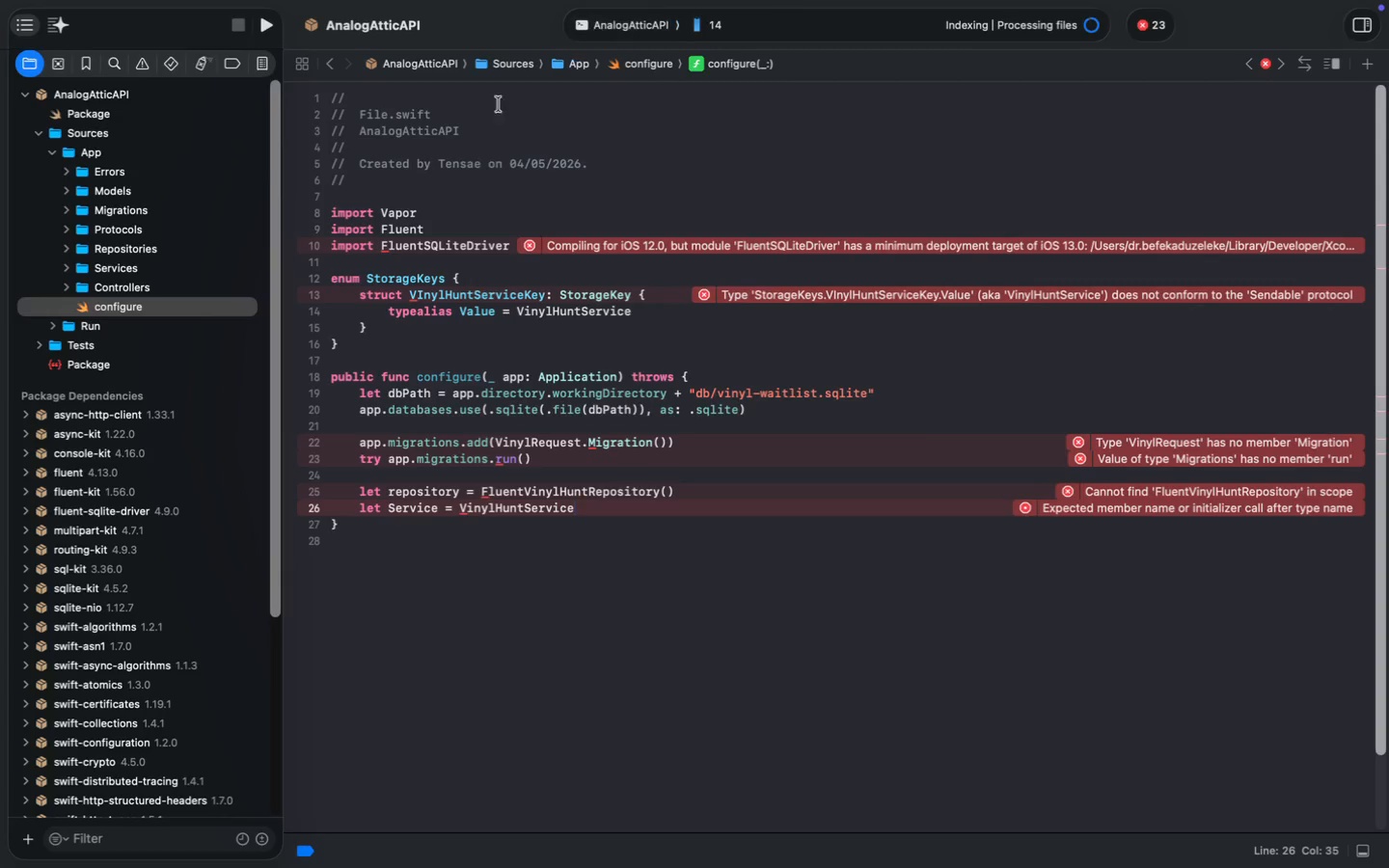 
left_click([67, 246])
 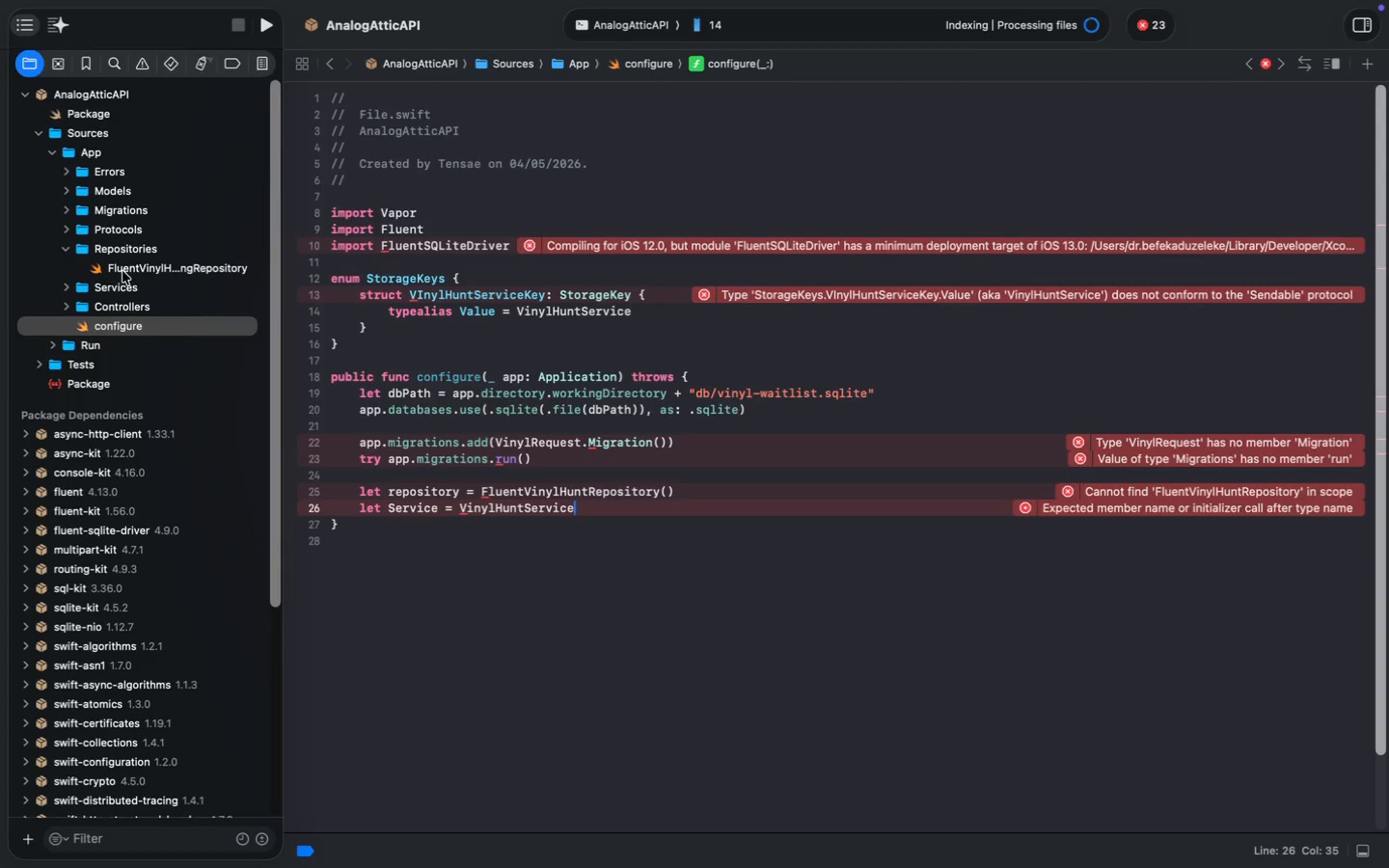 
left_click([142, 269])
 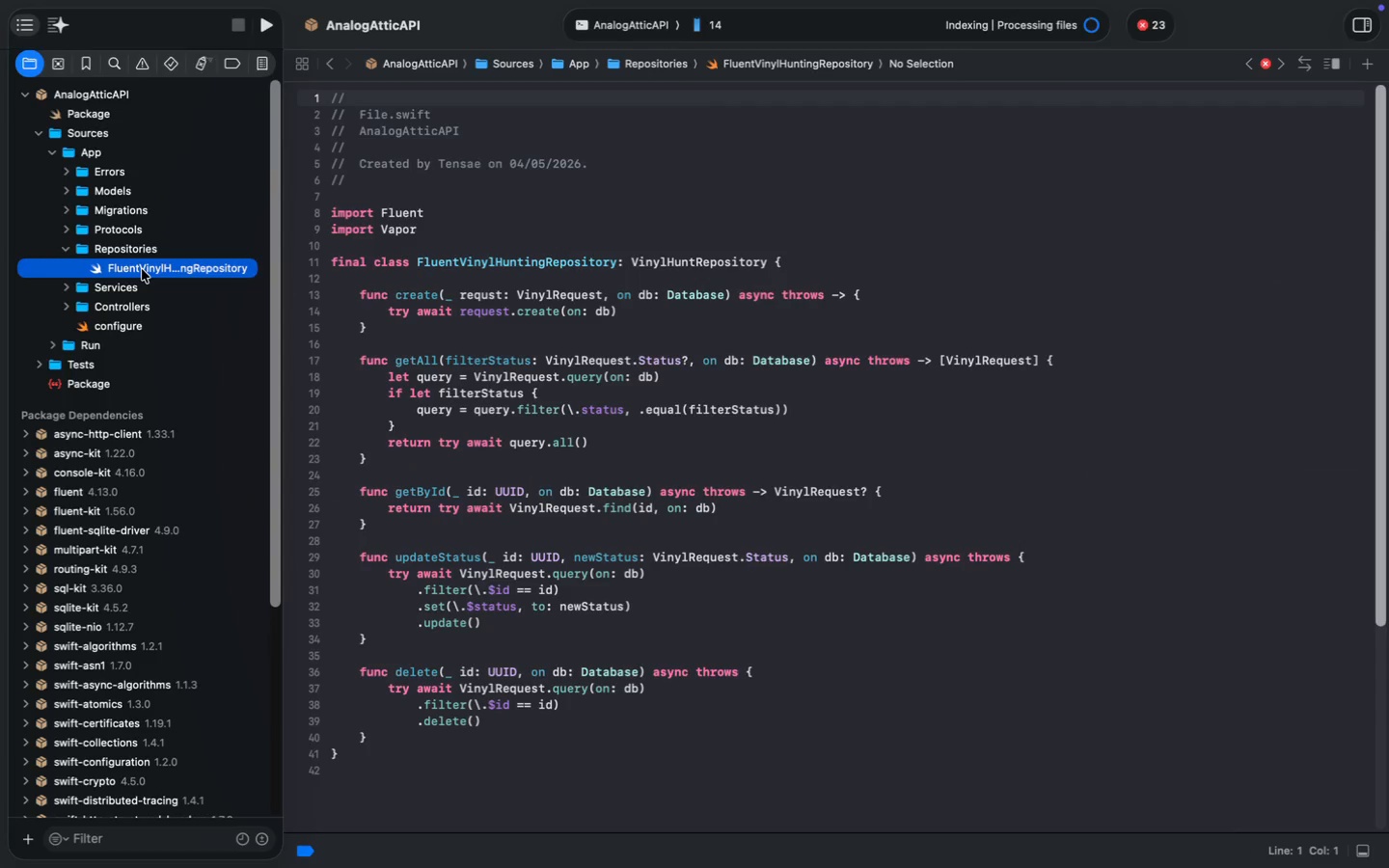 
right_click([142, 269])
 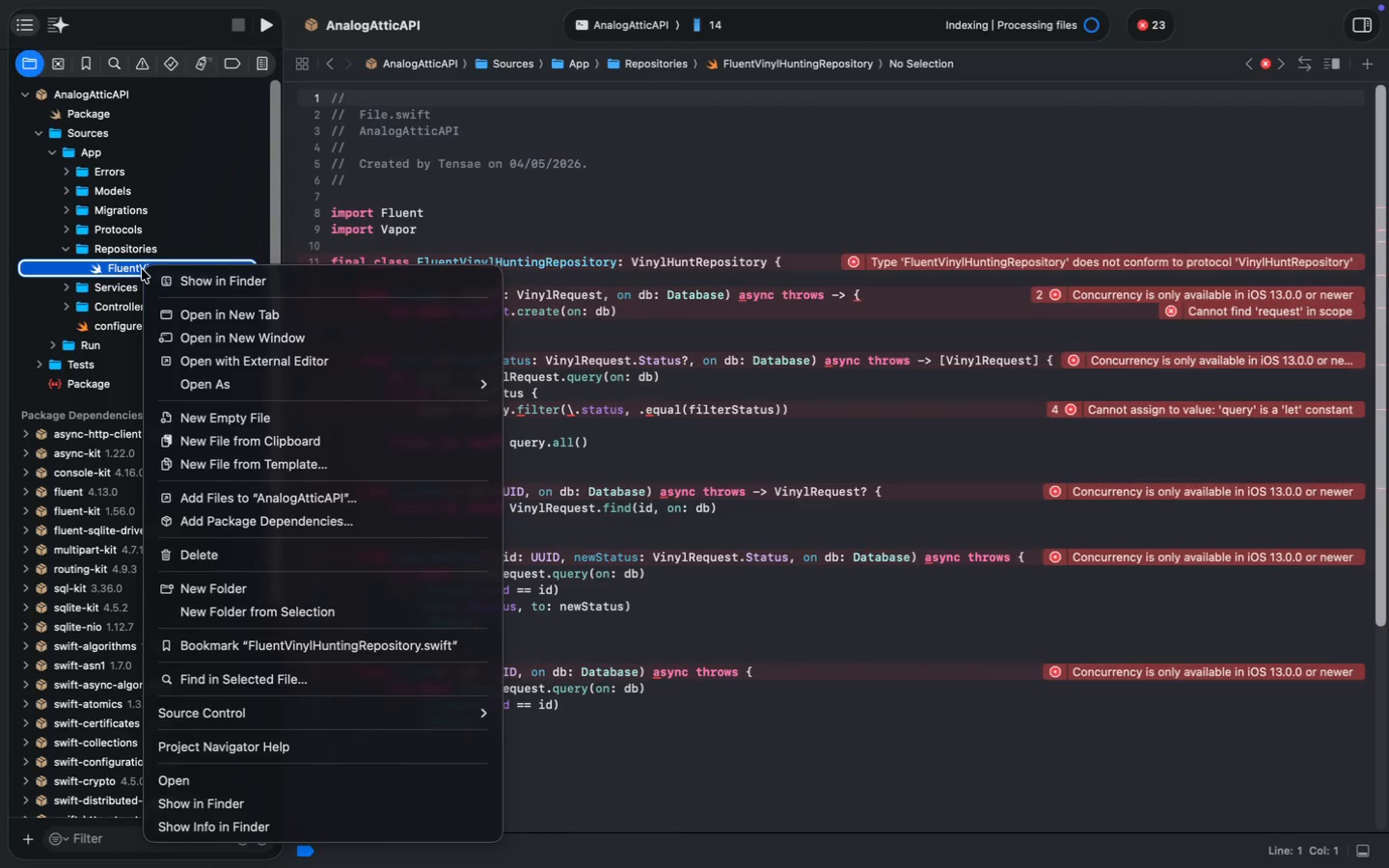 
left_click([131, 269])
 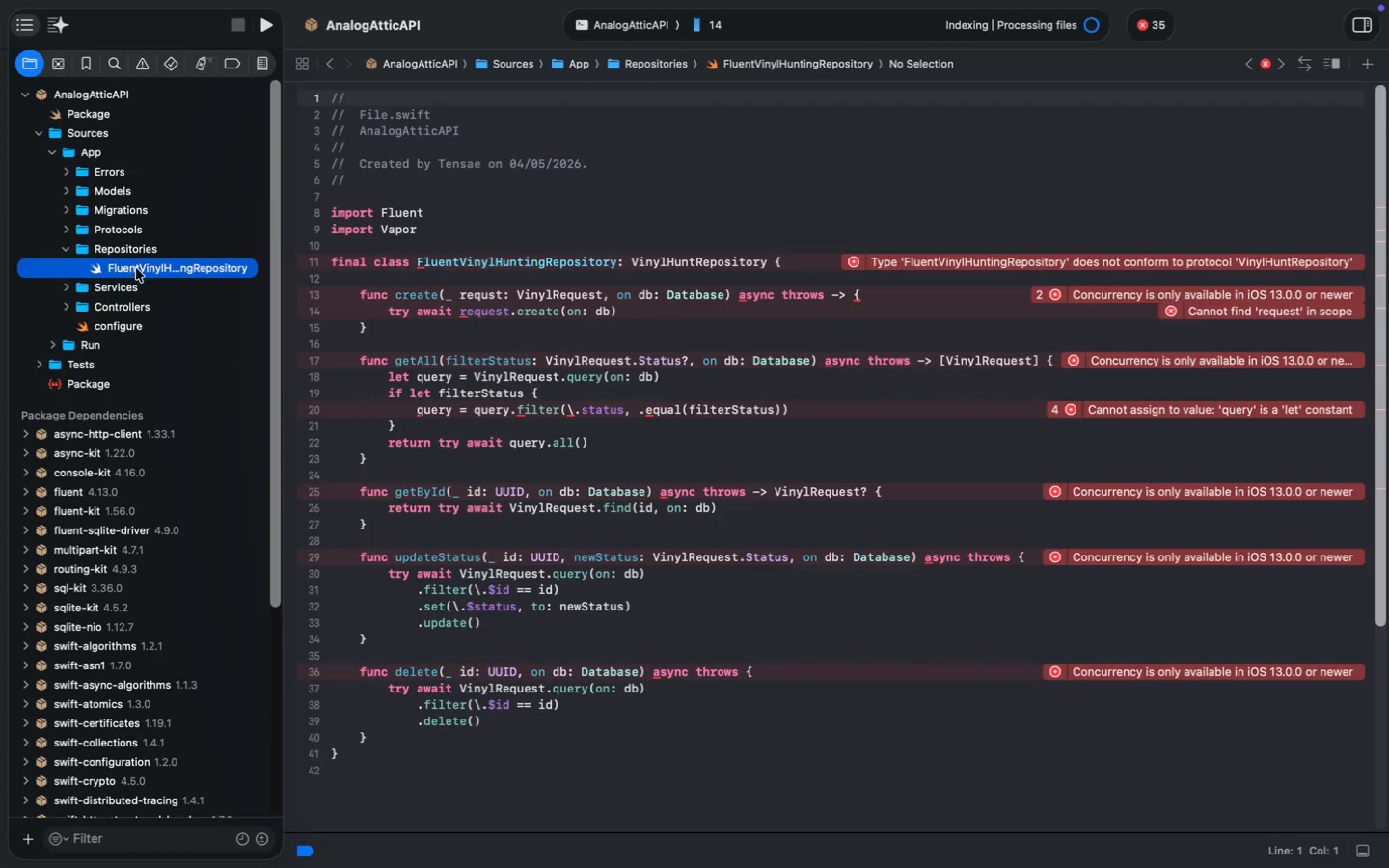 
right_click([164, 265])
 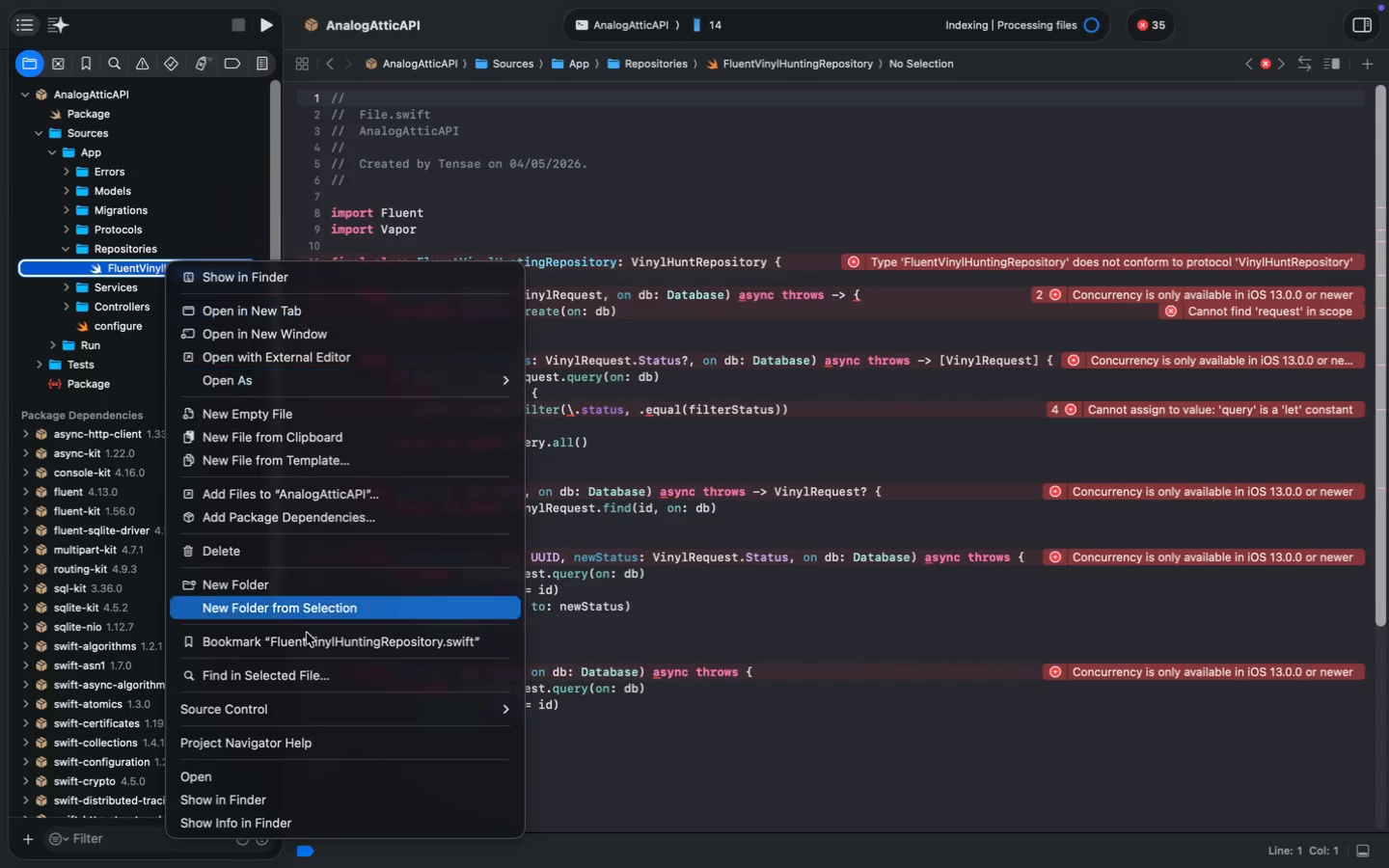 
wait(5.81)
 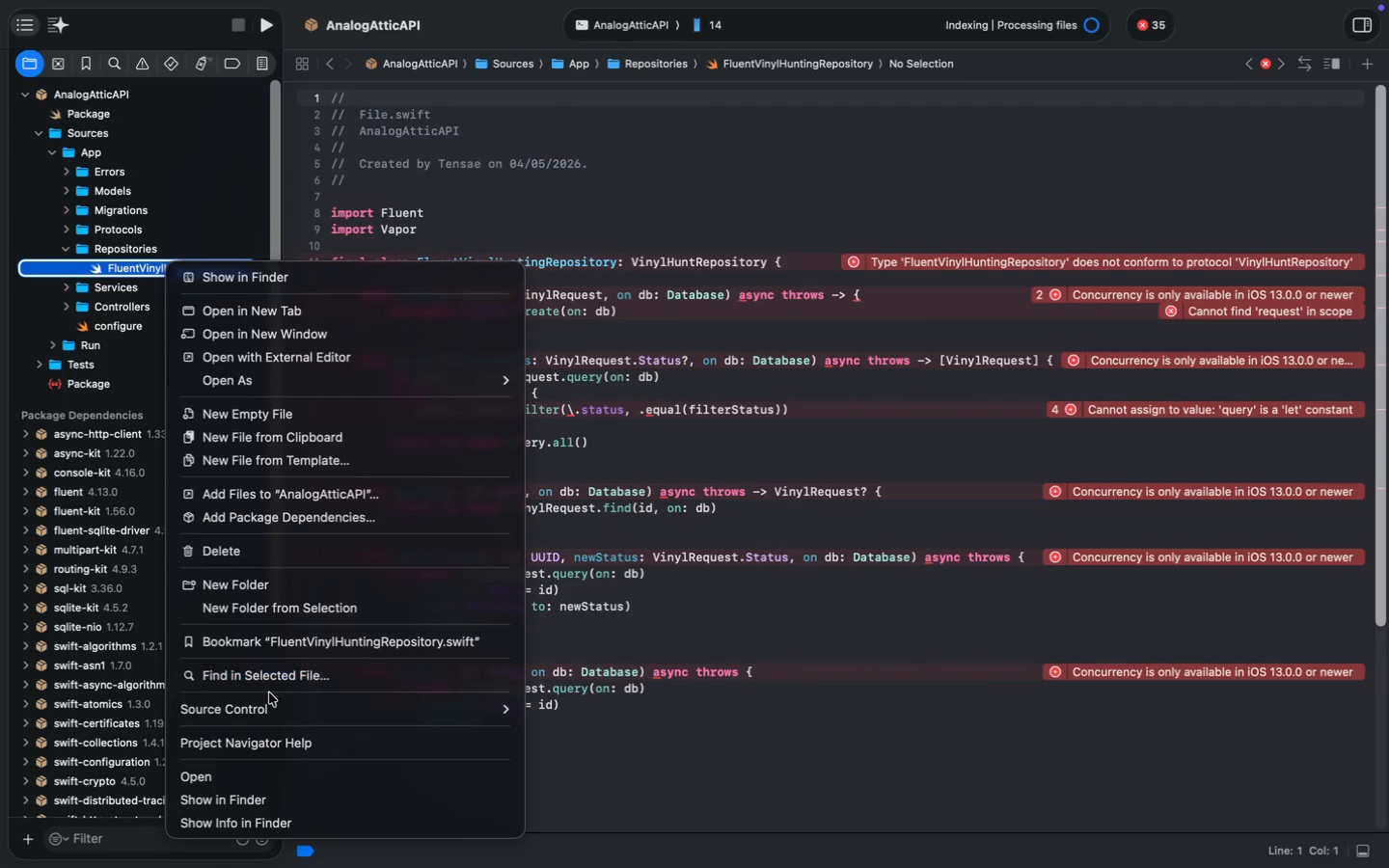 
left_click([132, 264])
 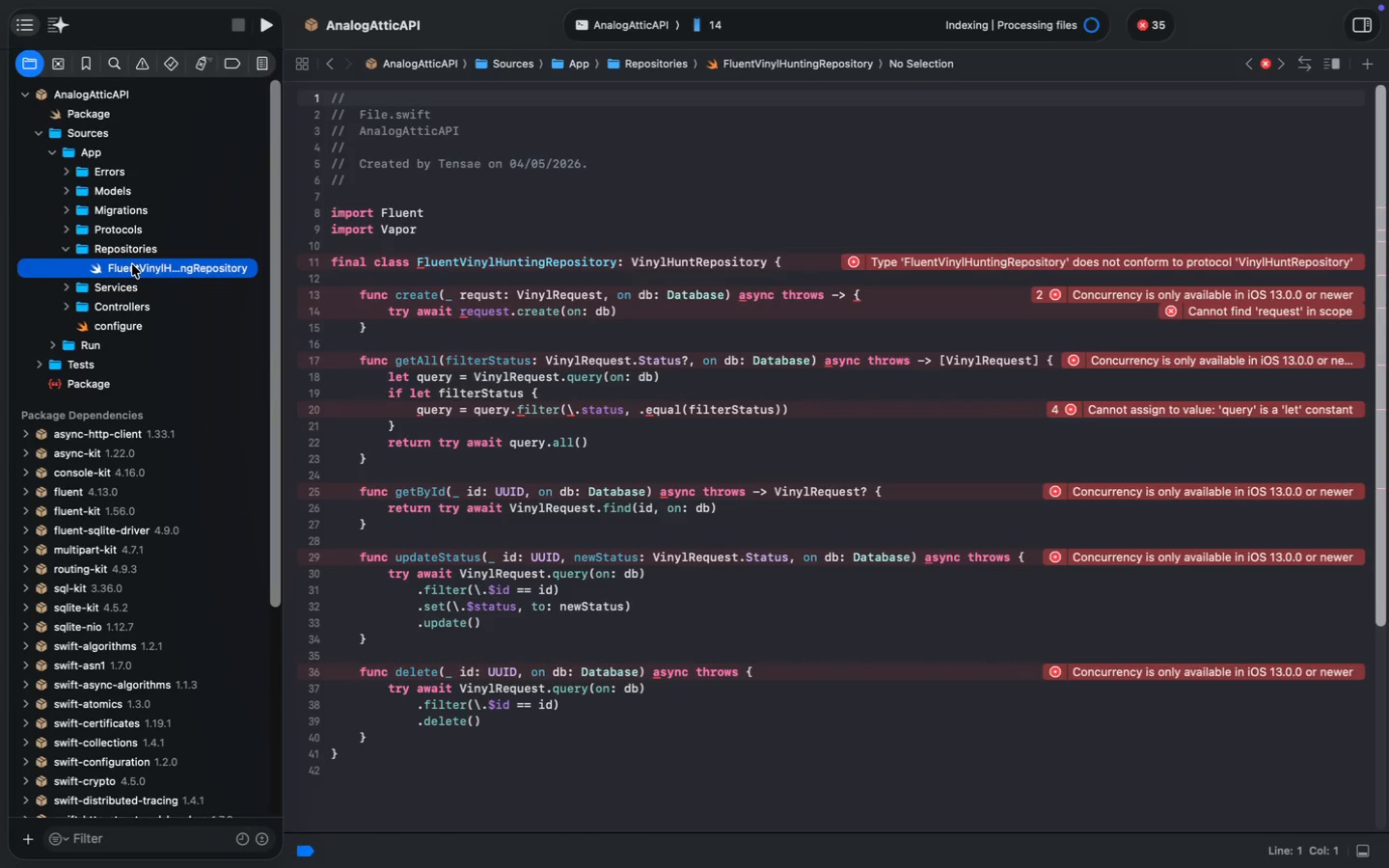 
key(Enter)
 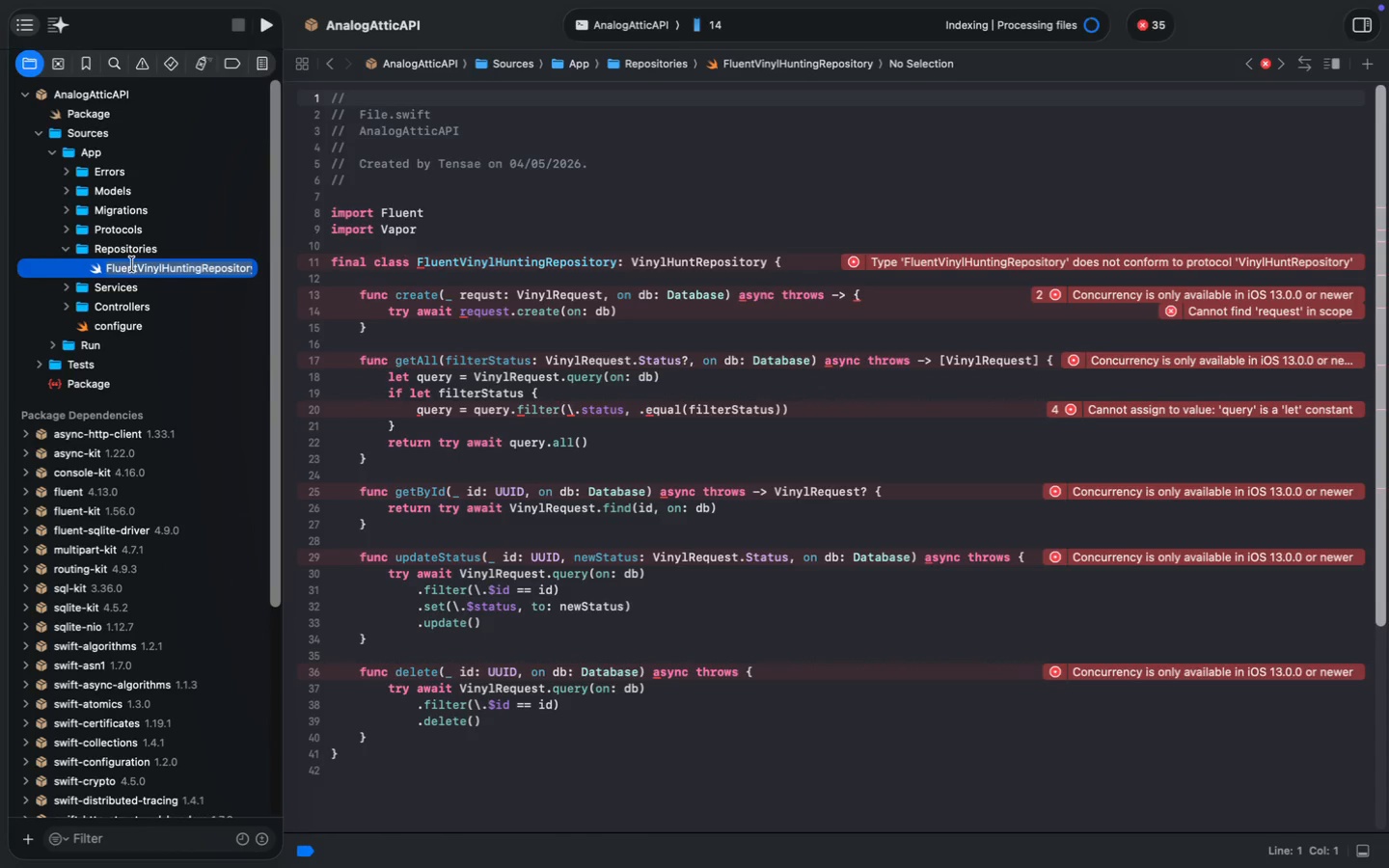 
key(ArrowRight)
 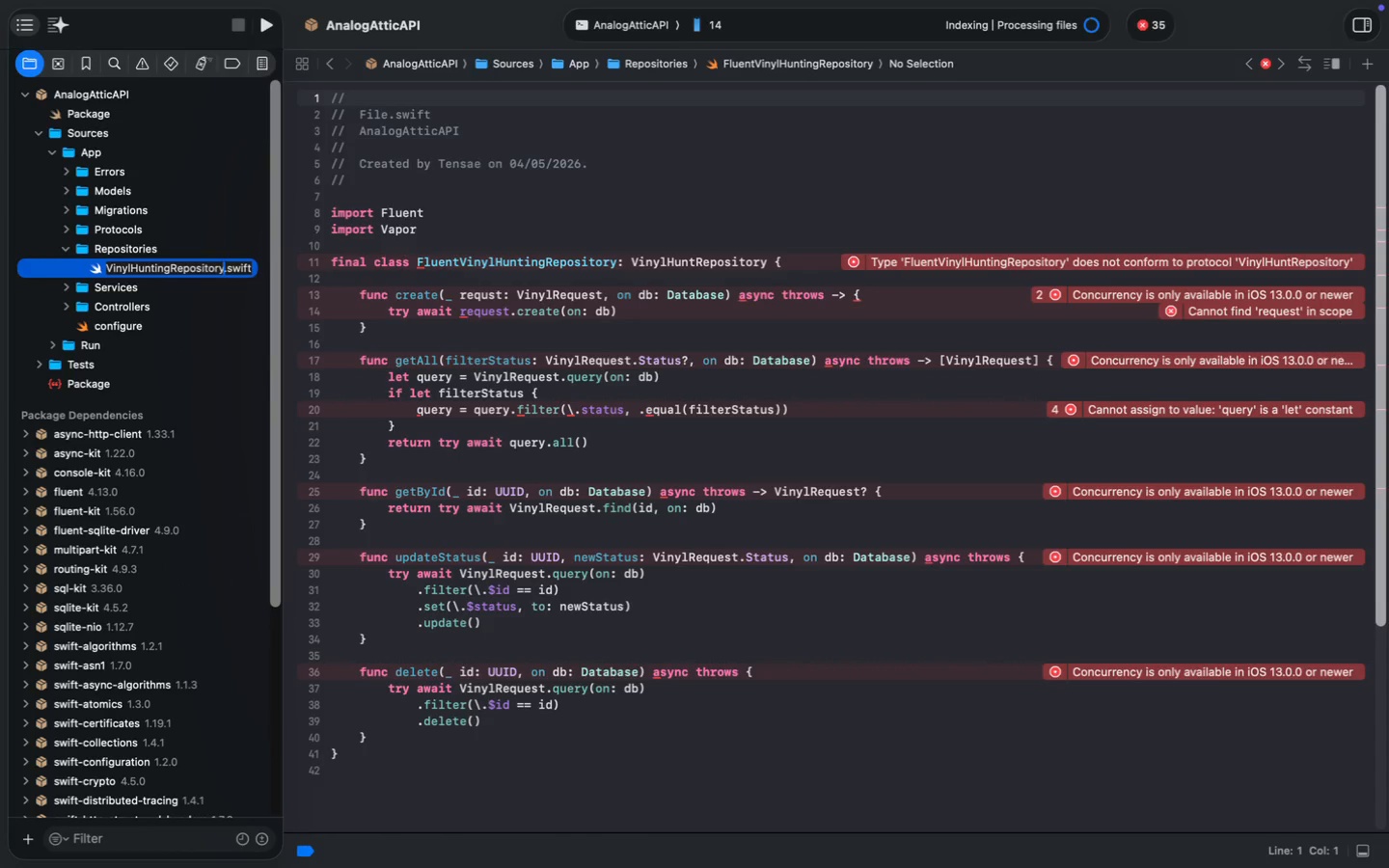 
key(ArrowLeft)
 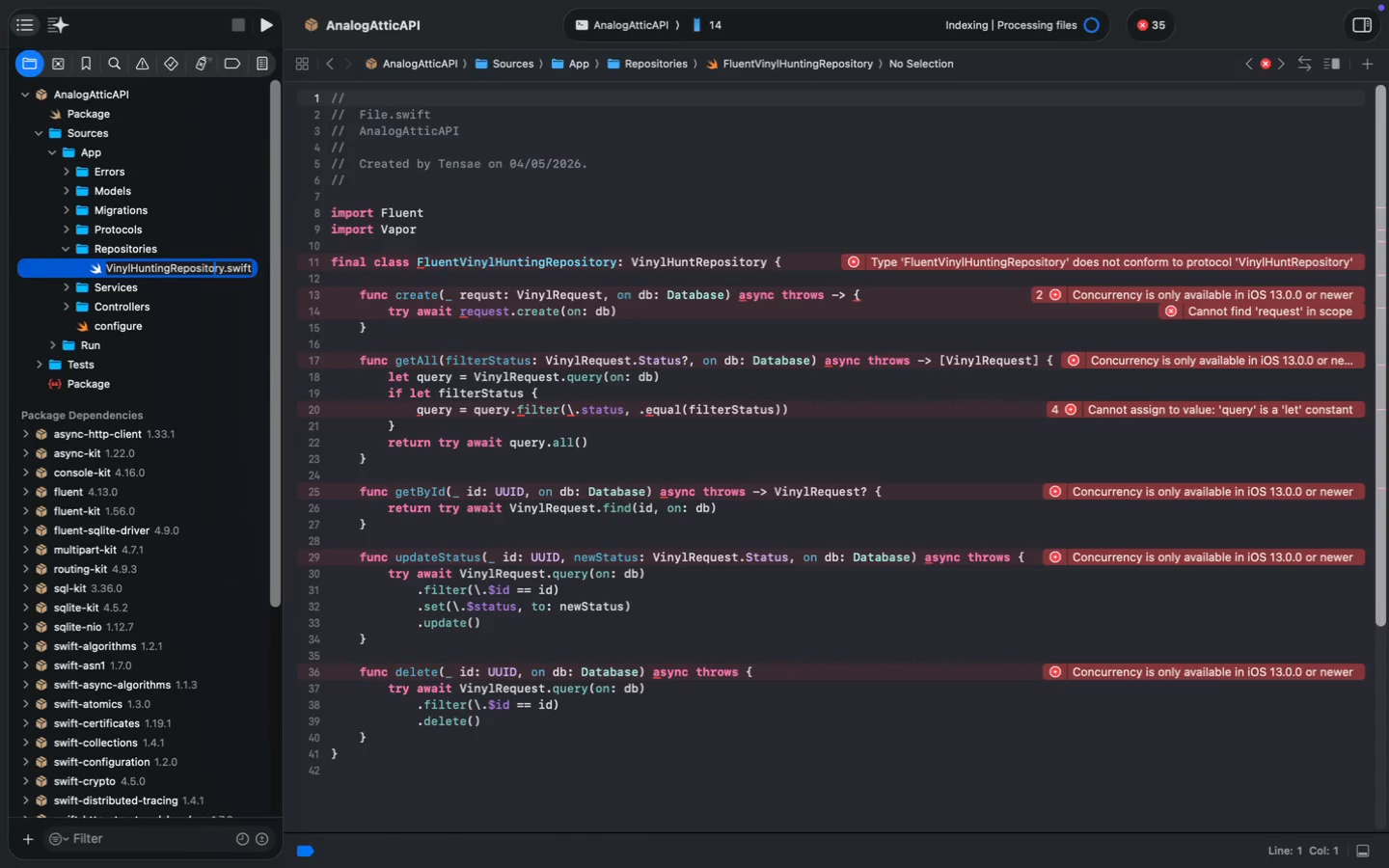 
key(ArrowLeft)
 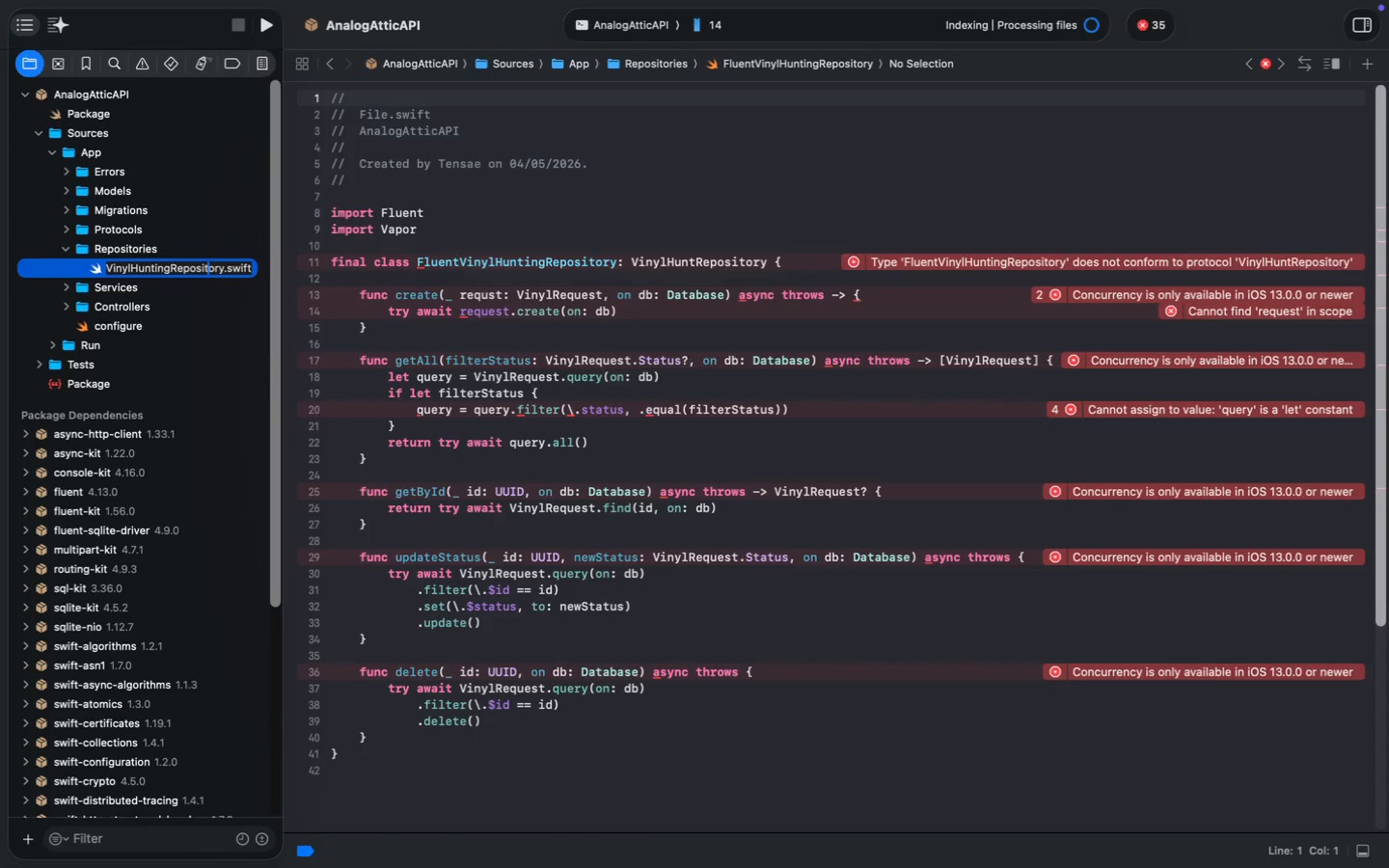 
key(ArrowLeft)
 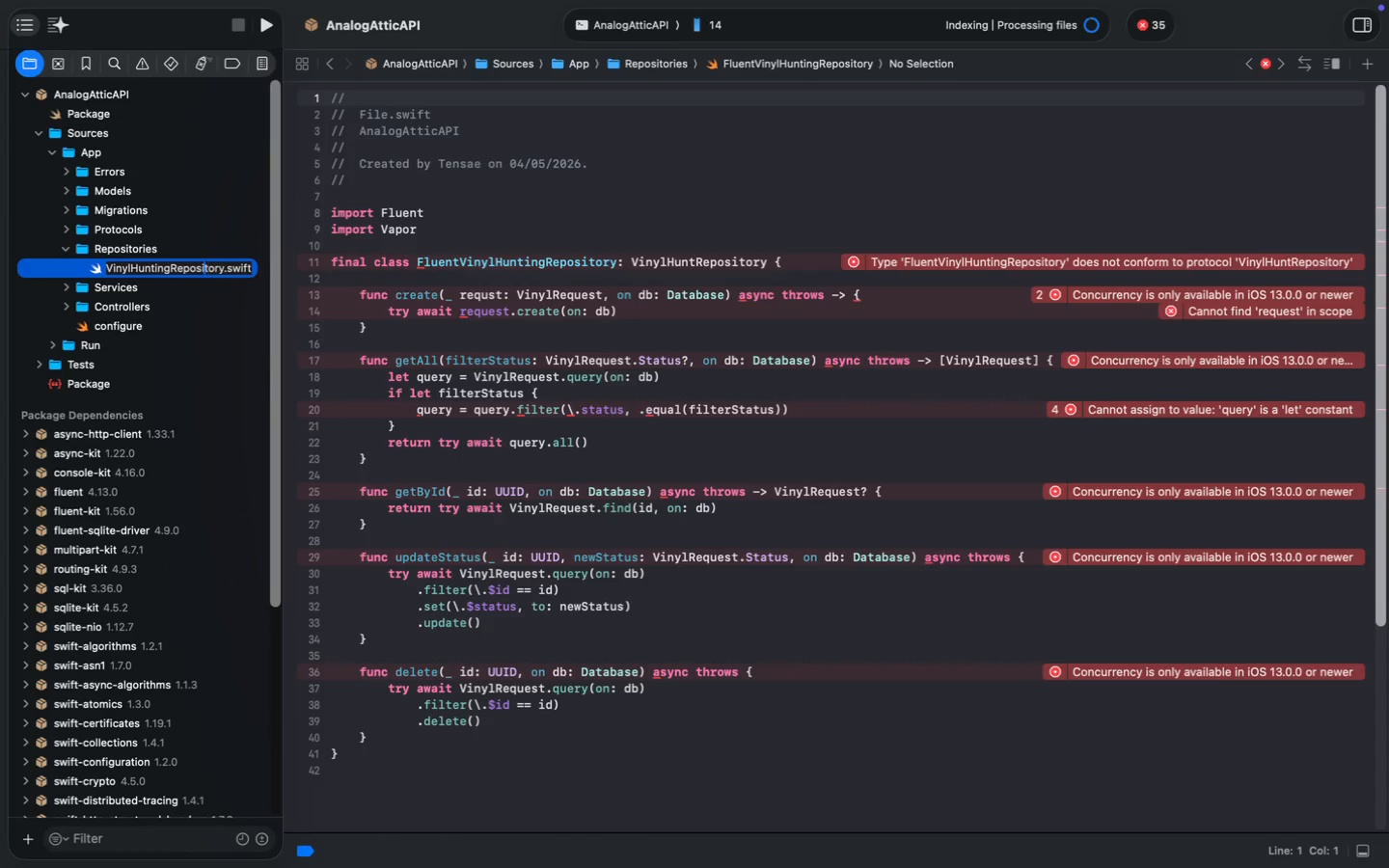 
key(ArrowLeft)
 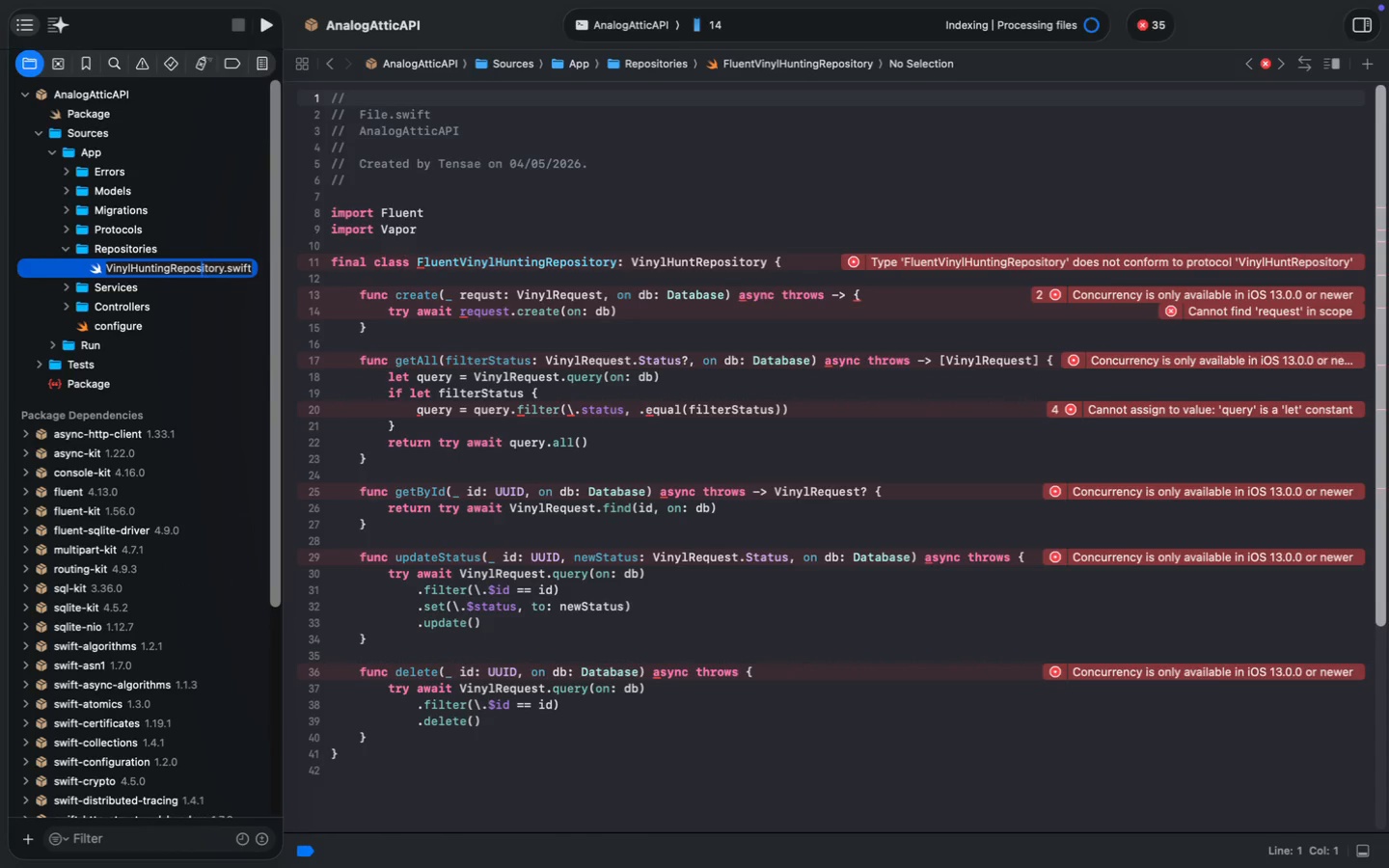 
key(ArrowLeft)
 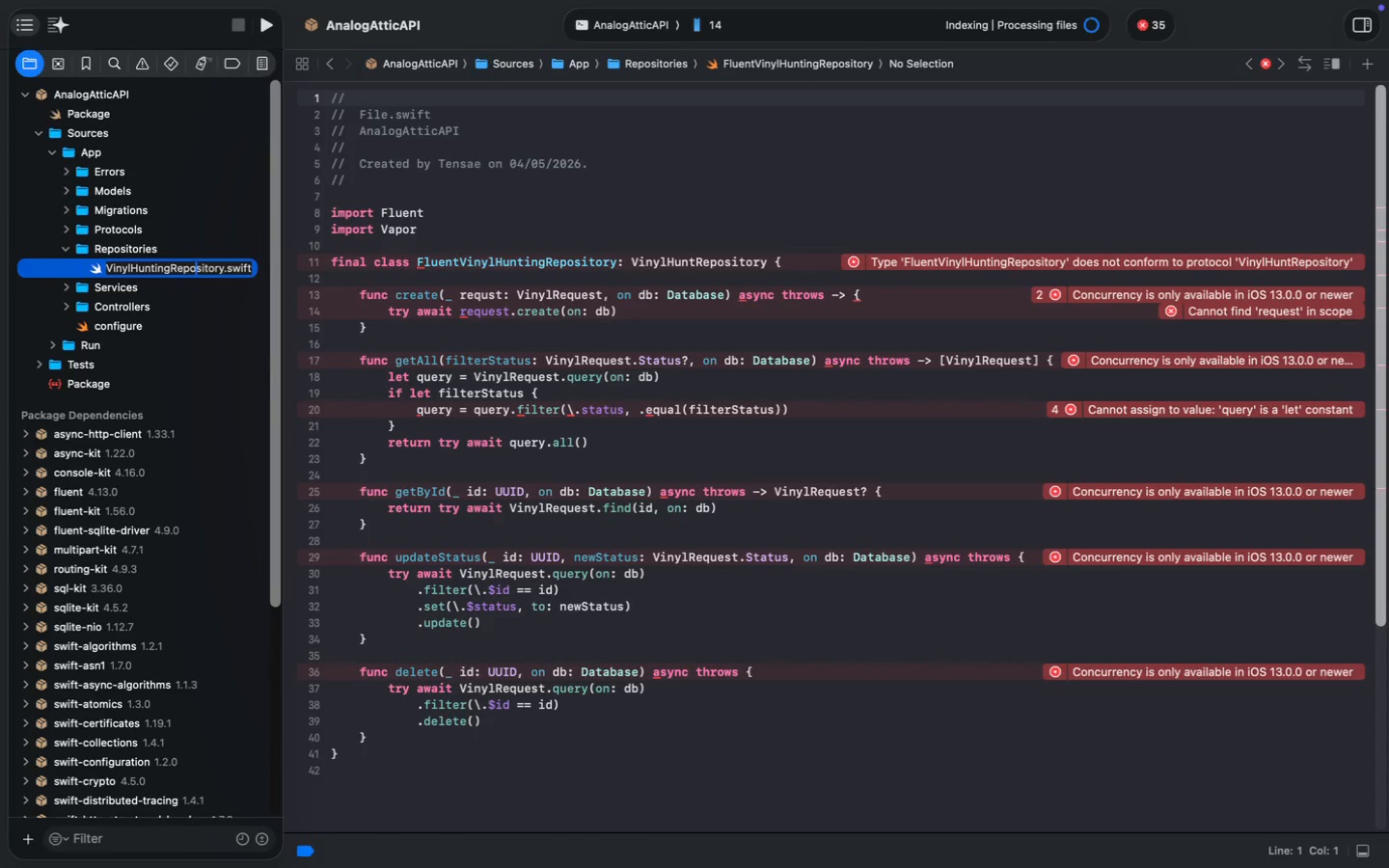 
key(ArrowLeft)
 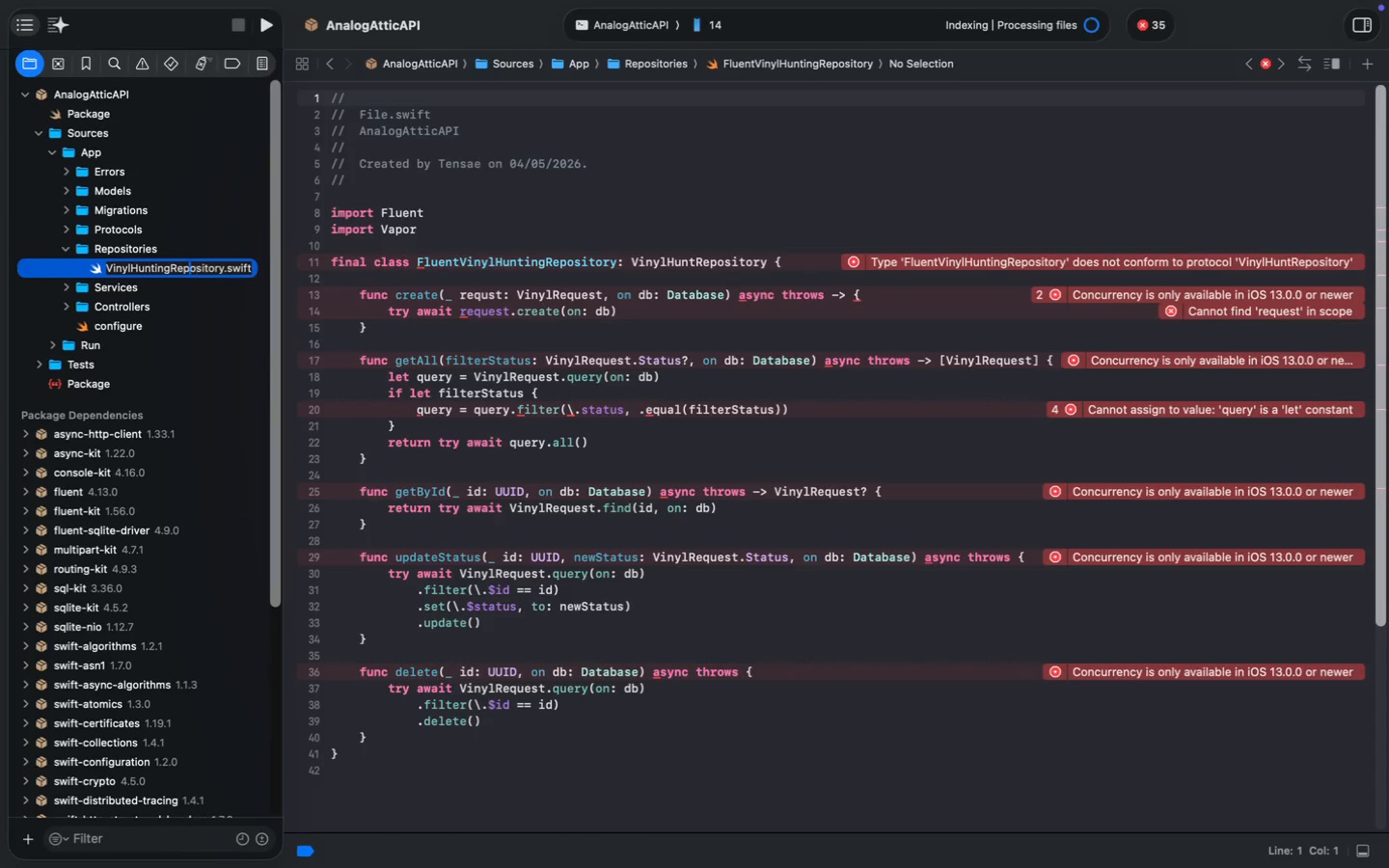 
key(ArrowLeft)
 